 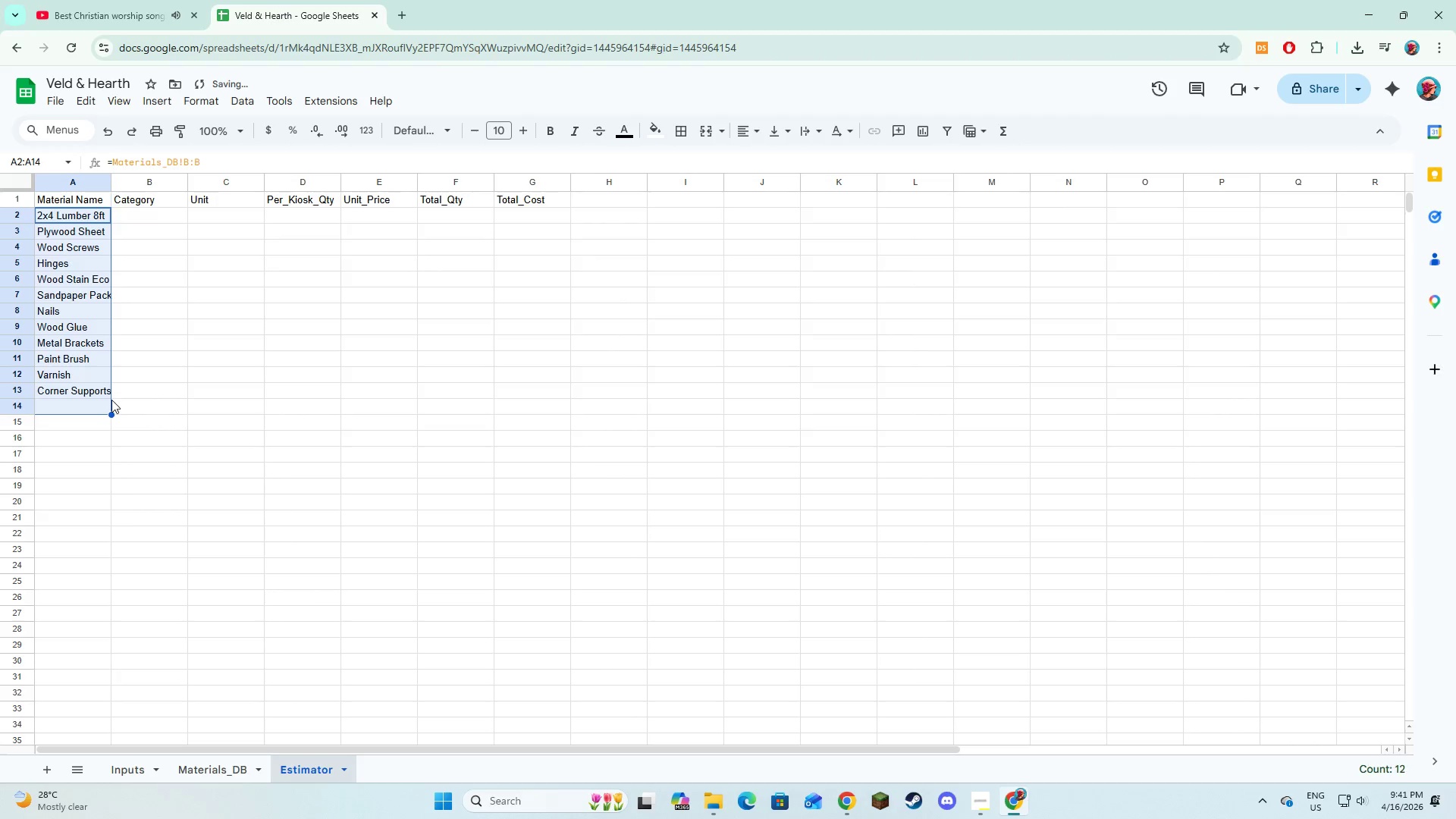 
left_click([125, 404])
 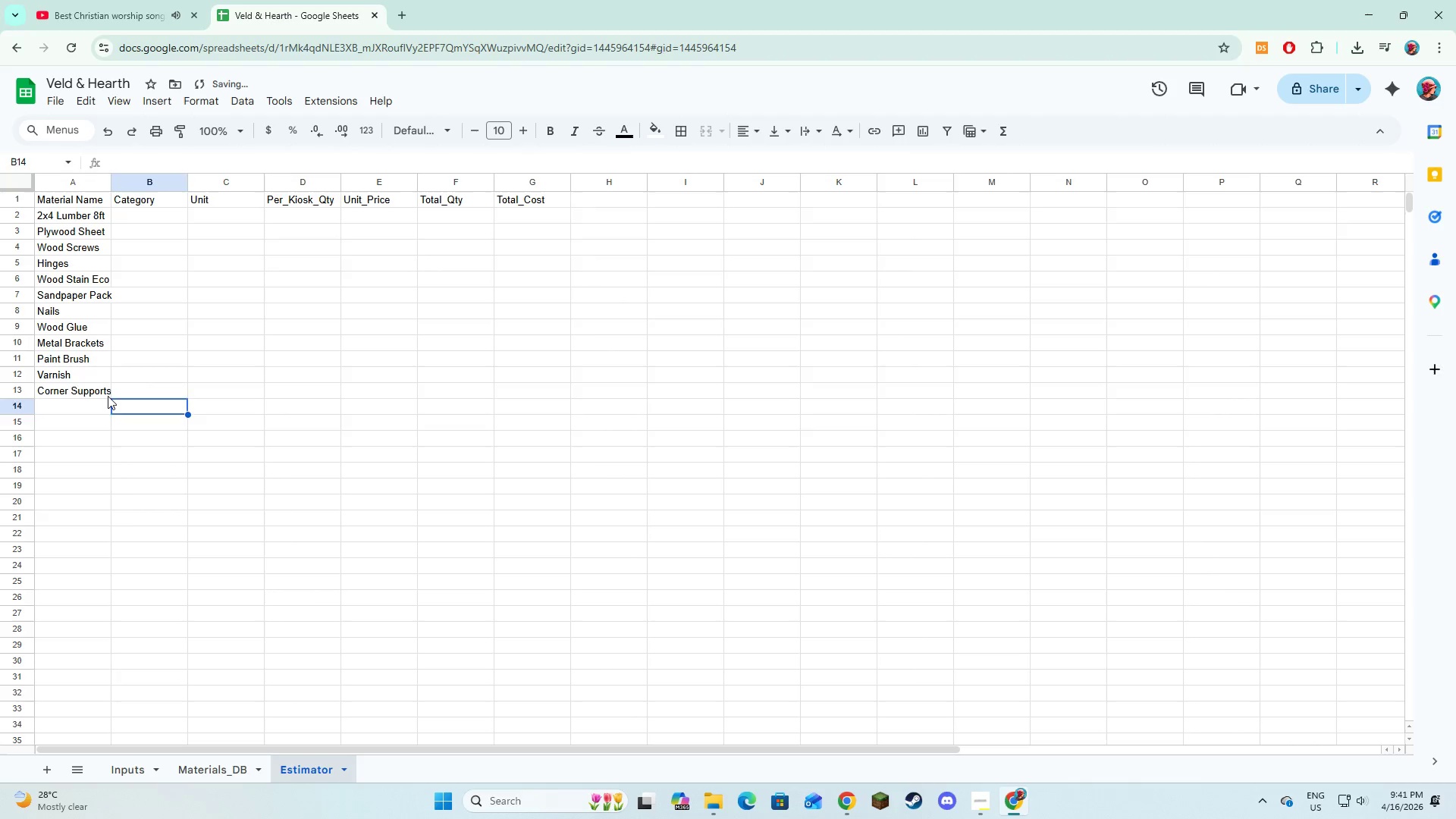 
left_click([108, 396])
 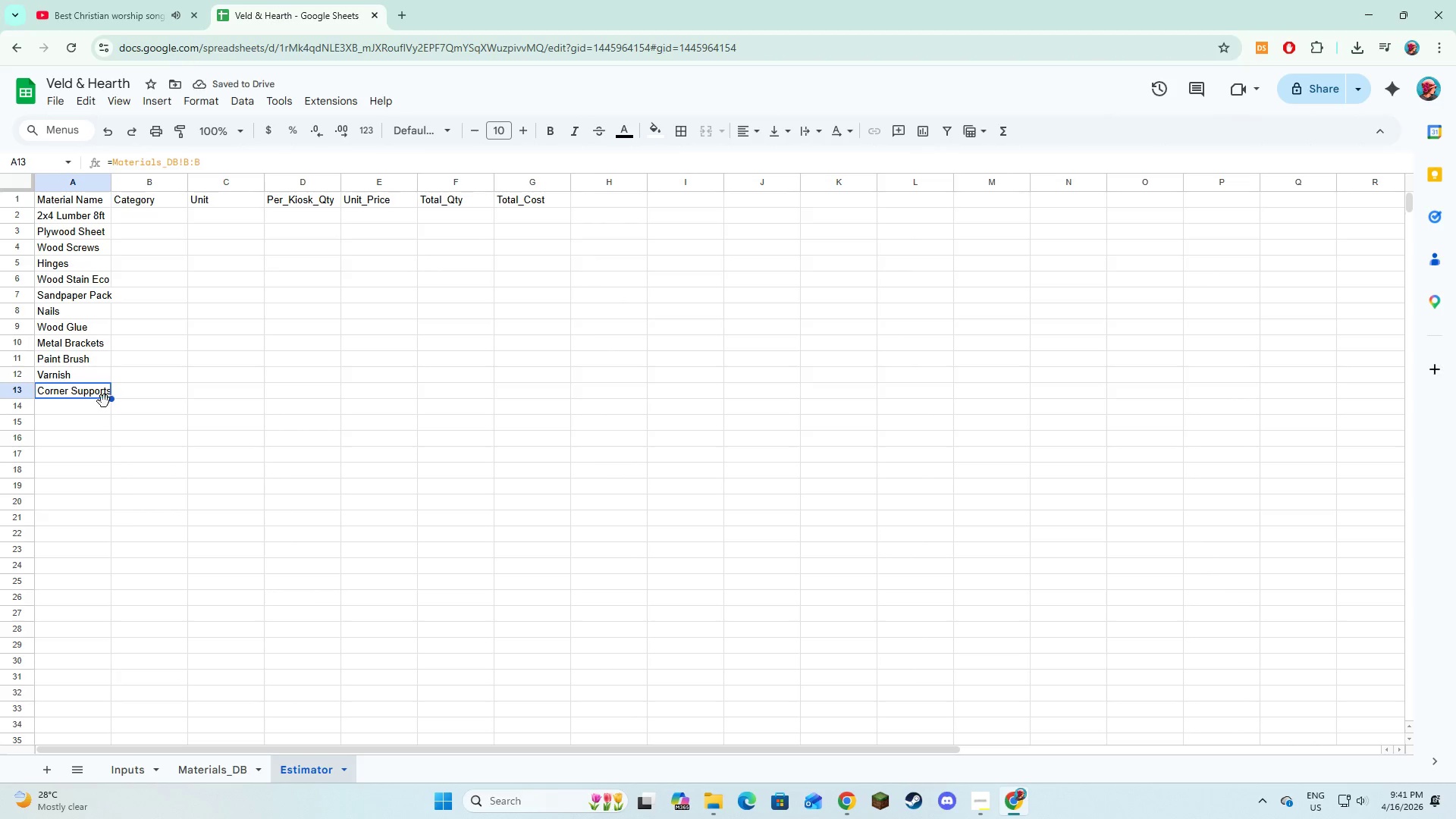 
left_click([104, 401])
 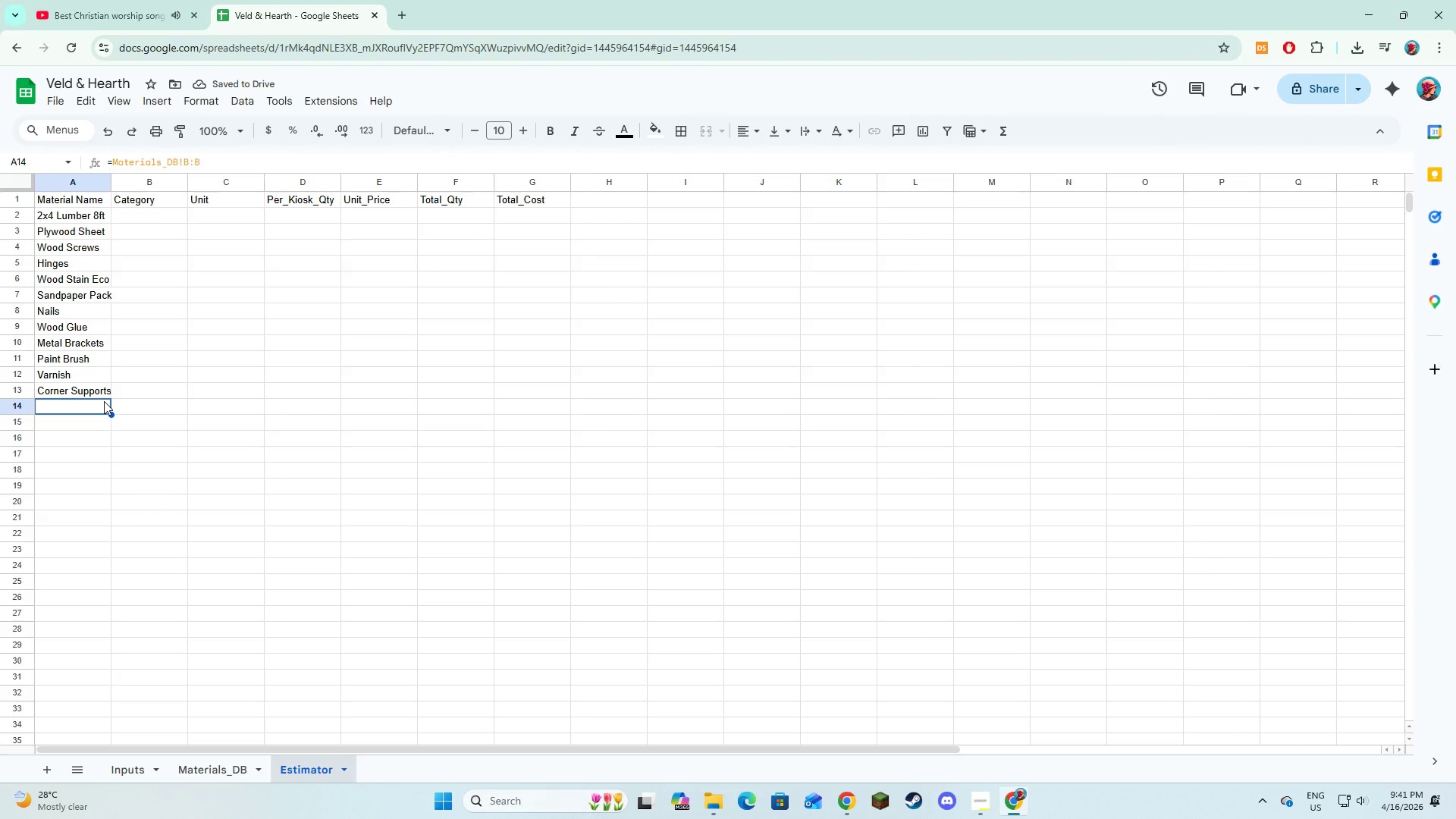 
key(Backspace)
 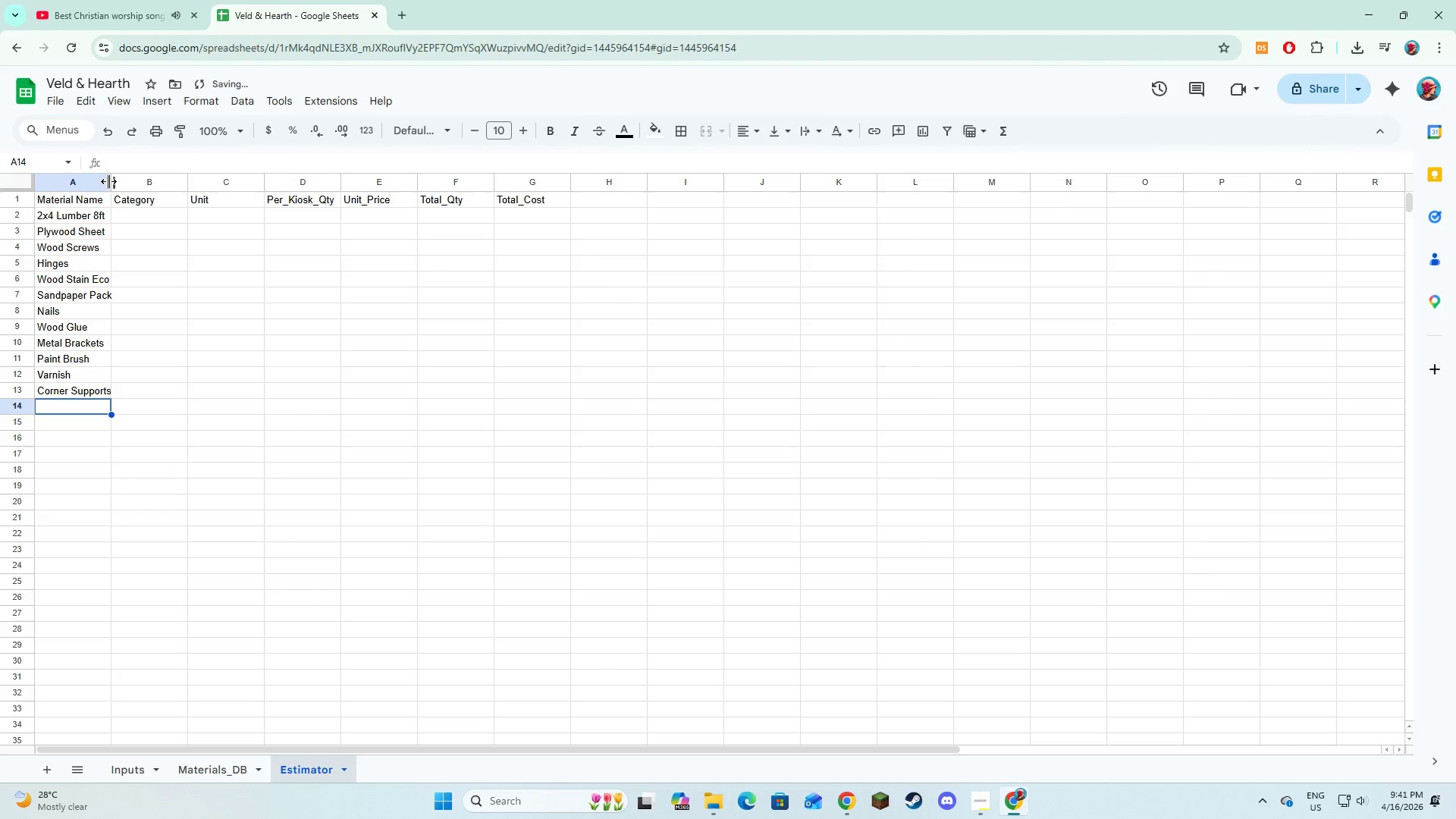 
double_click([109, 180])
 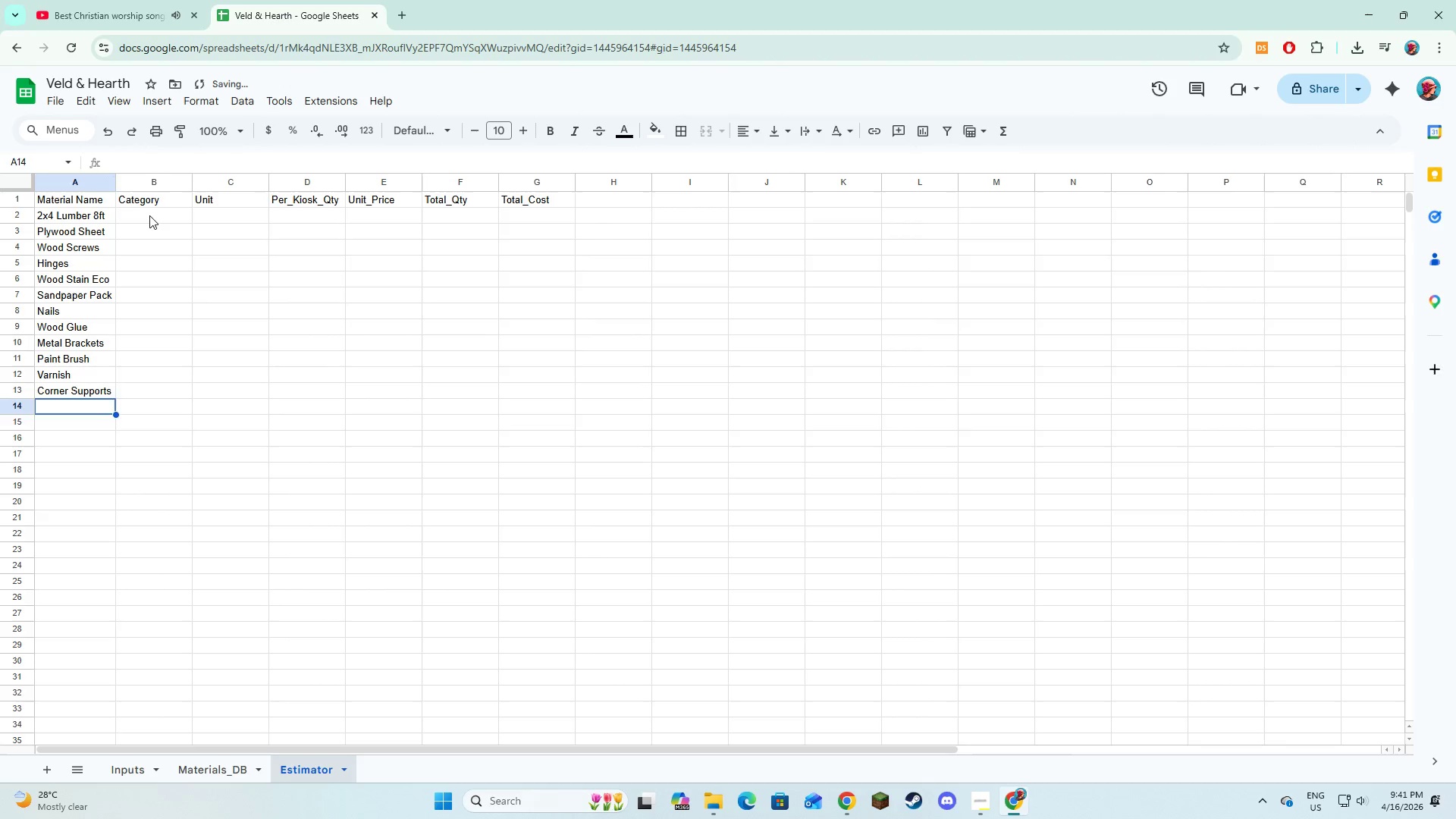 
triple_click([149, 215])
 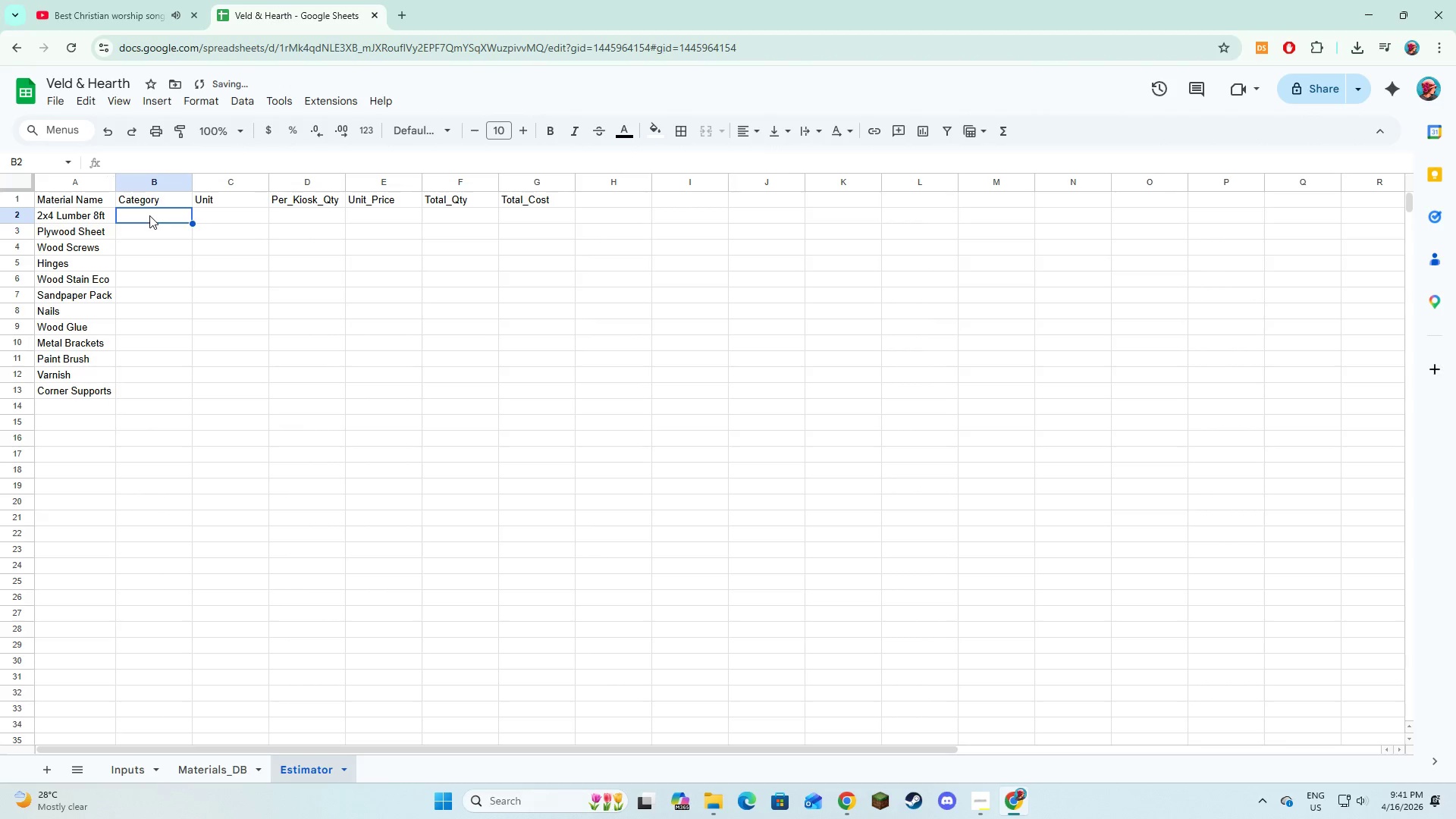 
triple_click([149, 215])
 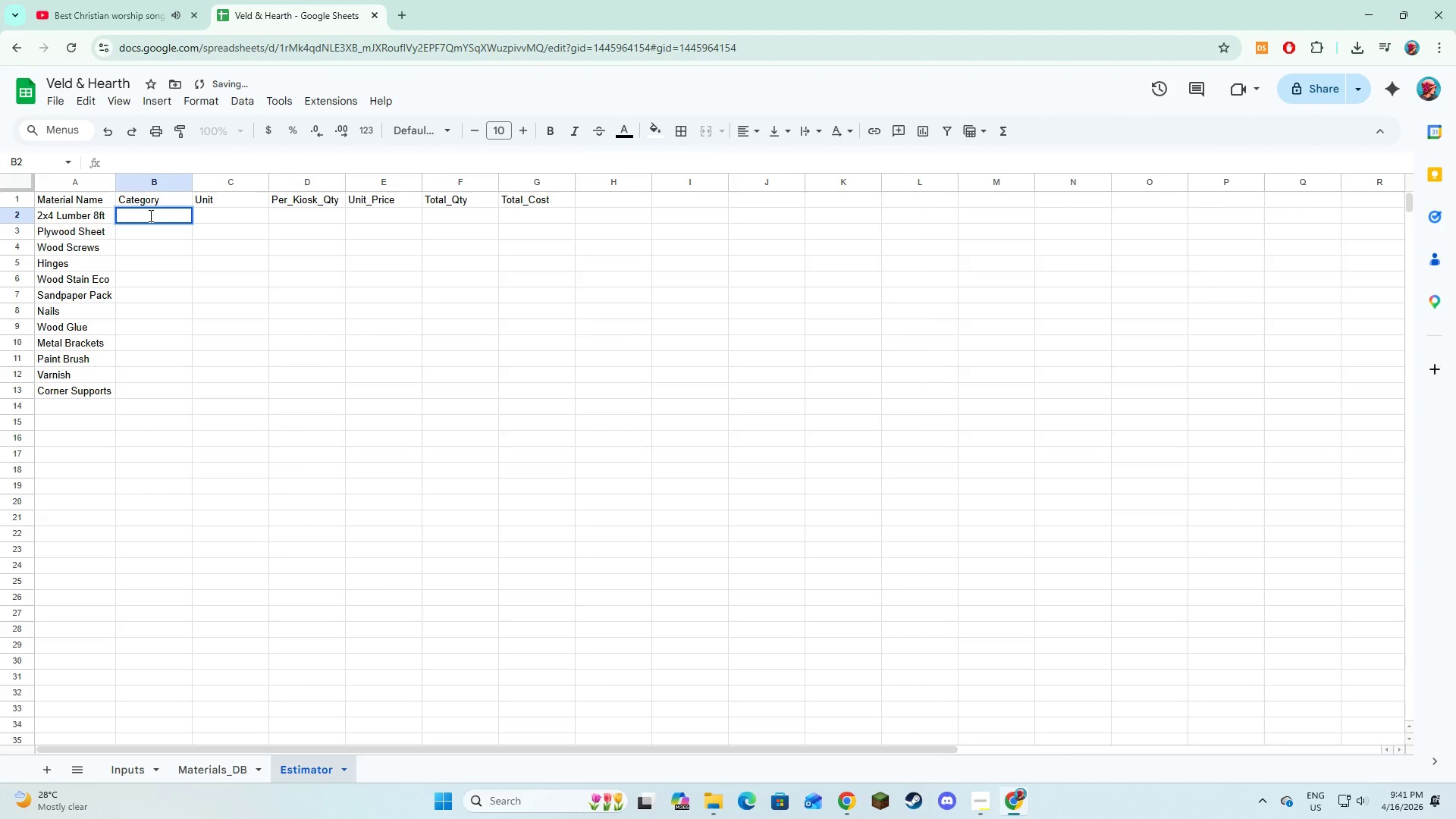 
key(Equal)
 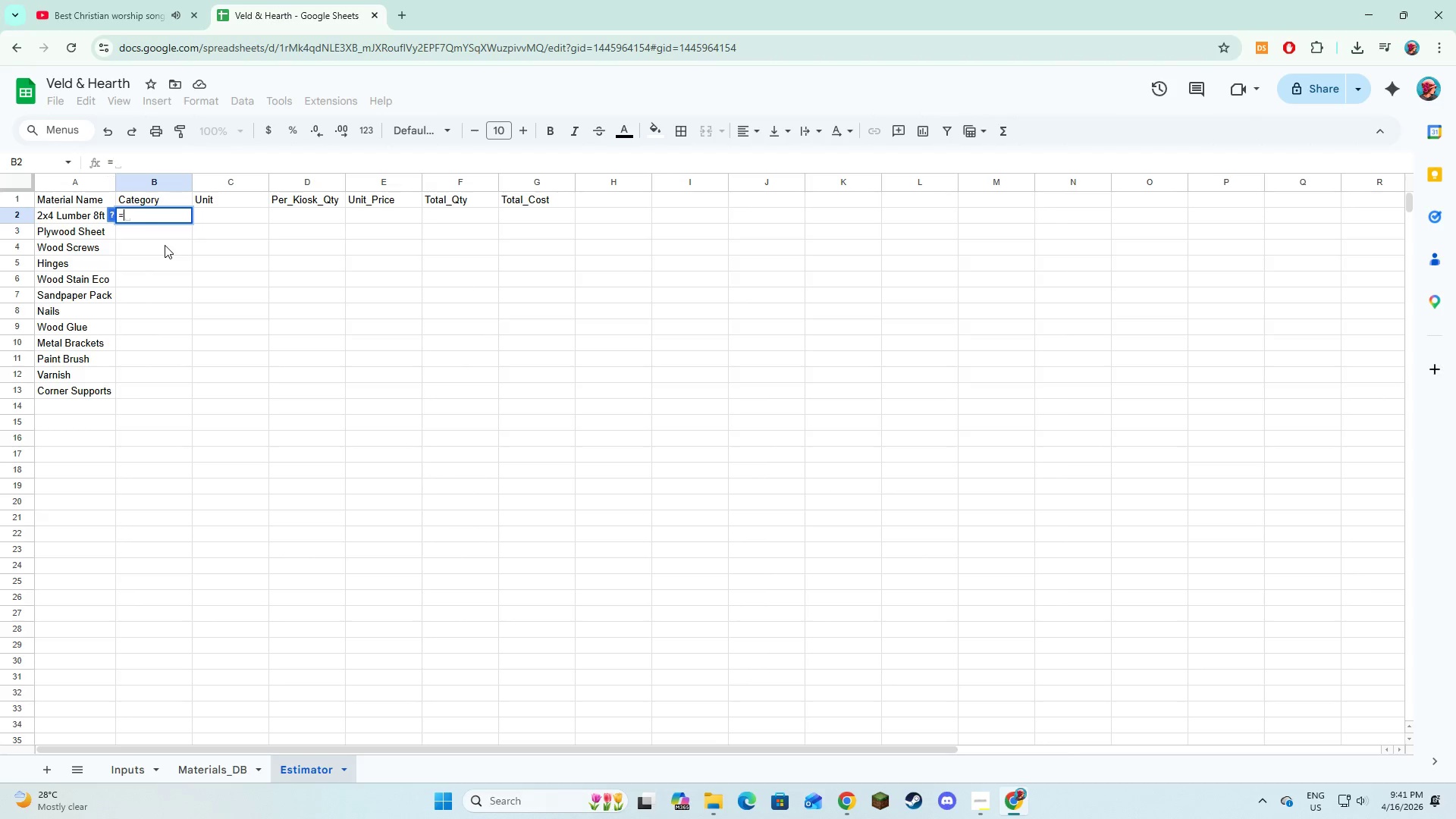 
wait(9.77)
 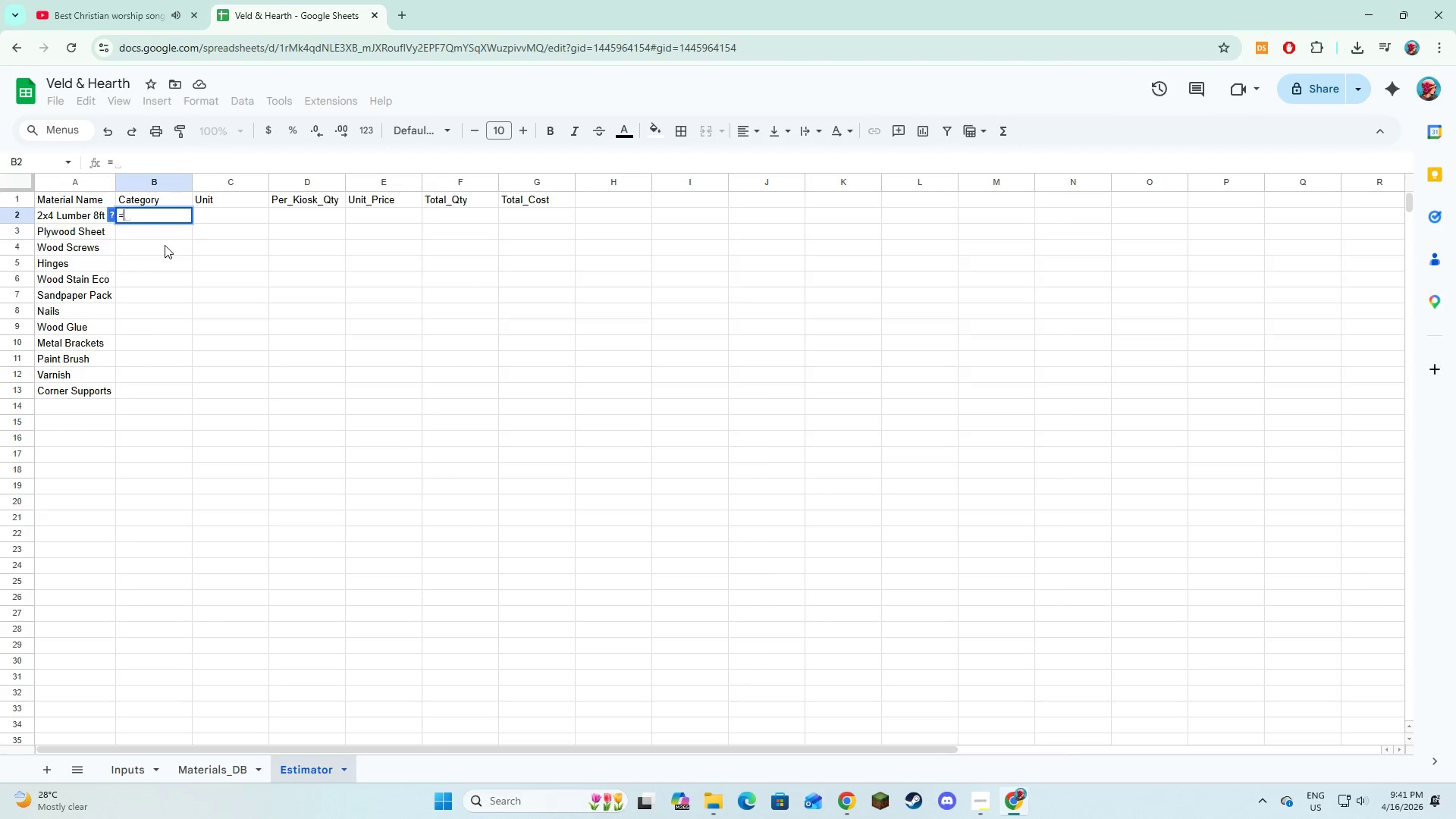 
left_click([189, 767])
 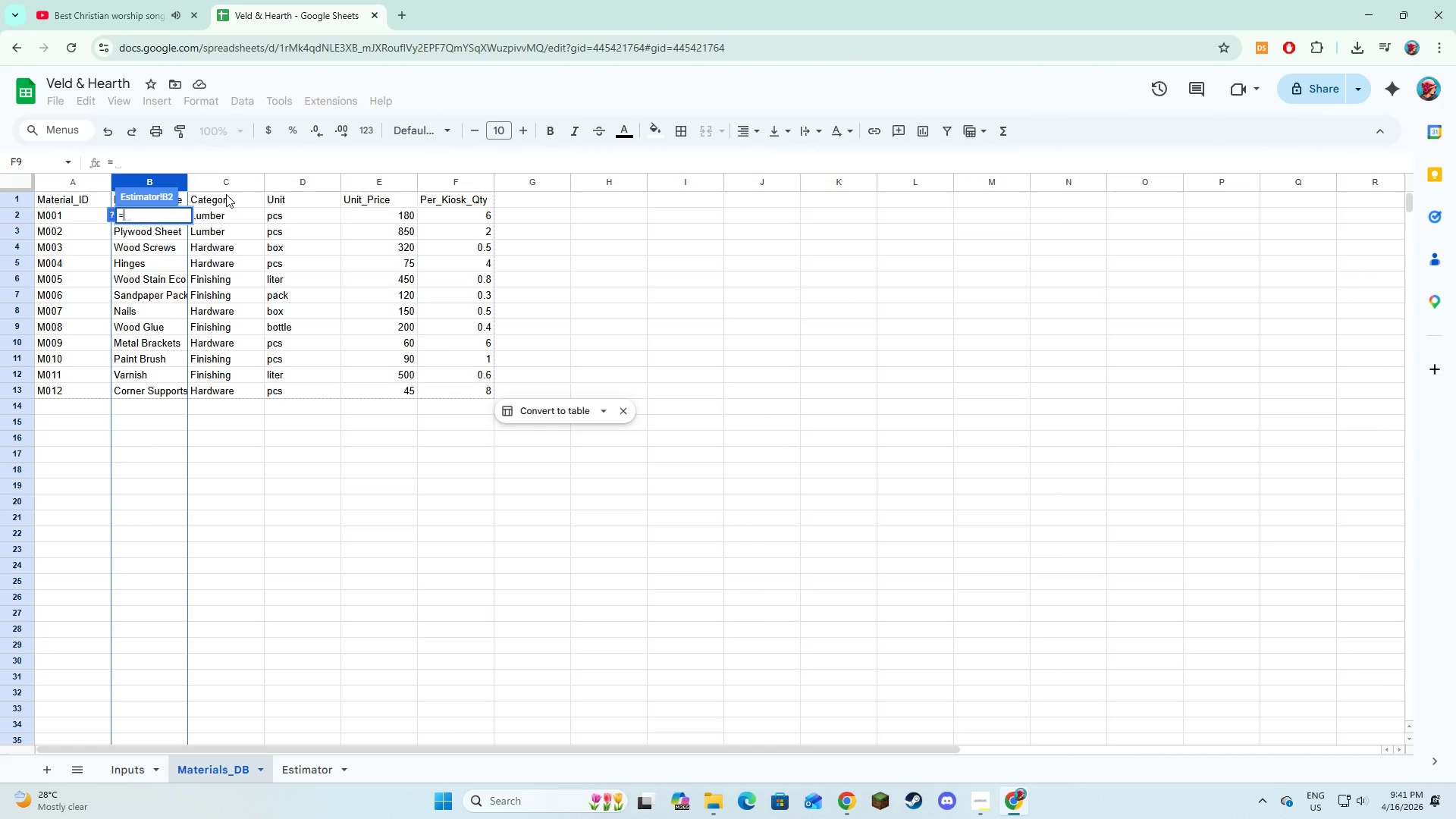 
left_click([226, 184])
 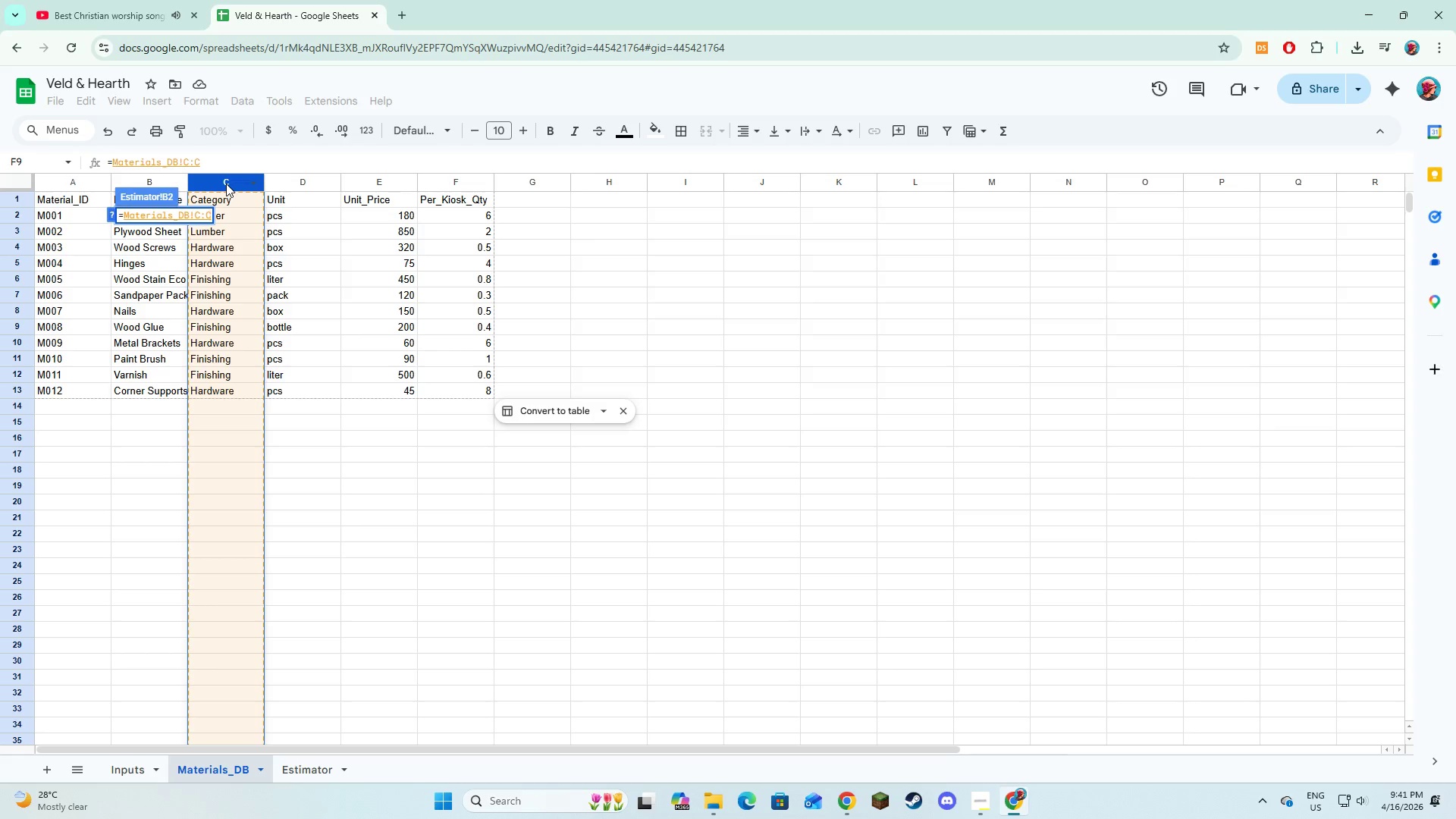 
key(NumpadEnter)
 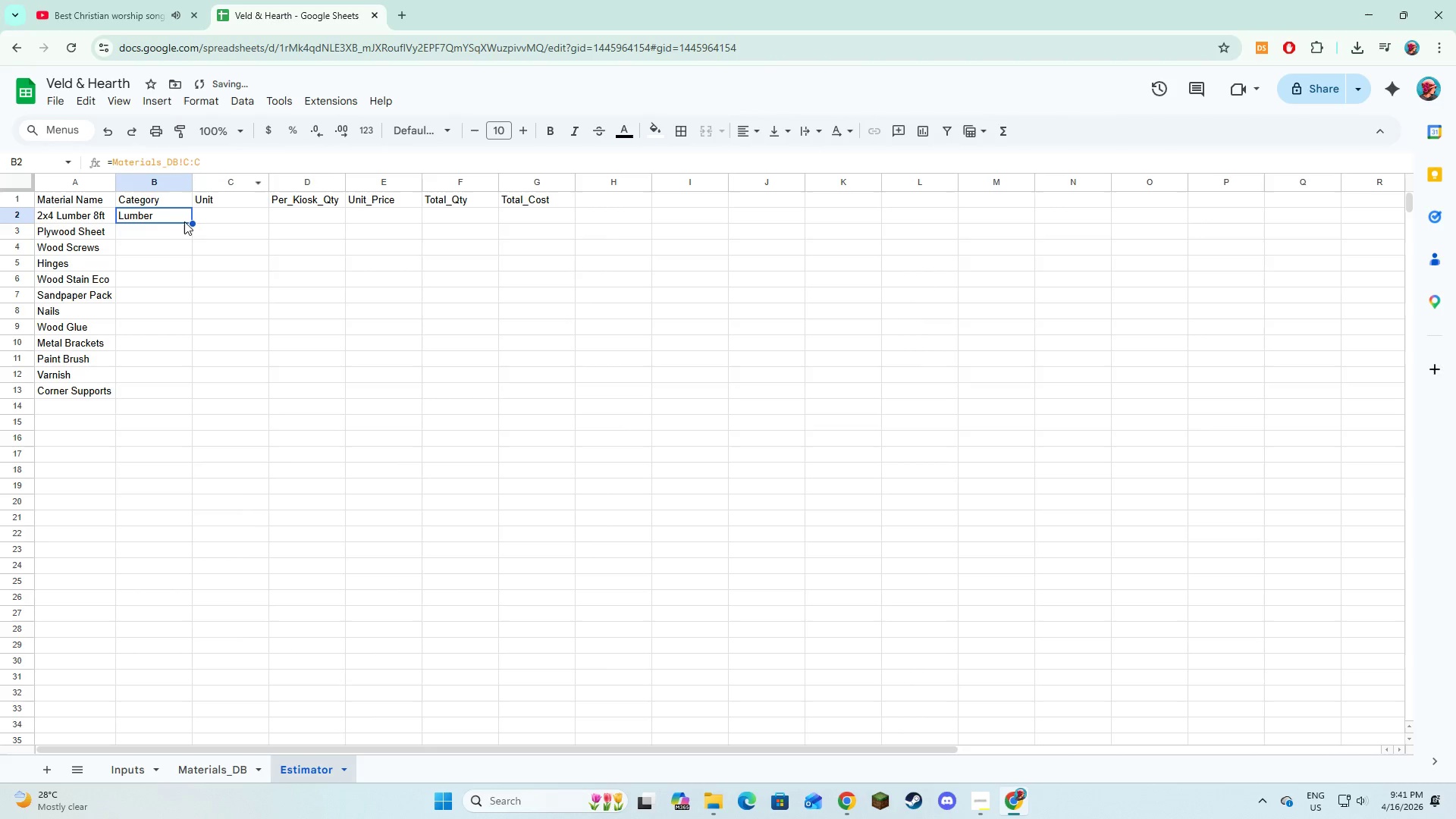 
left_click_drag(start_coordinate=[190, 222], to_coordinate=[183, 394])
 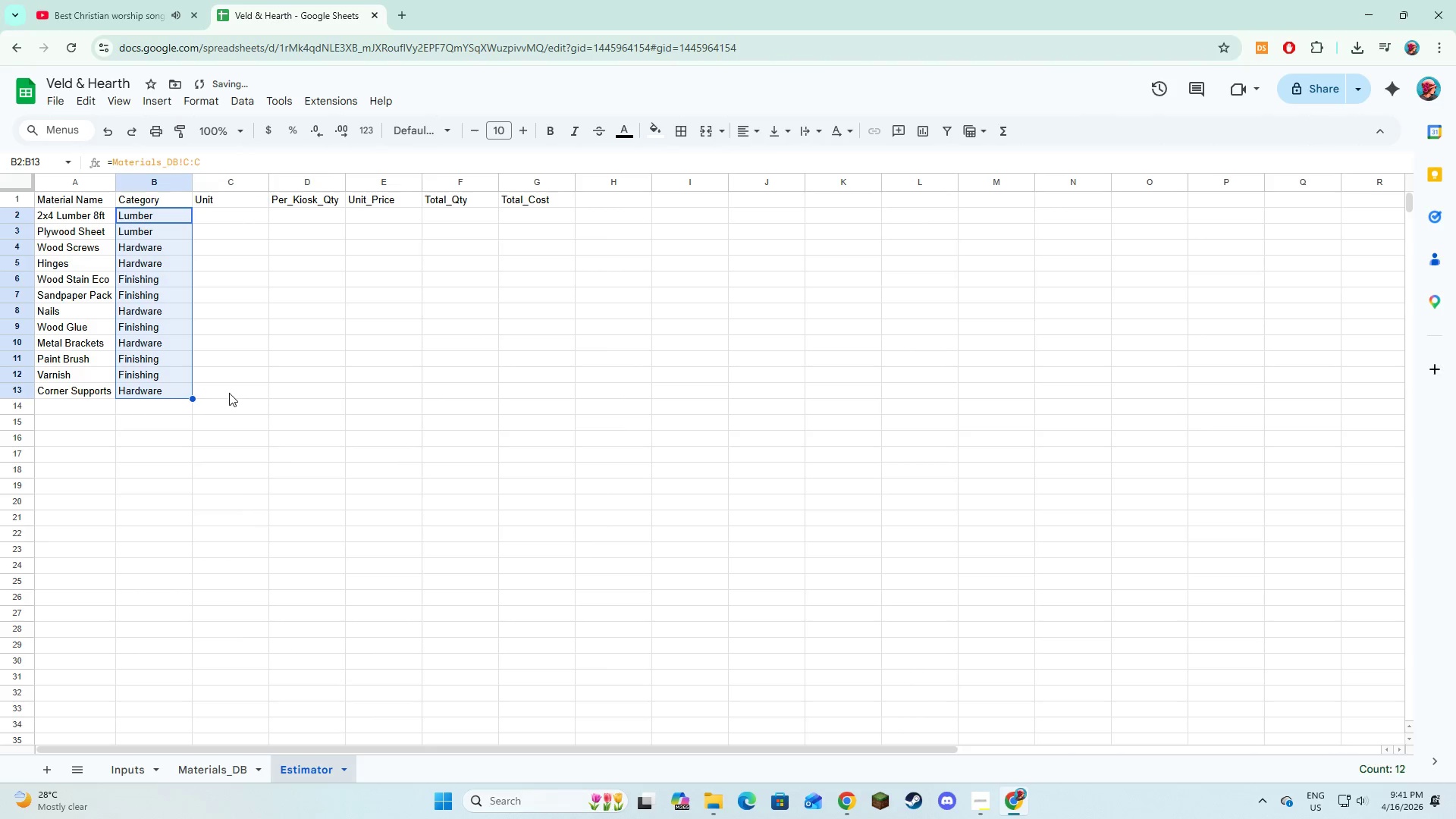 
left_click([229, 393])
 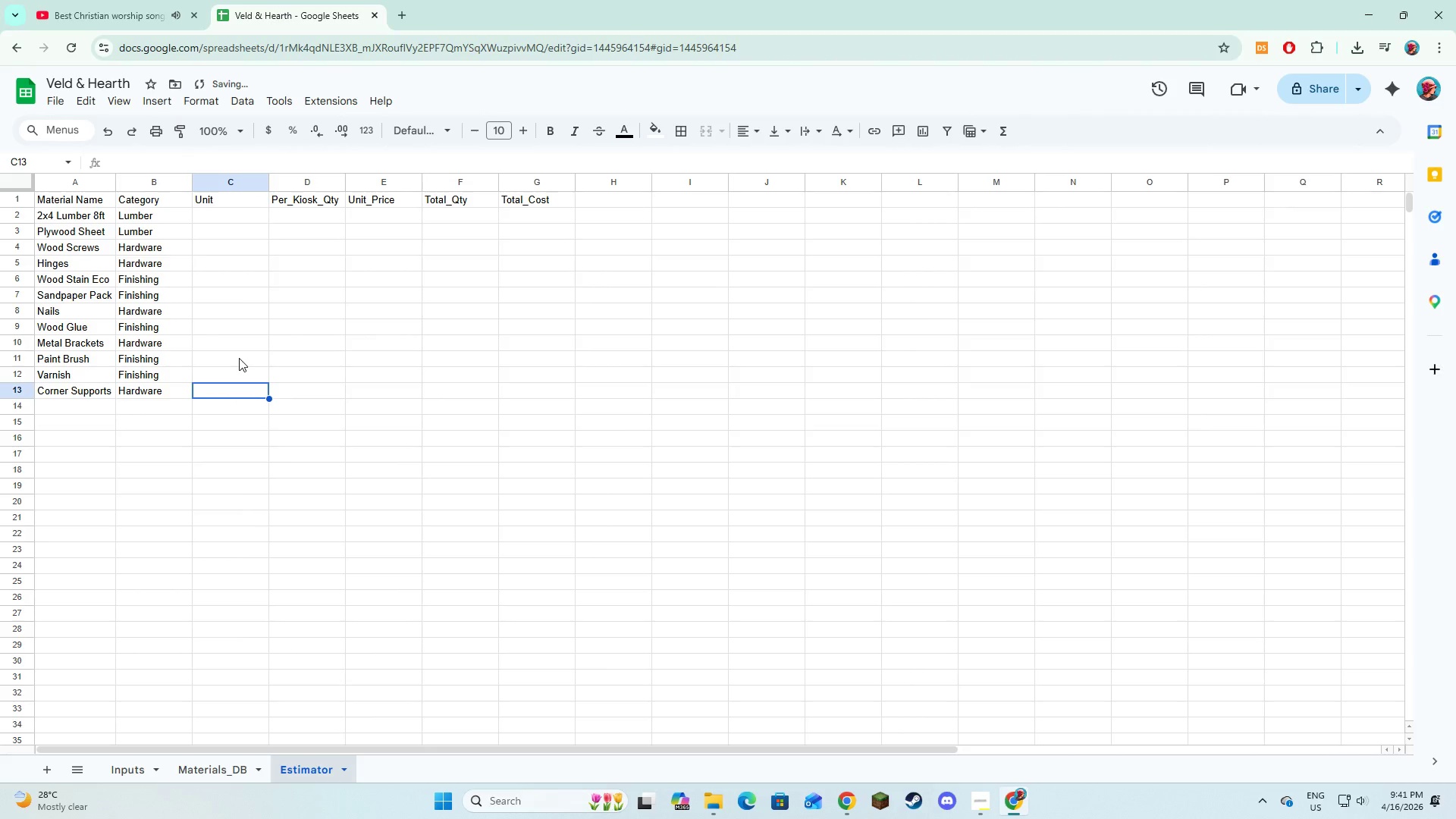 
left_click([177, 224])
 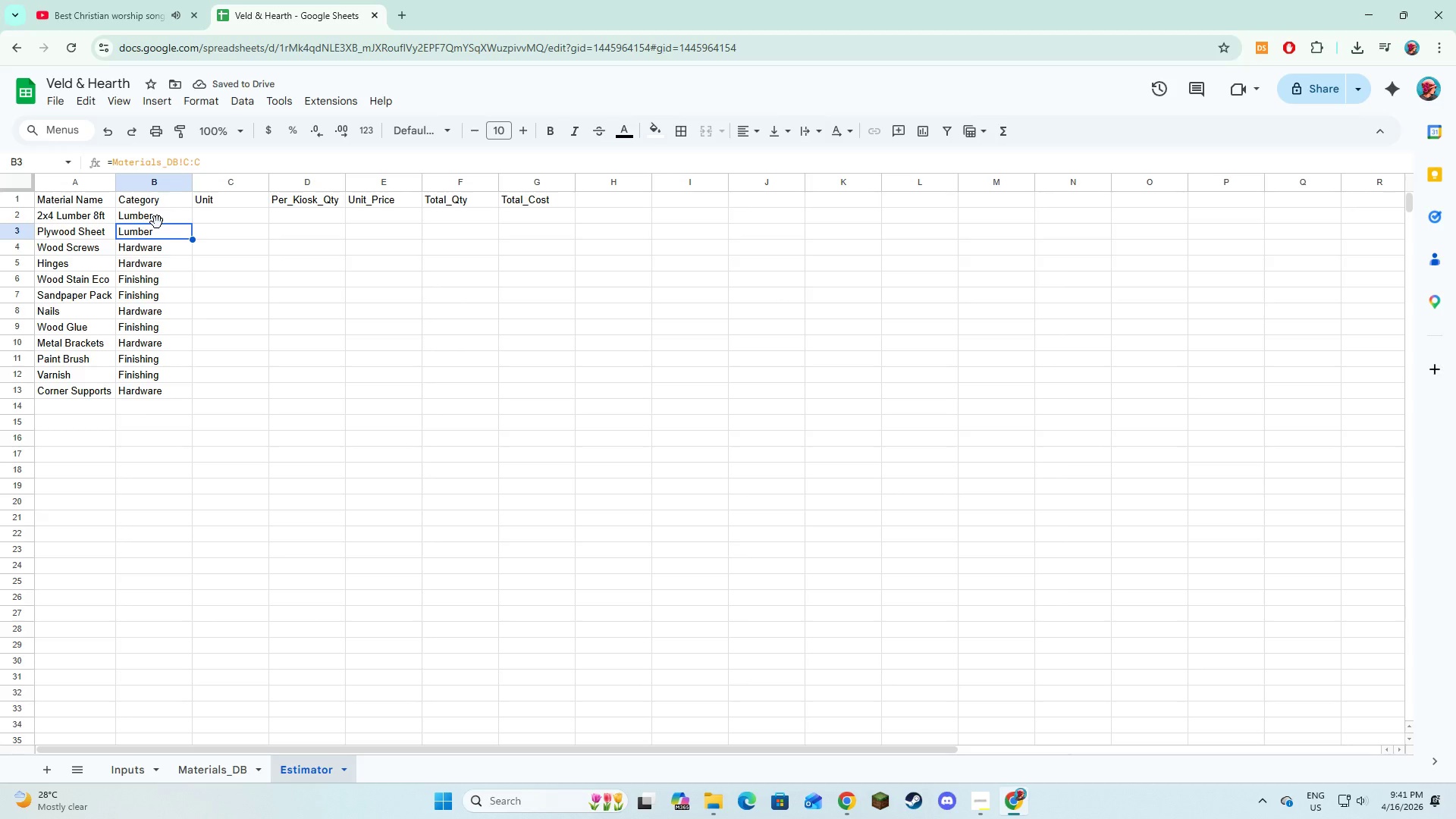 
left_click([164, 210])
 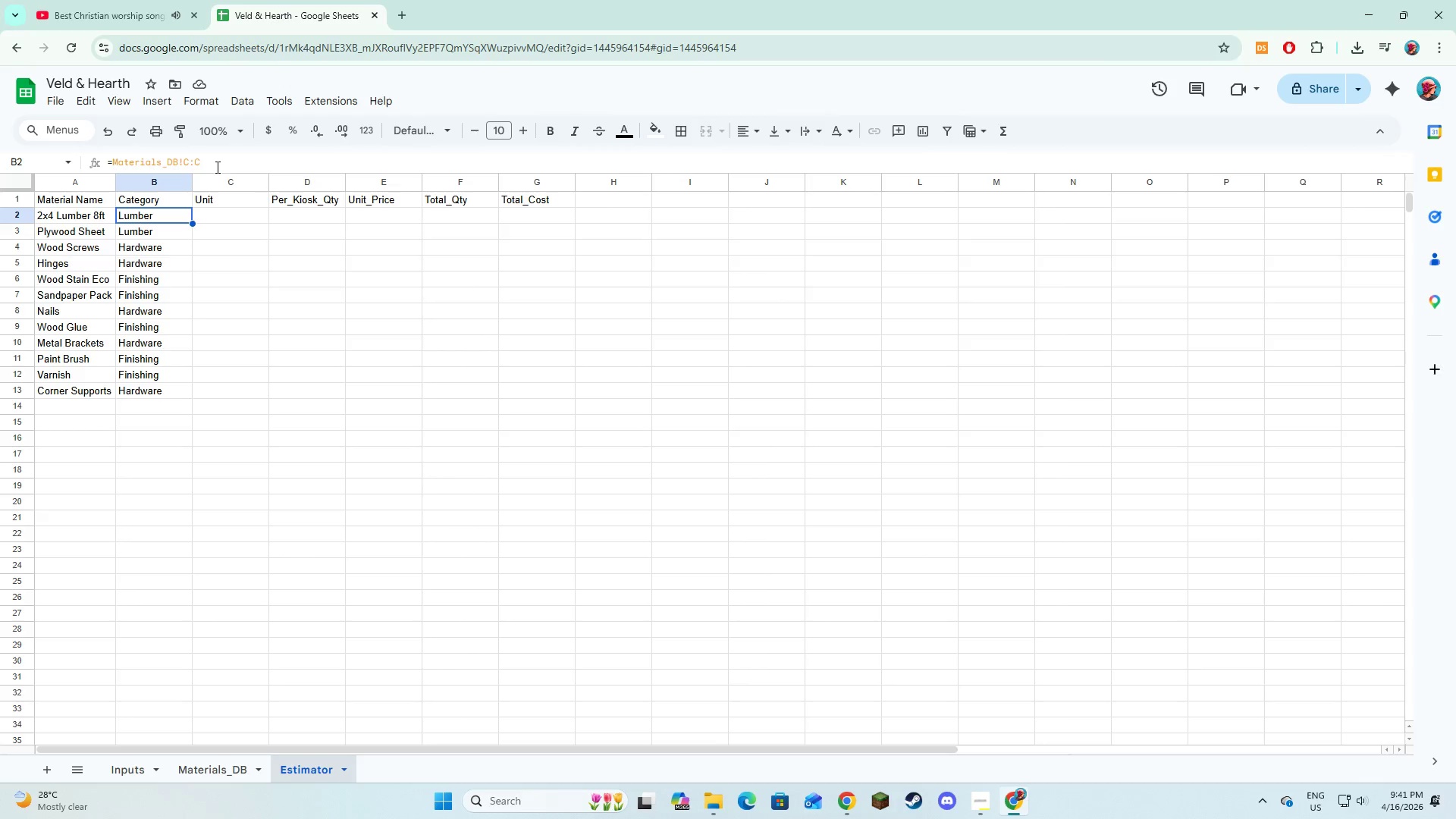 
left_click([216, 167])
 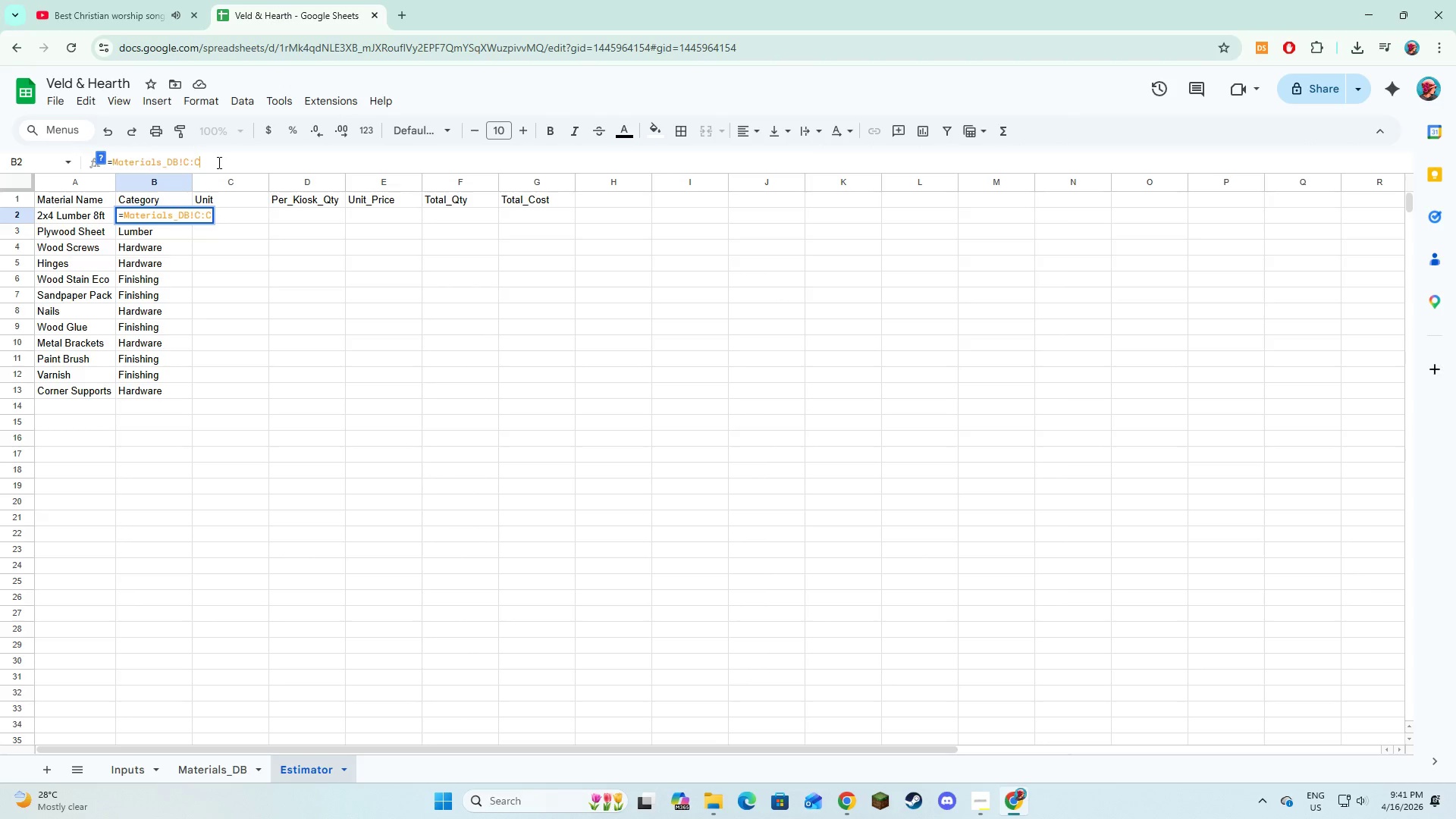 
left_click_drag(start_coordinate=[218, 162], to_coordinate=[185, 161])
 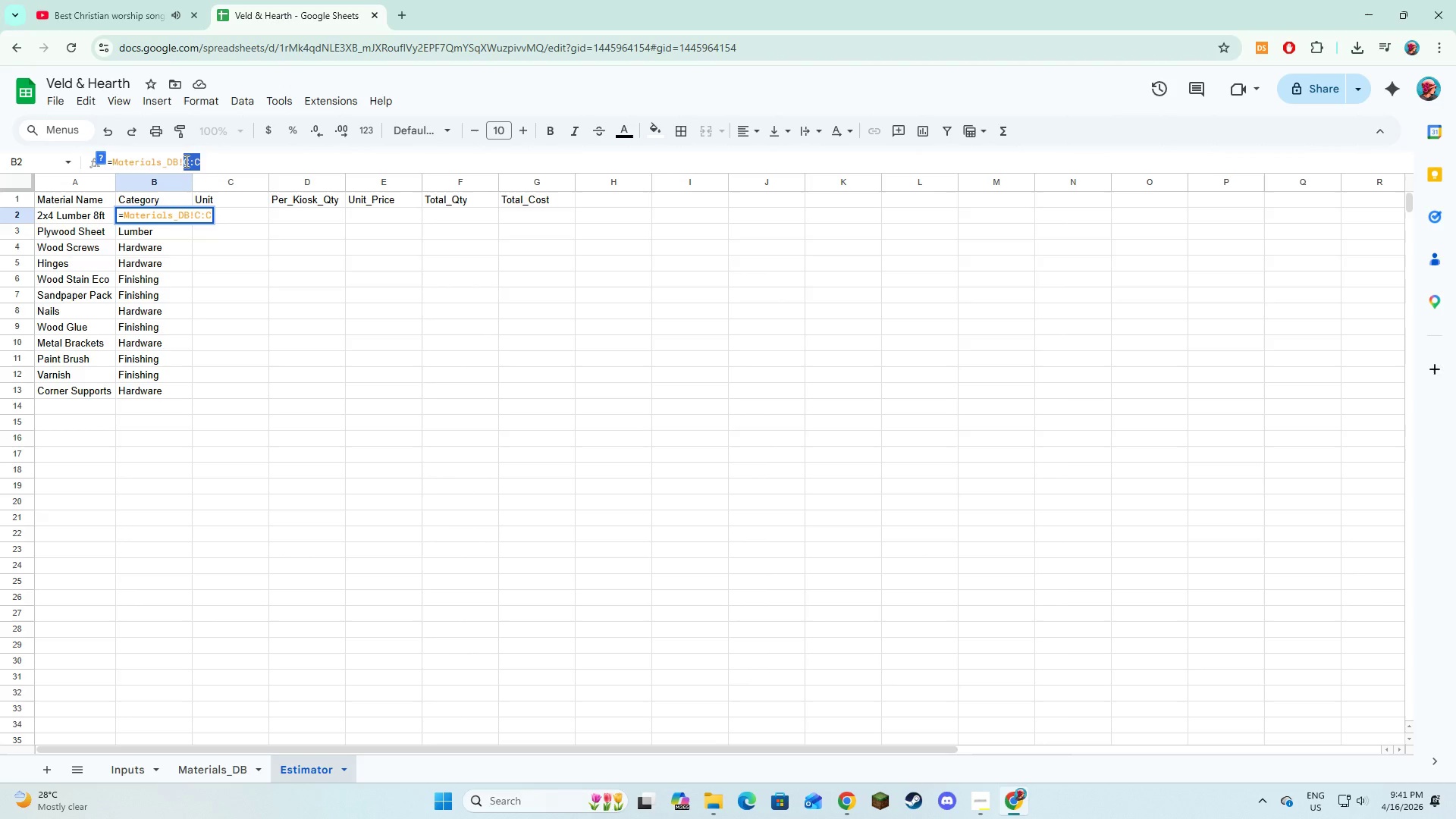 
type(c)
key(Backspace)
type(C2)
 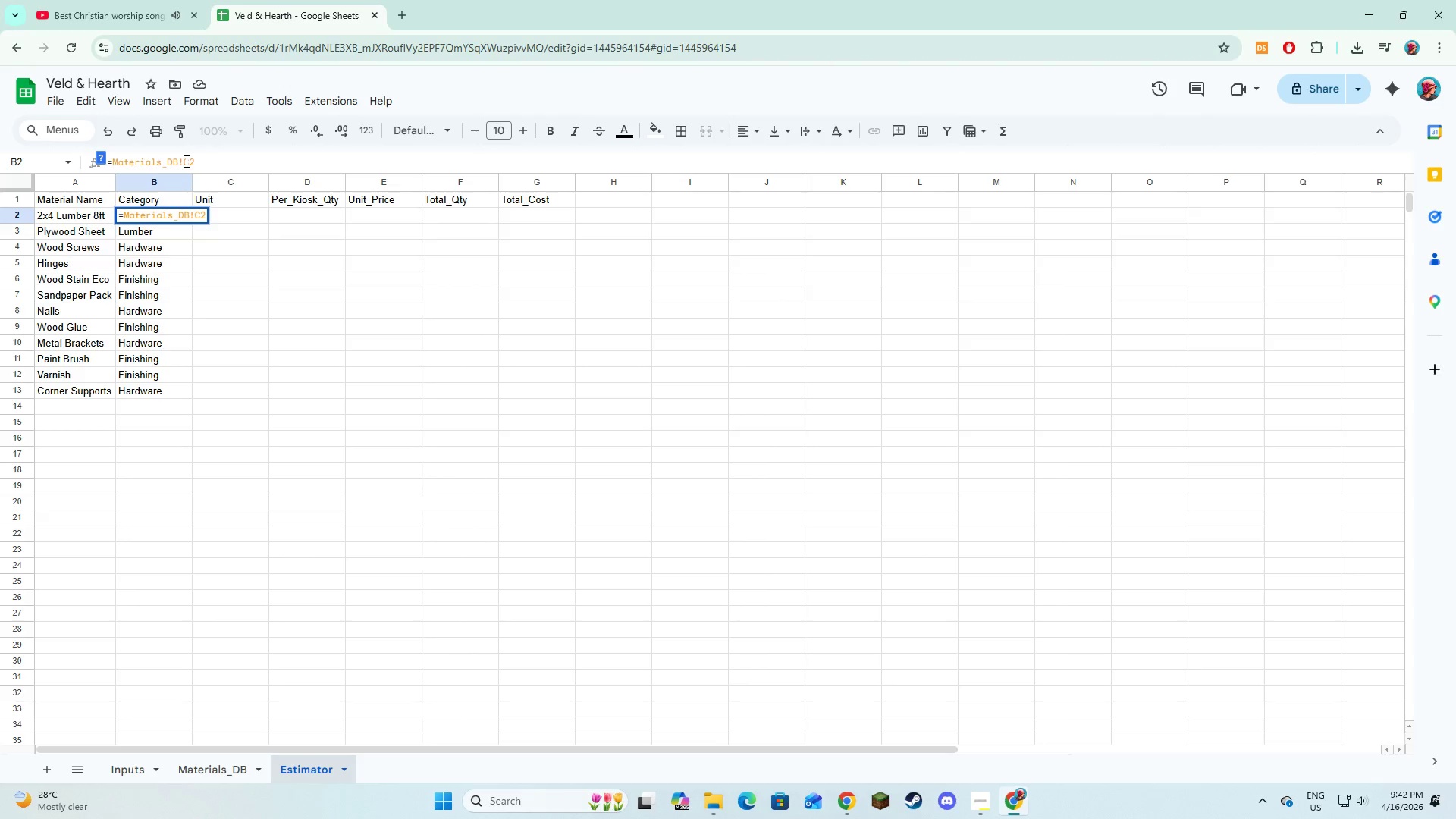 
key(Enter)
 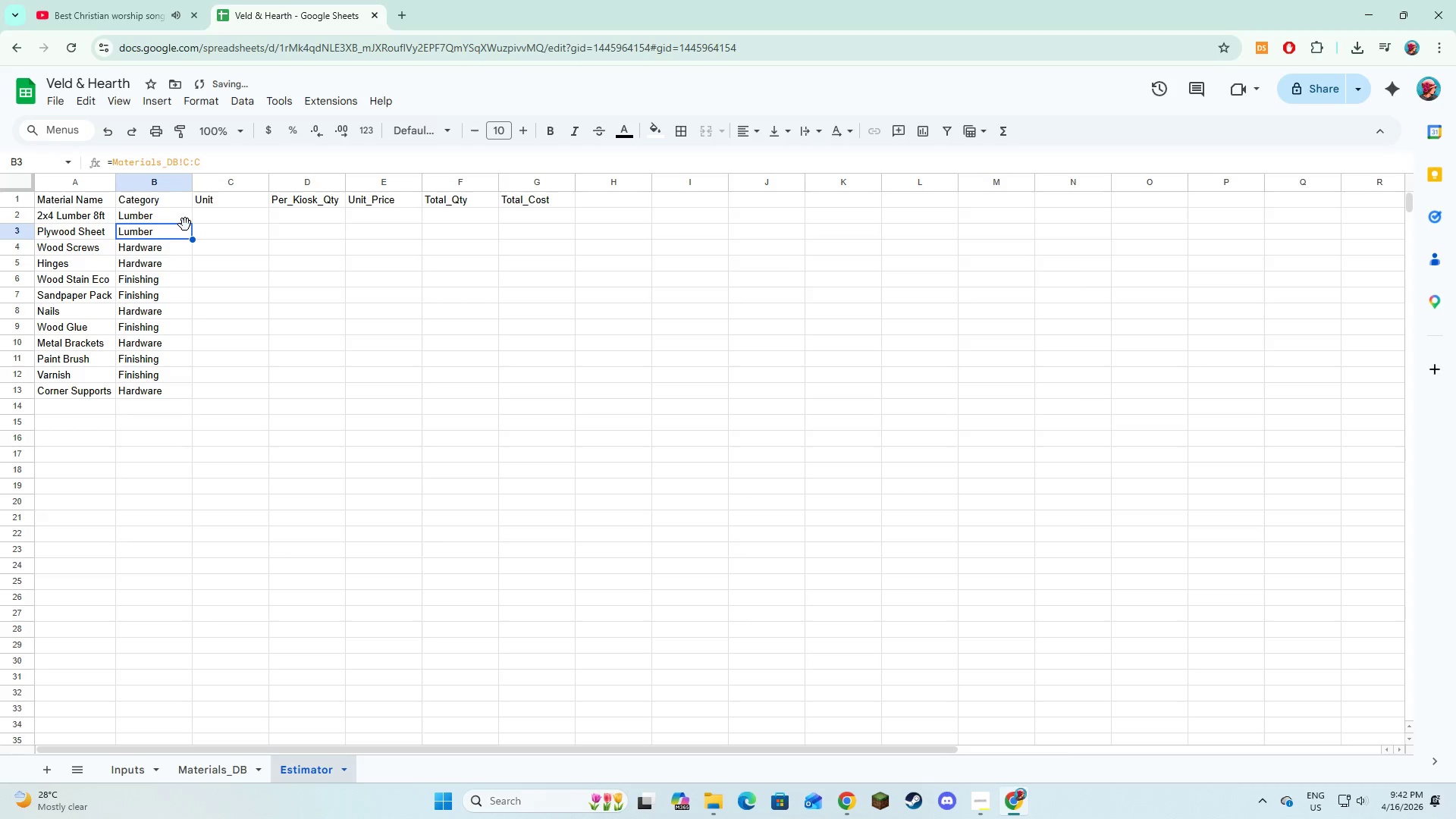 
left_click([185, 224])
 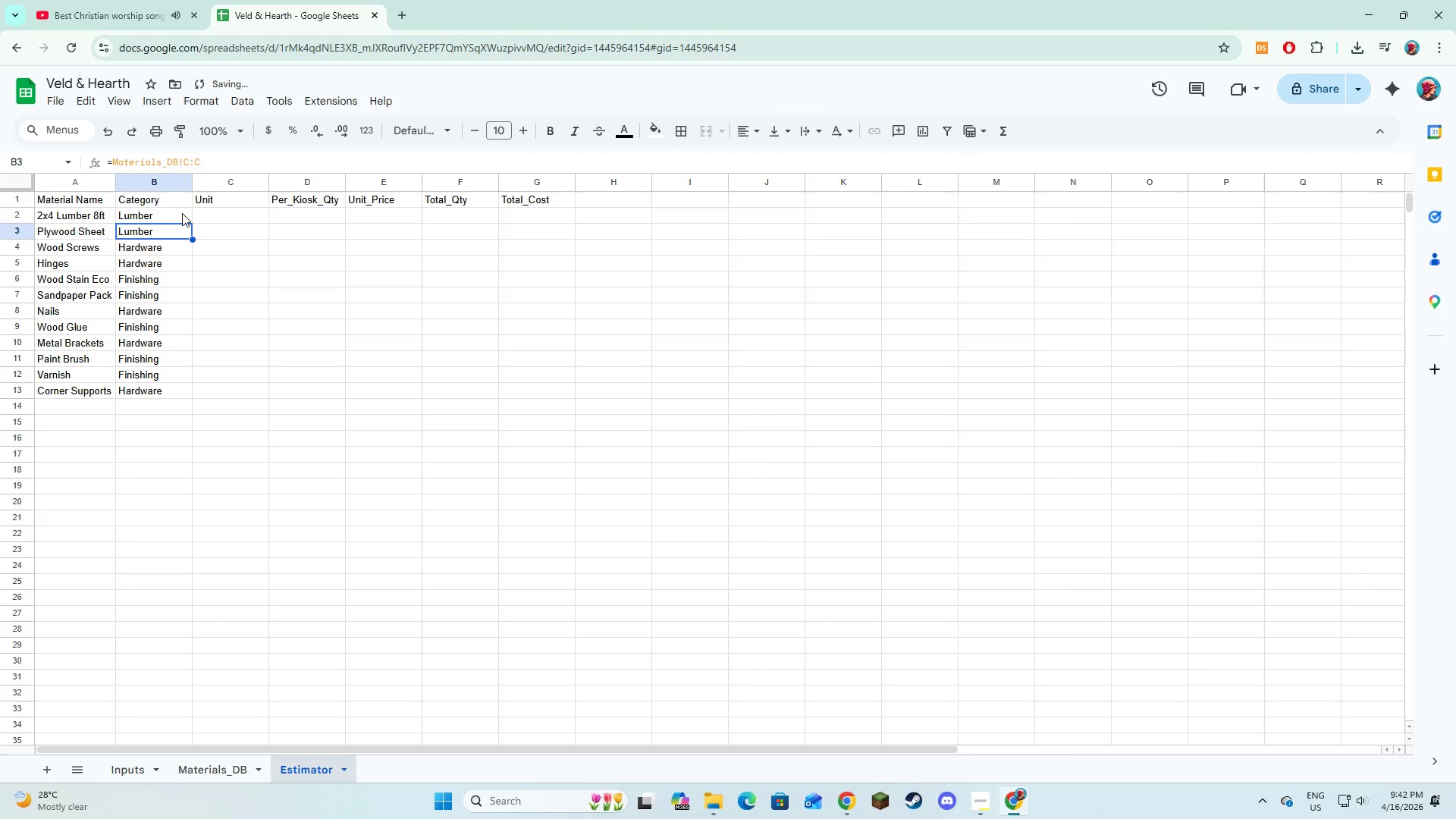 
left_click([182, 213])
 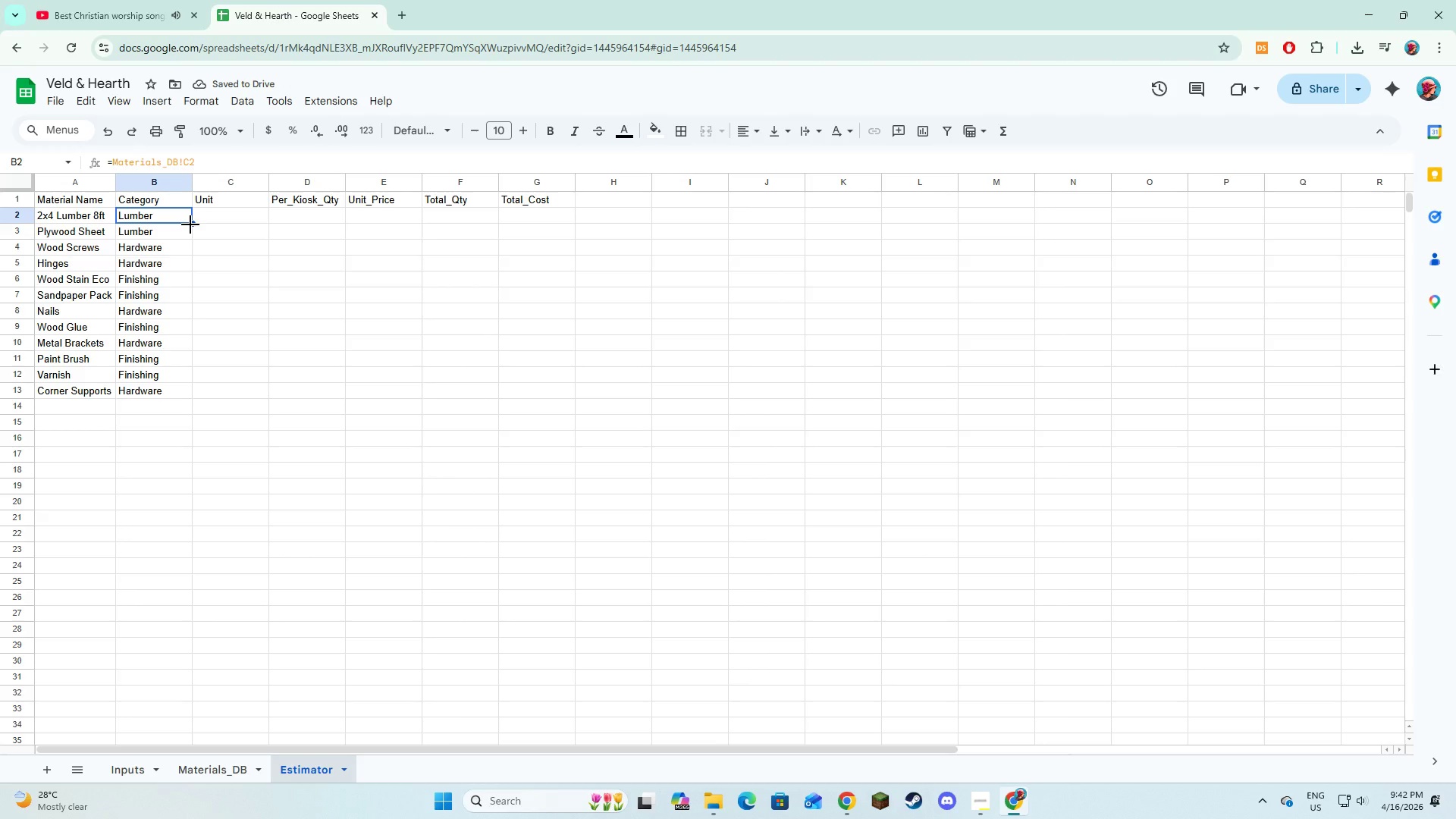 
left_click_drag(start_coordinate=[190, 224], to_coordinate=[188, 390])
 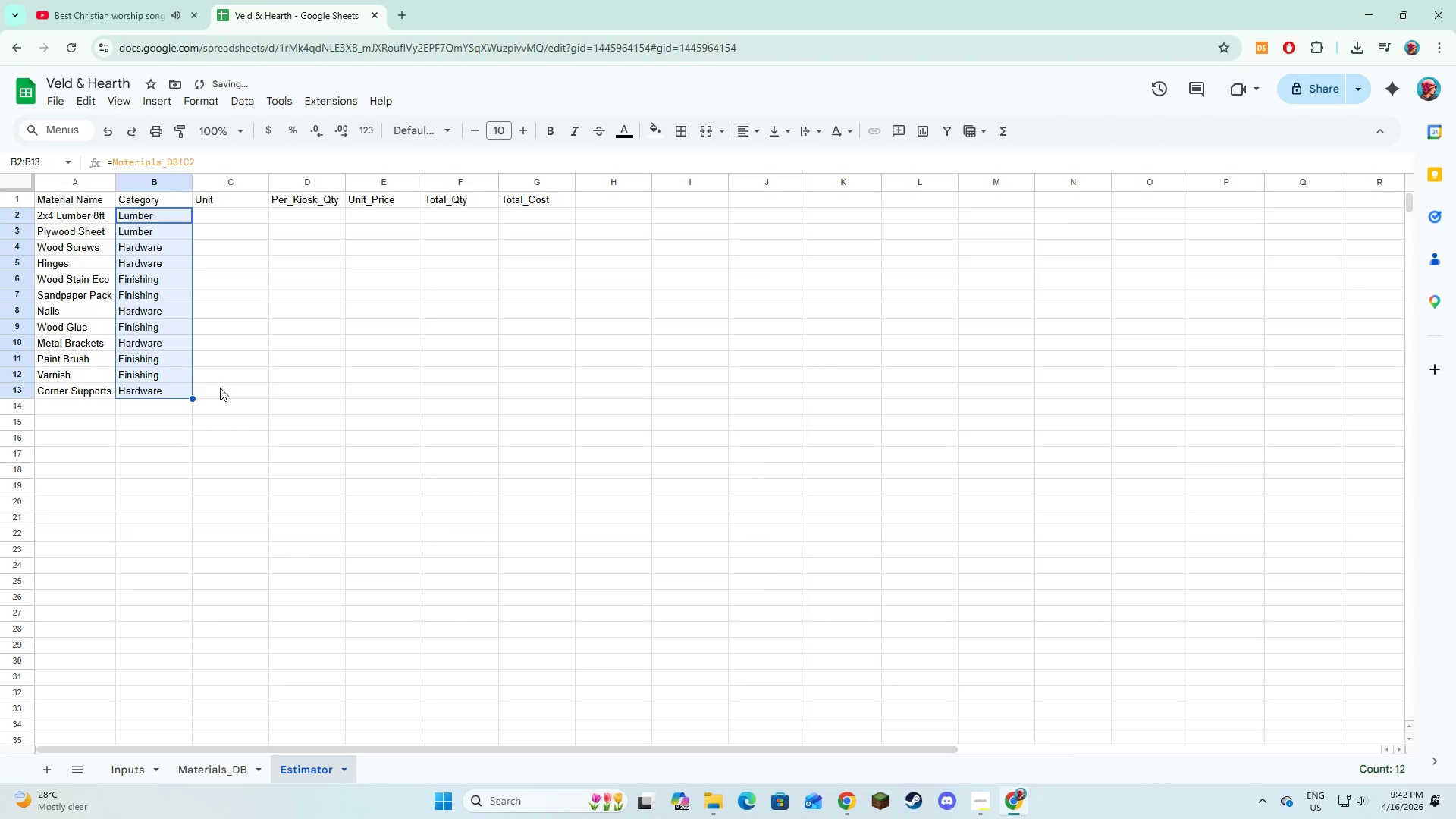 
left_click([220, 388])
 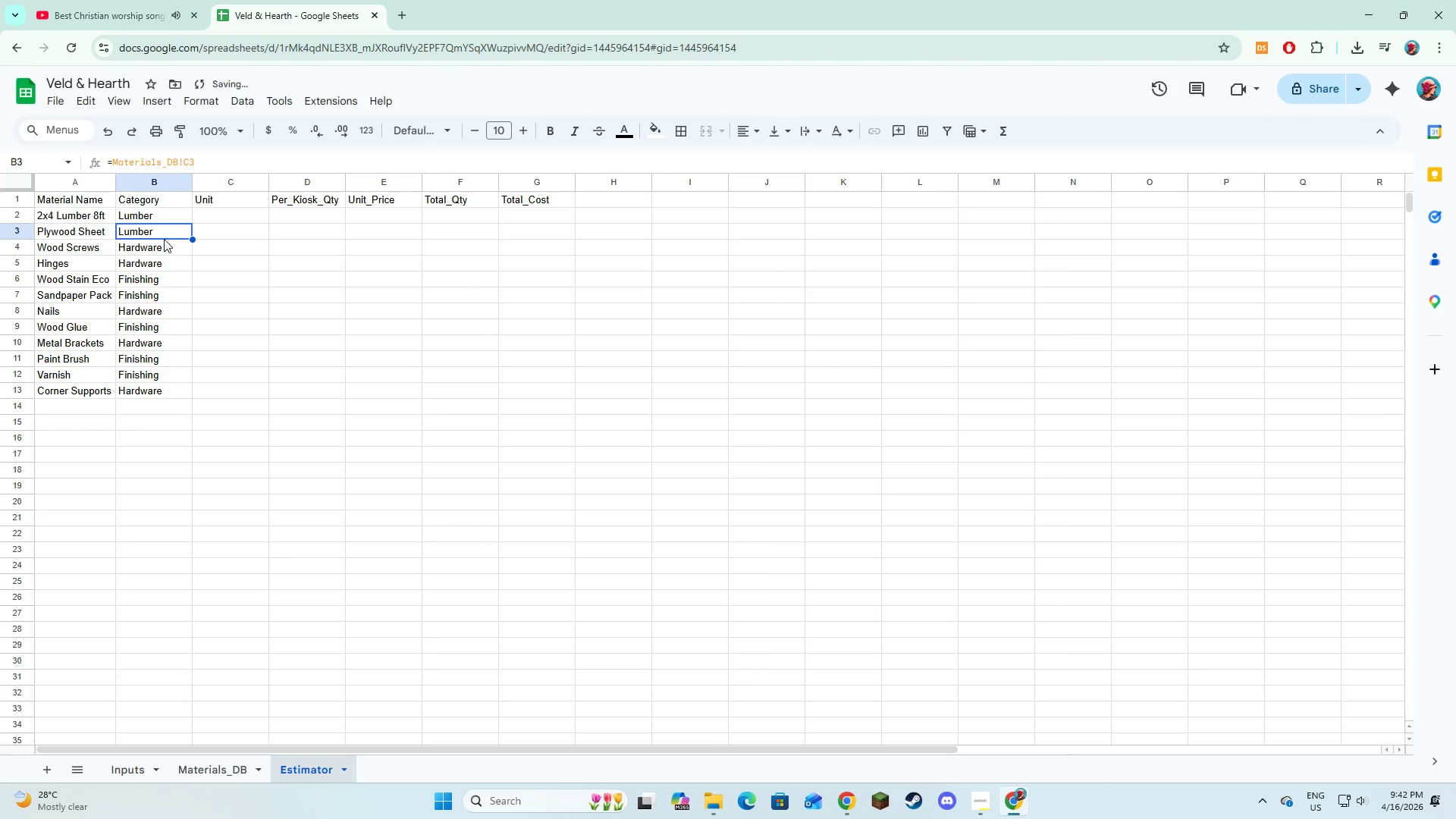 
double_click([164, 257])
 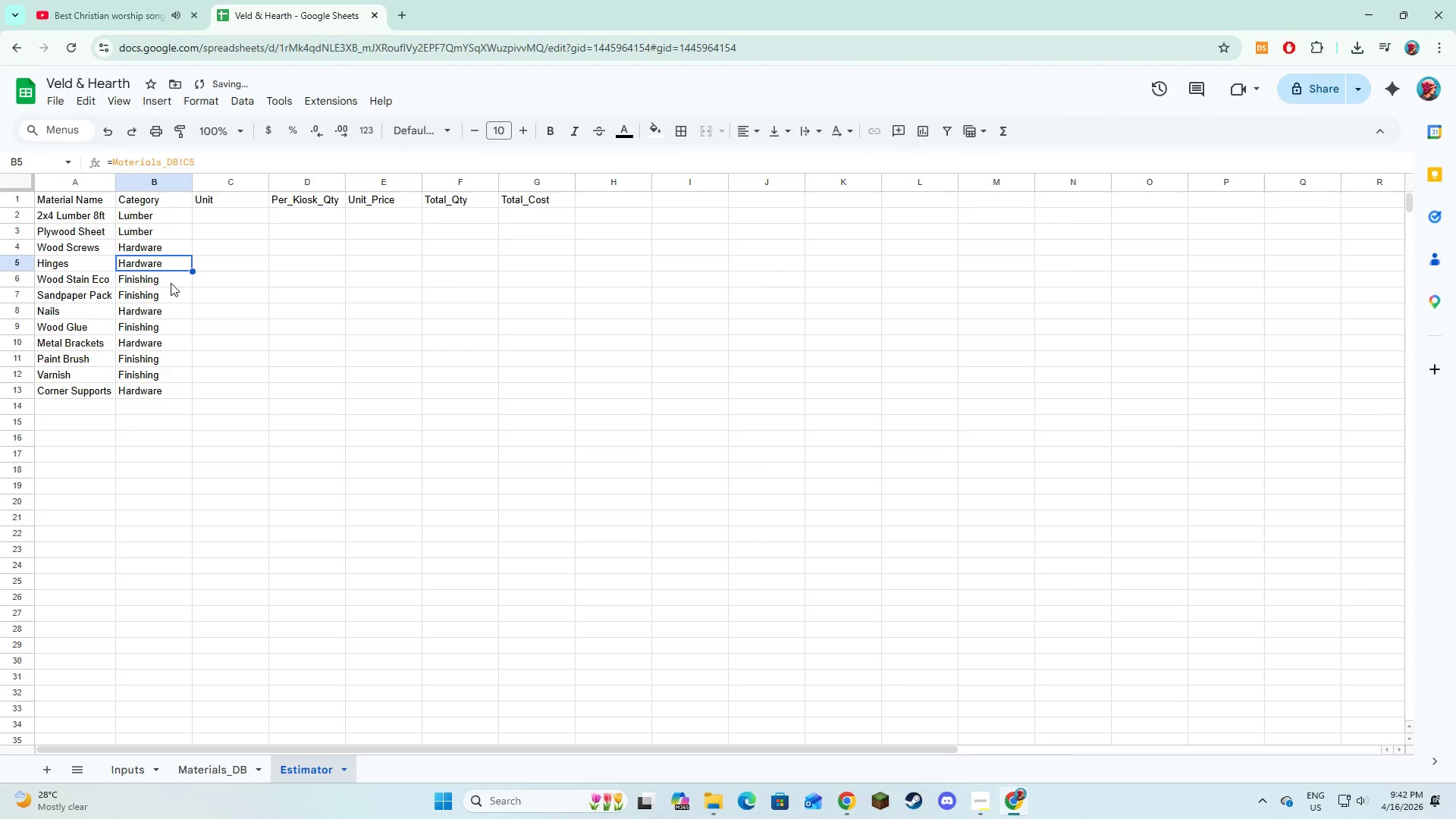 
triple_click([171, 283])
 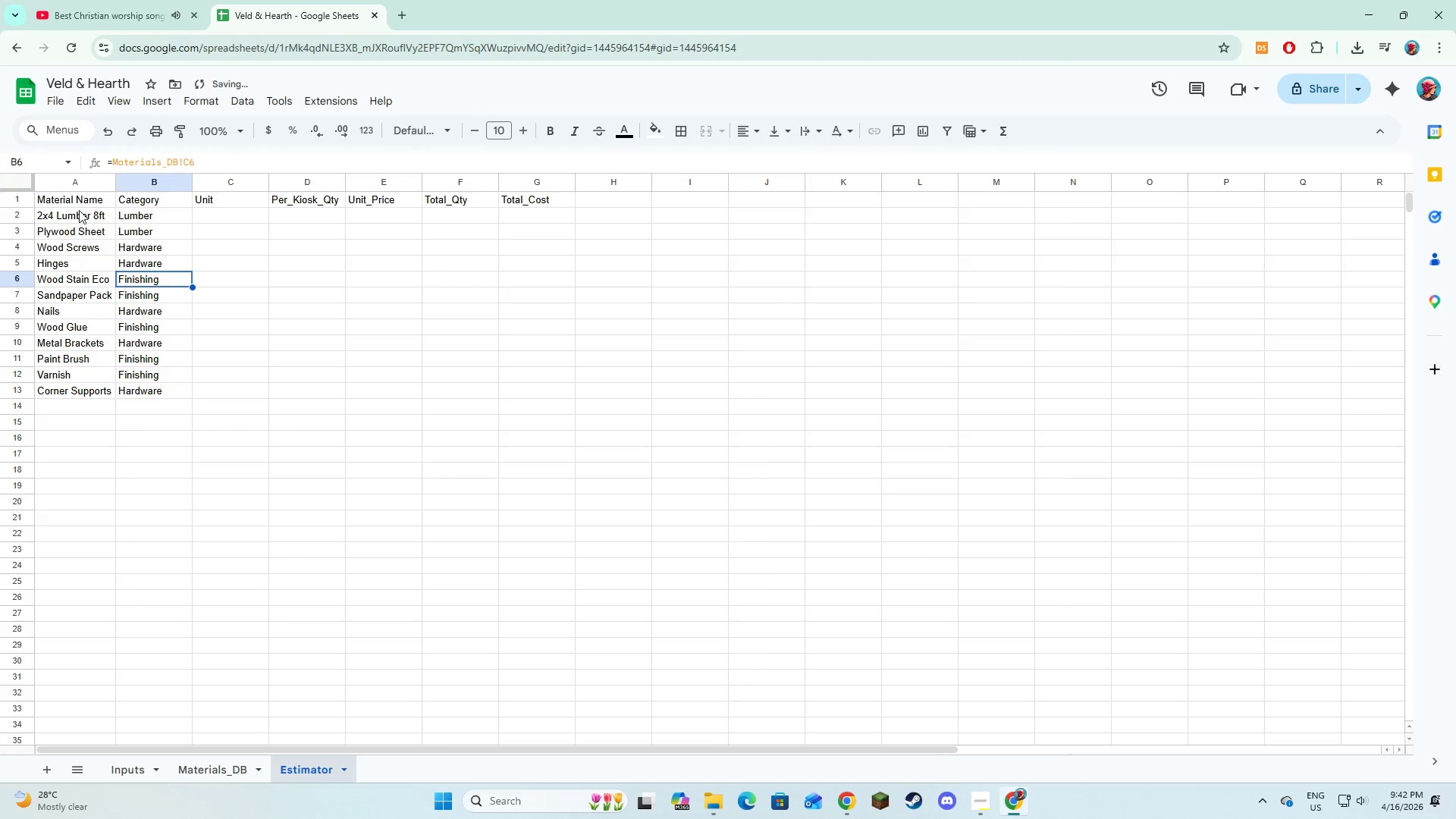 
left_click([79, 210])
 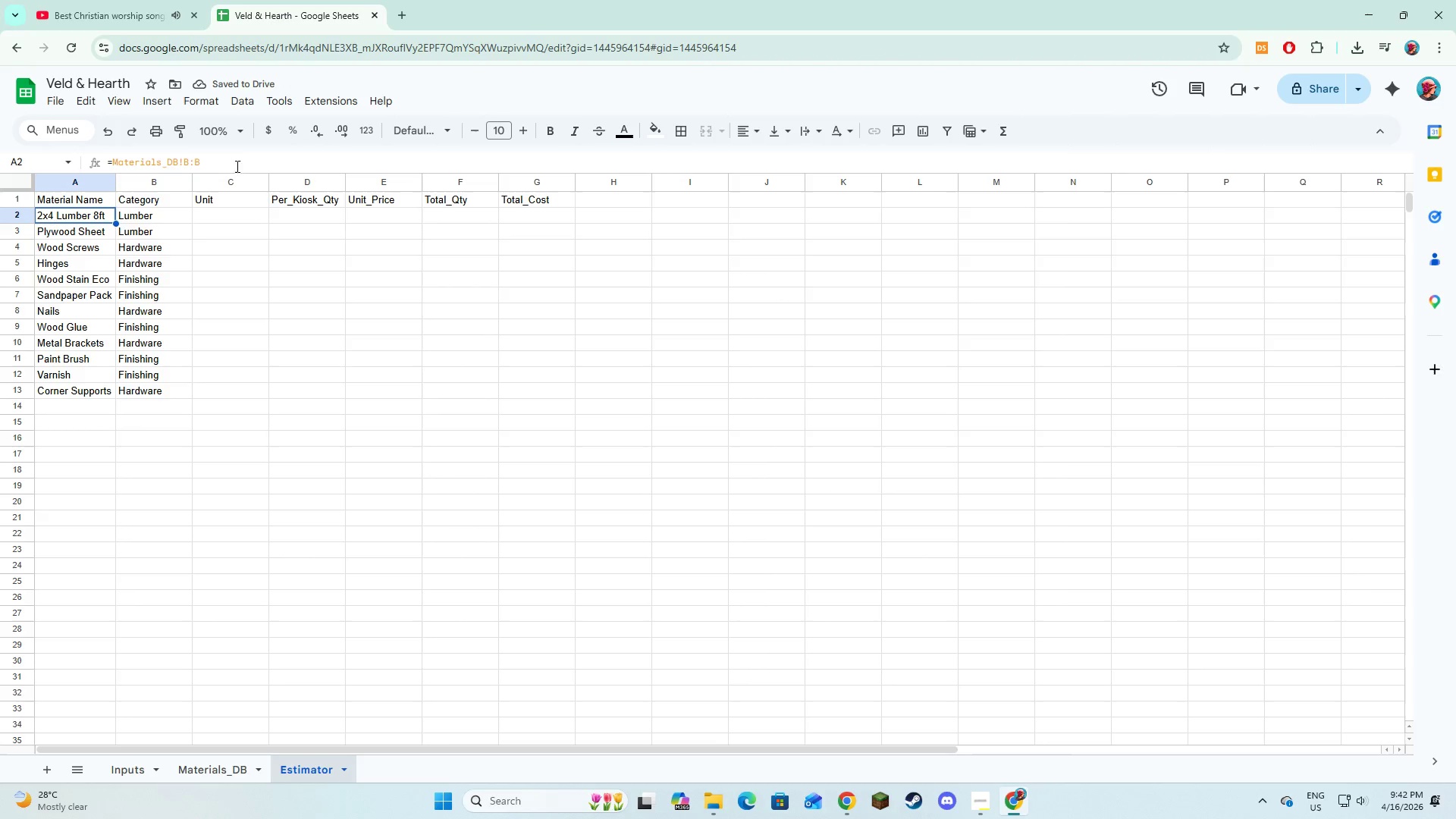 
left_click([229, 162])
 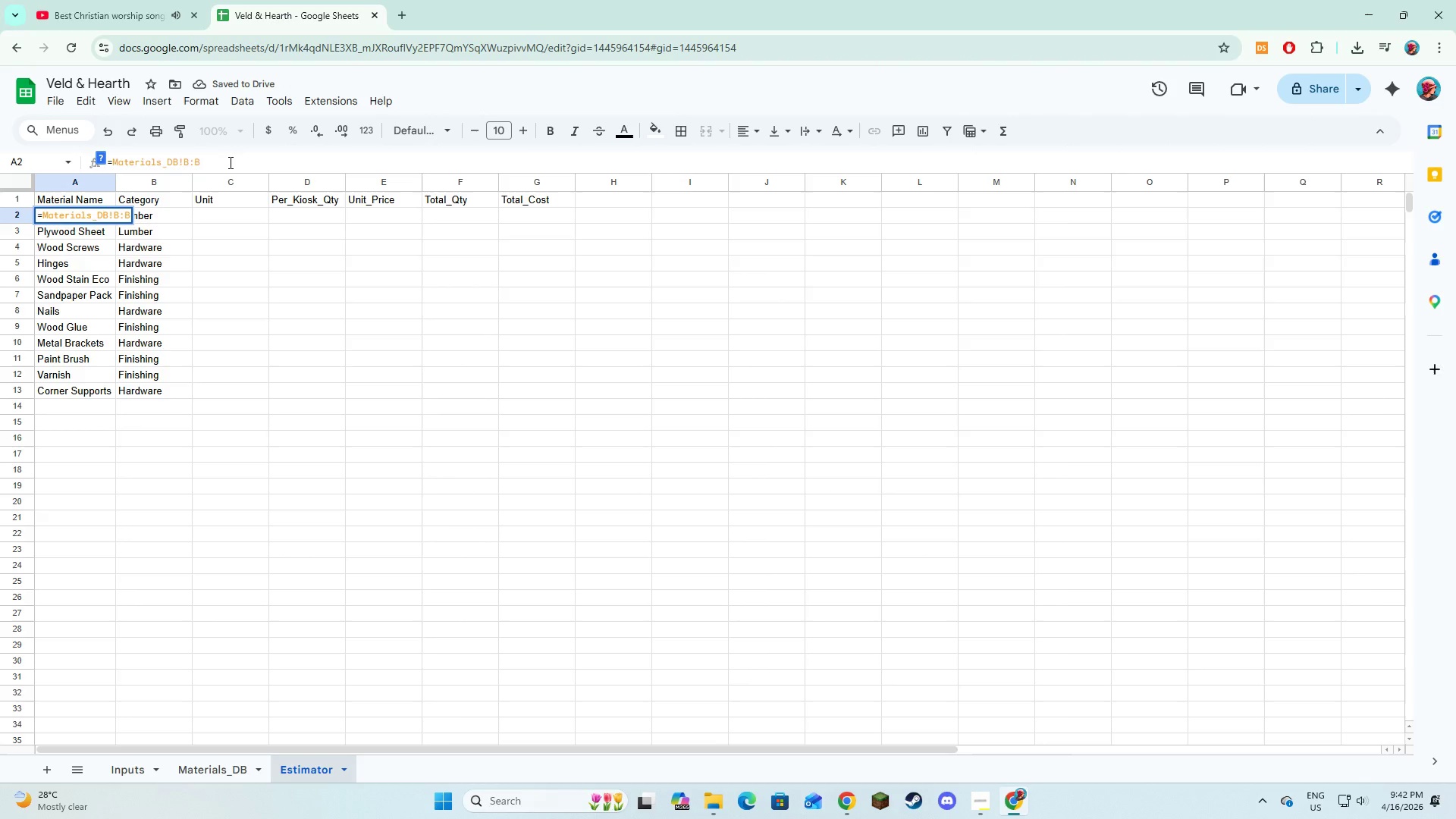 
key(Backspace)
 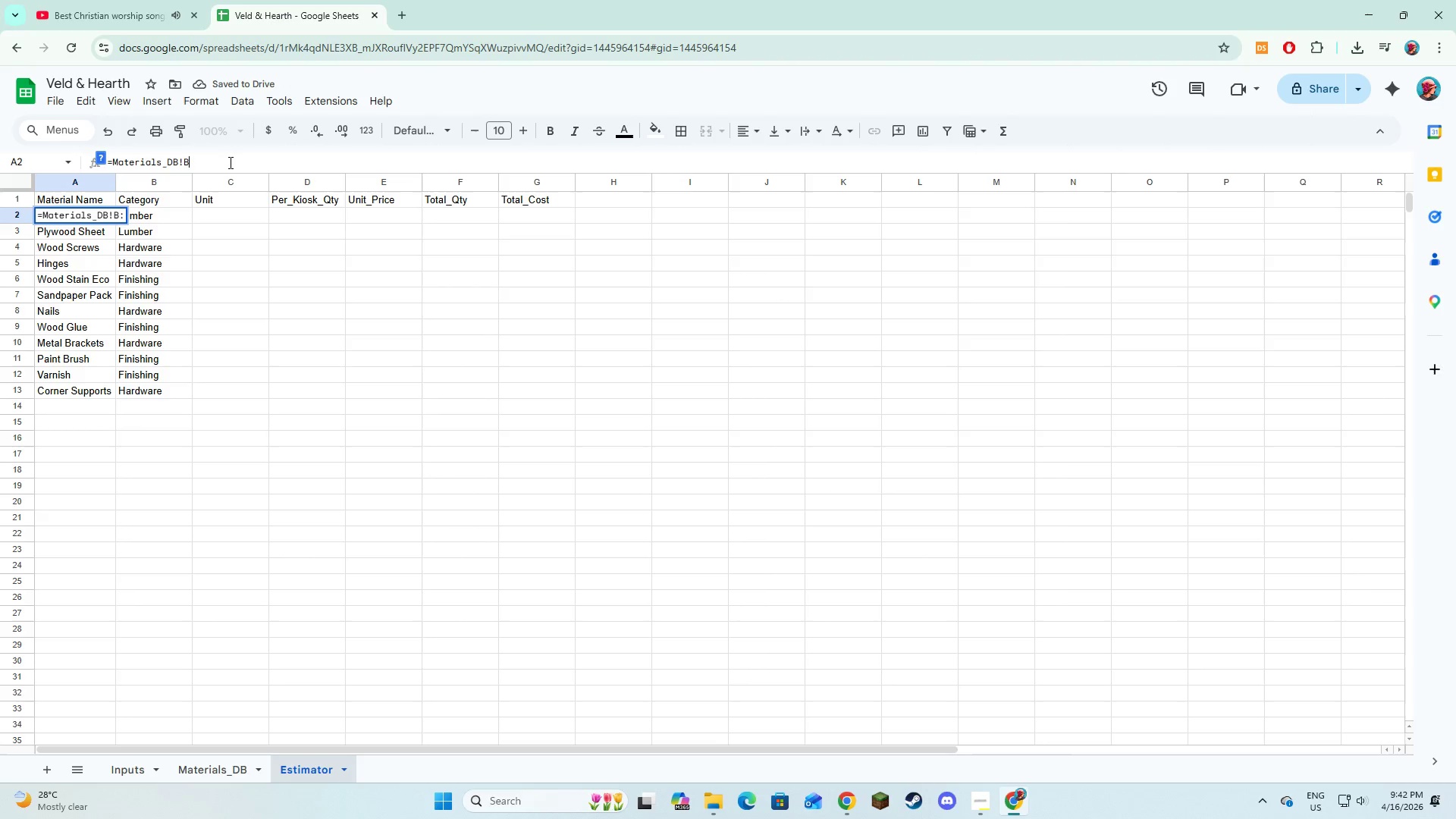 
key(Backspace)
 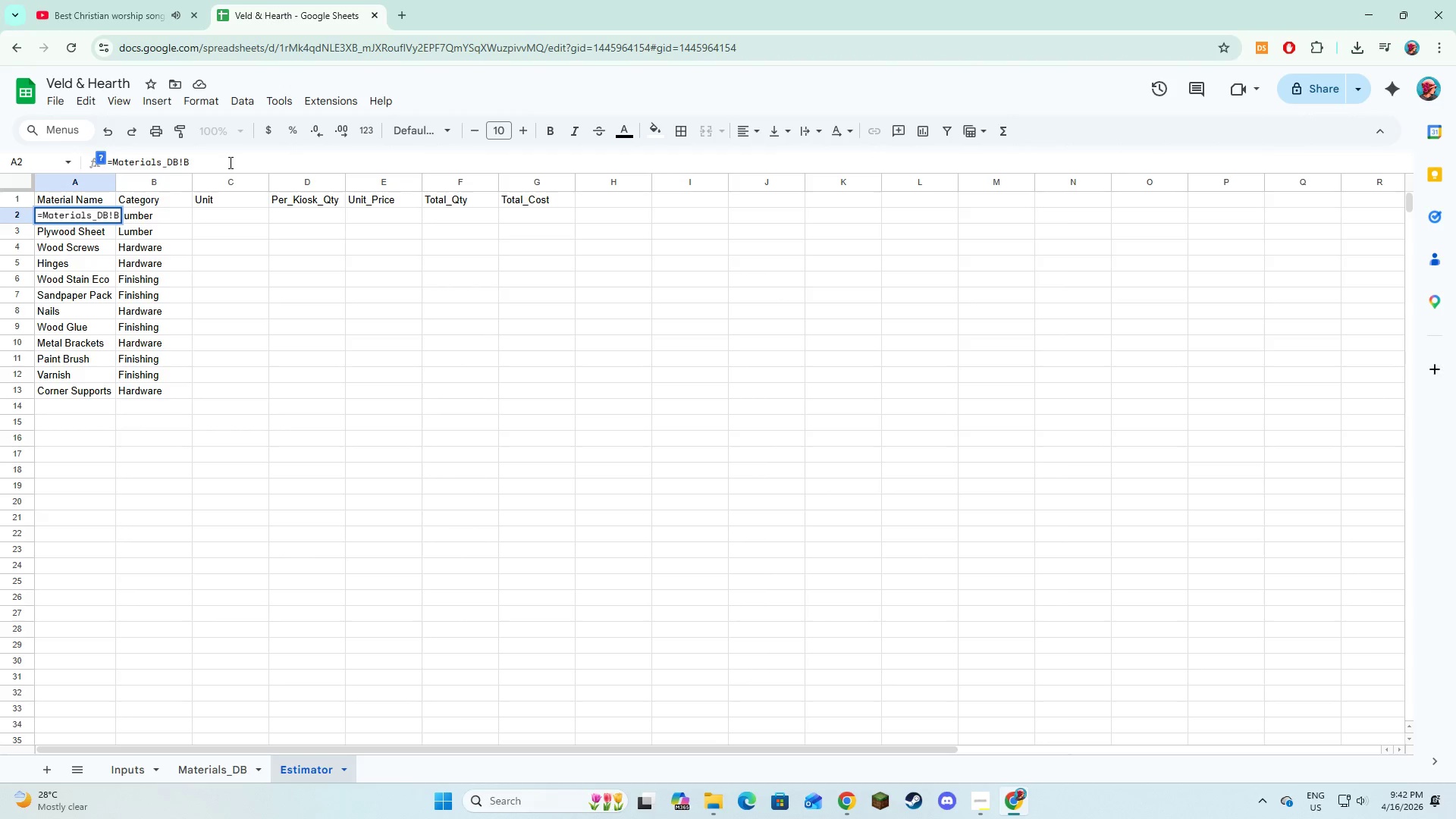 
key(2)
 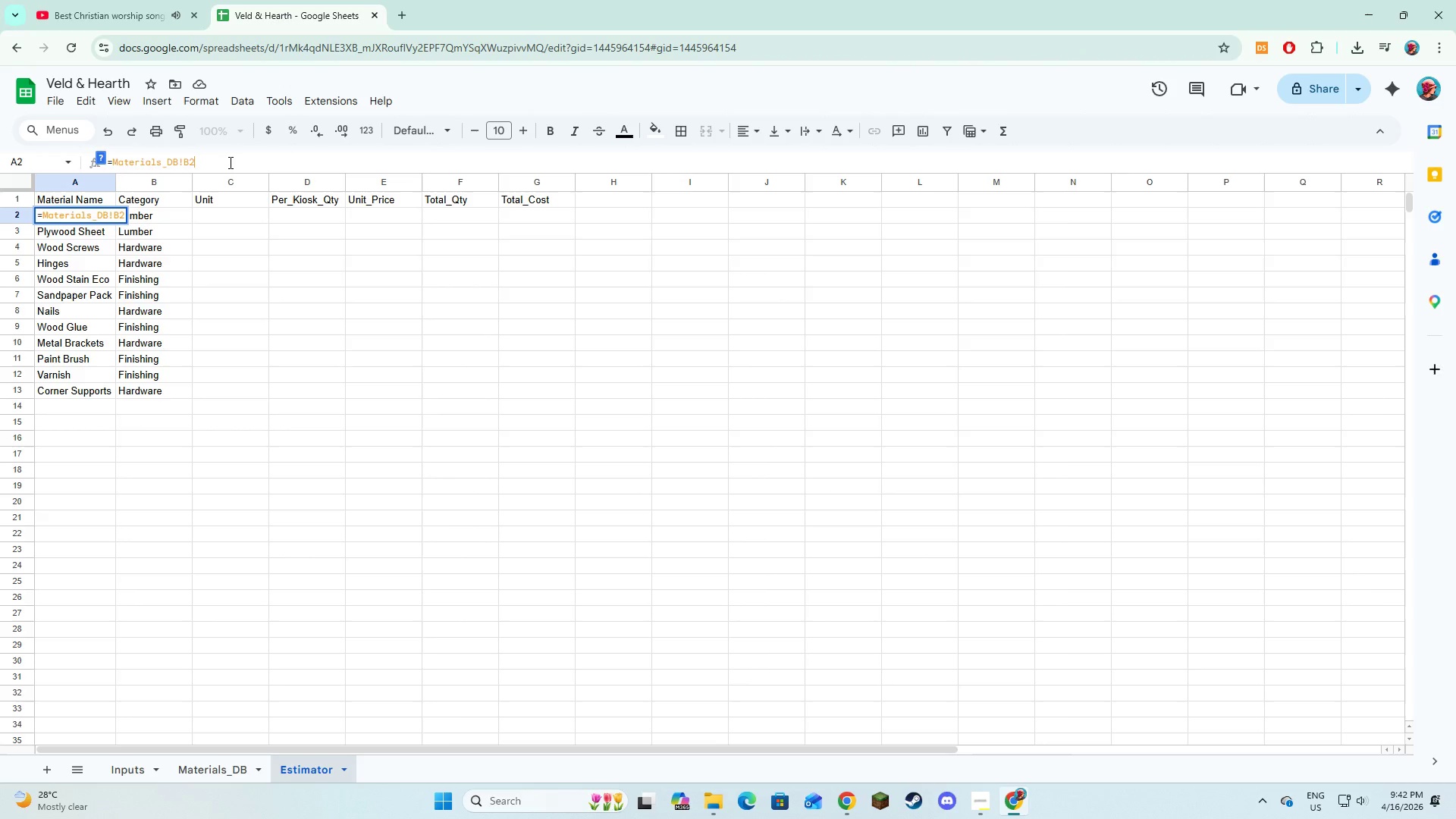 
key(Enter)
 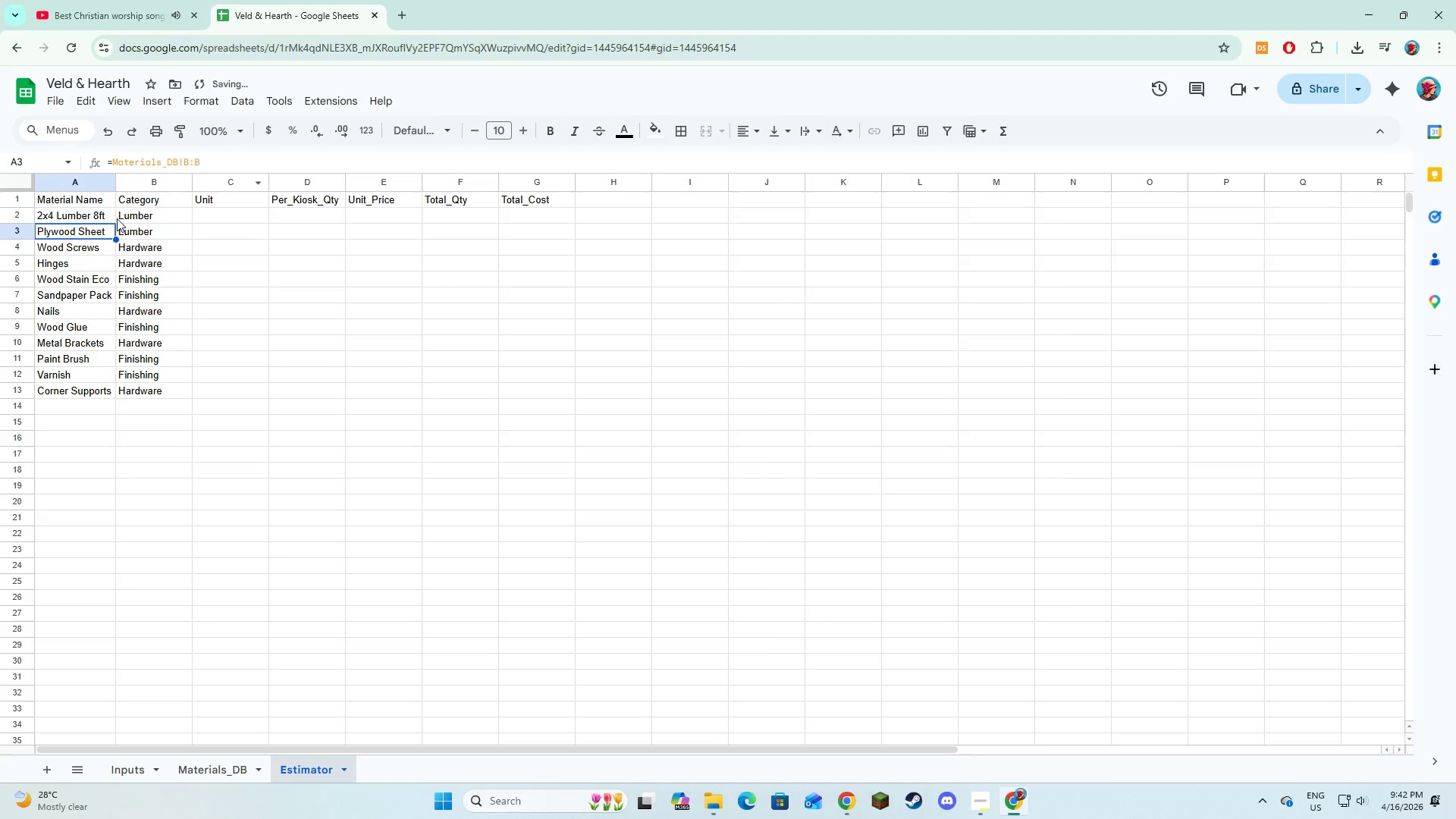 
left_click([100, 215])
 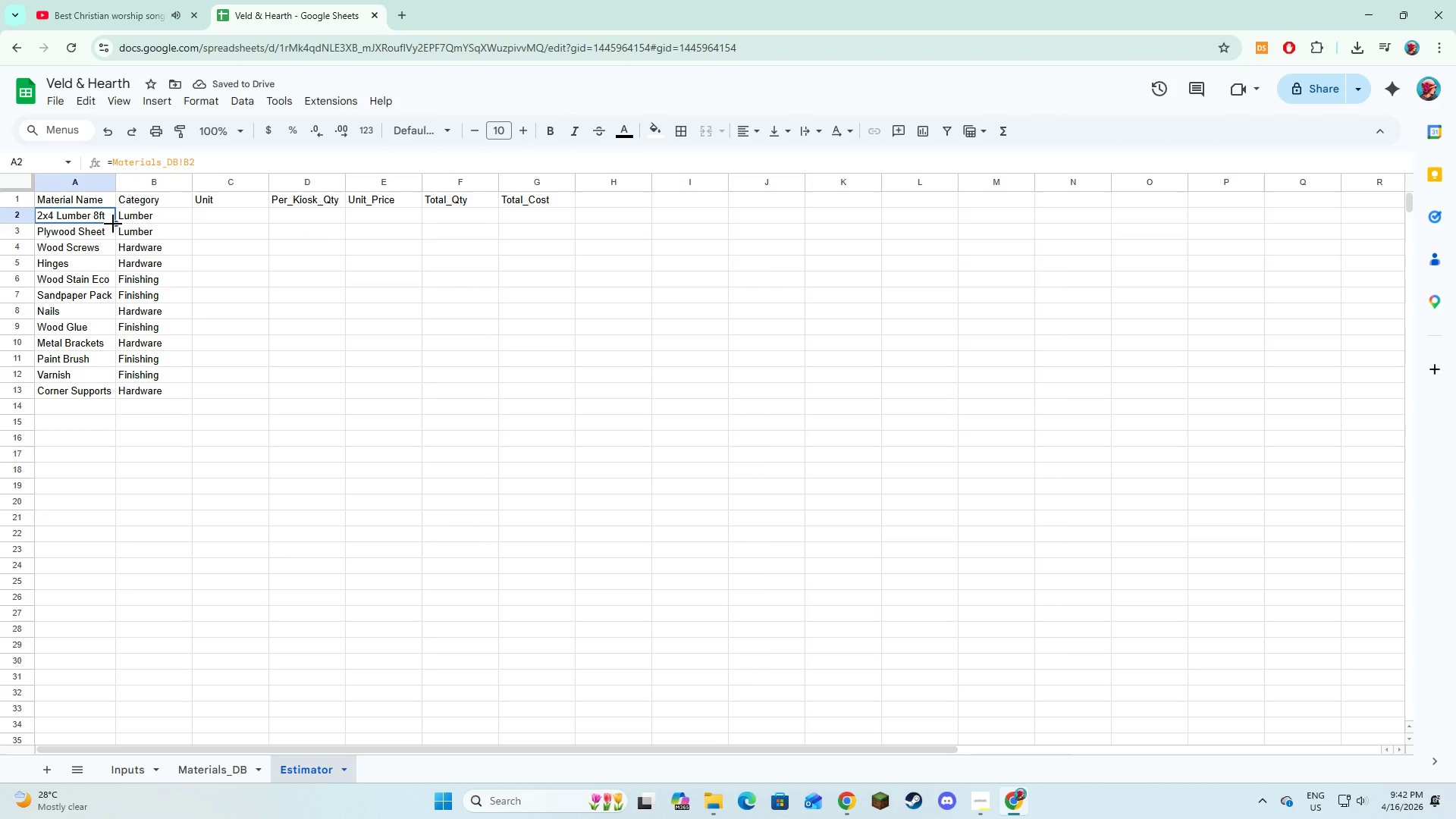 
left_click_drag(start_coordinate=[113, 224], to_coordinate=[110, 390])
 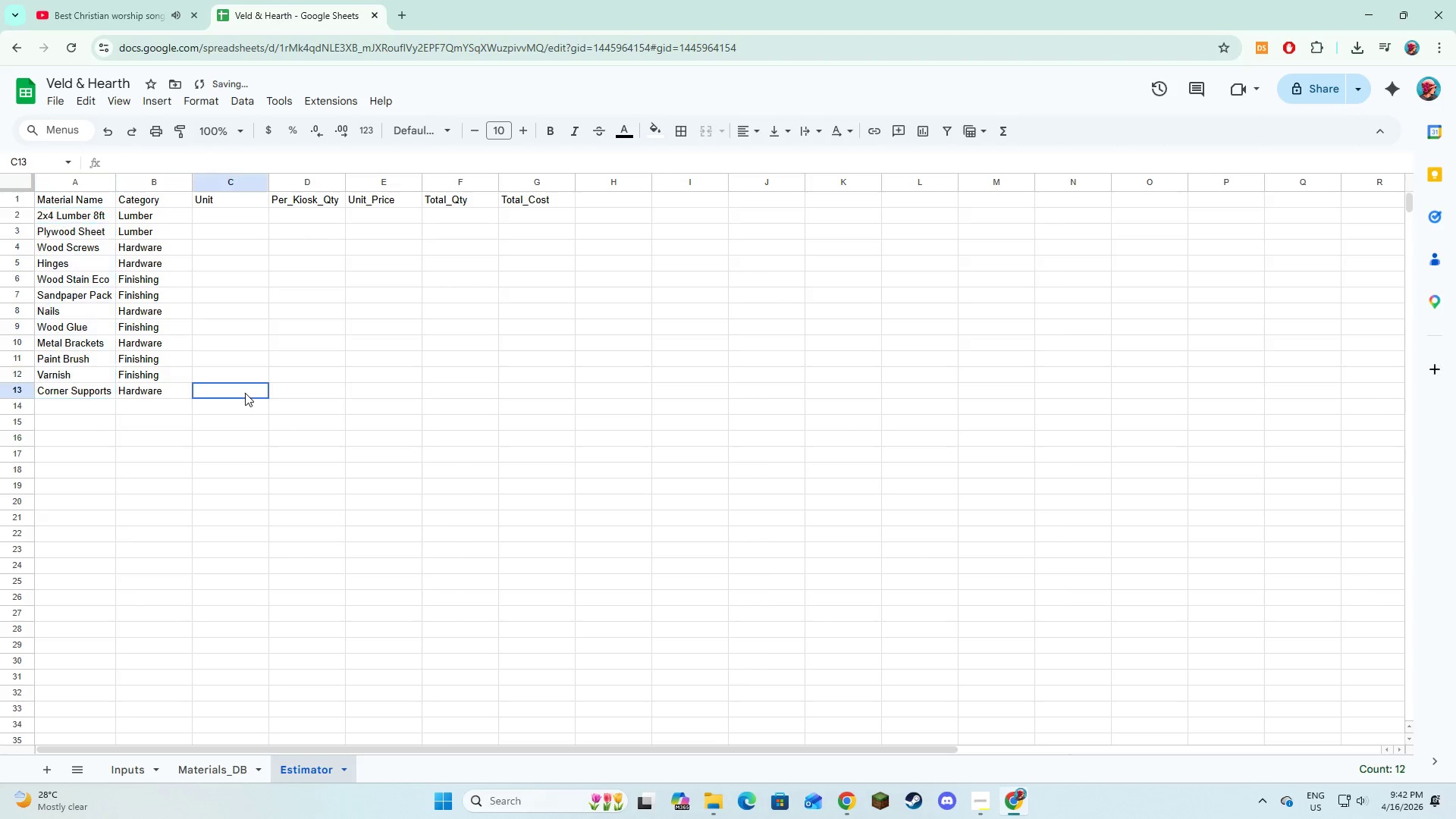 
left_click([245, 393])
 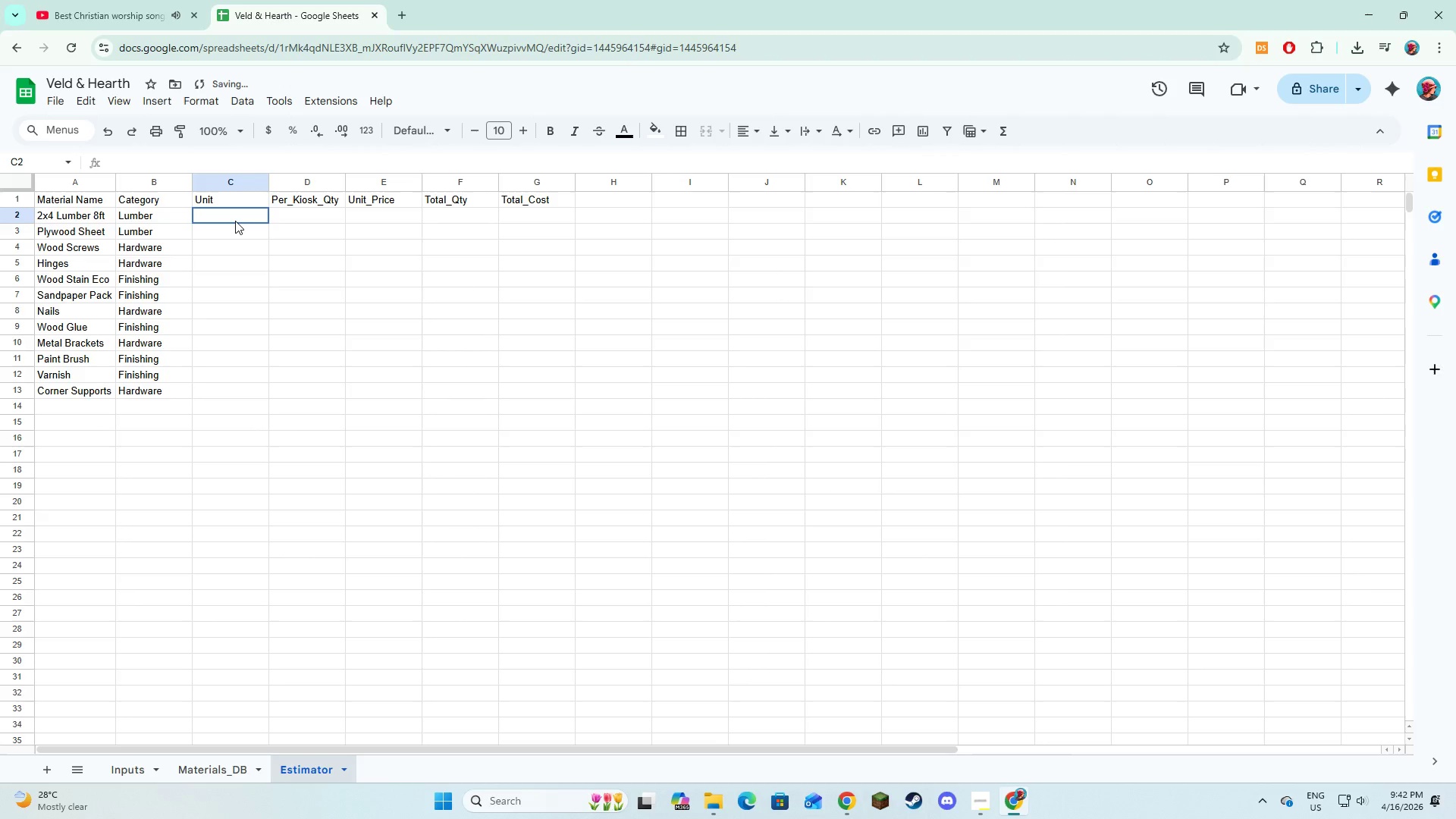 
double_click([235, 221])
 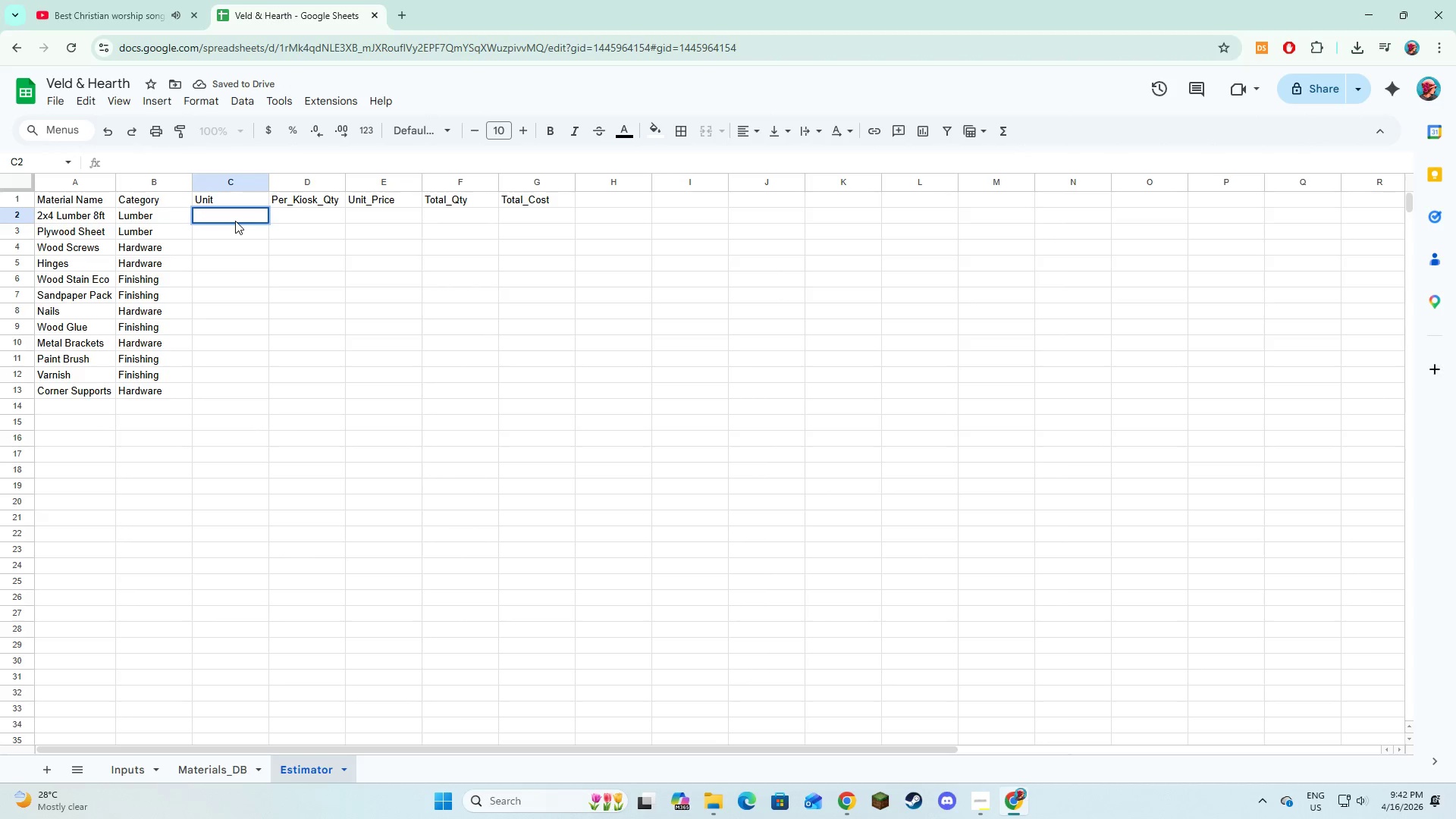 
key(Equal)
 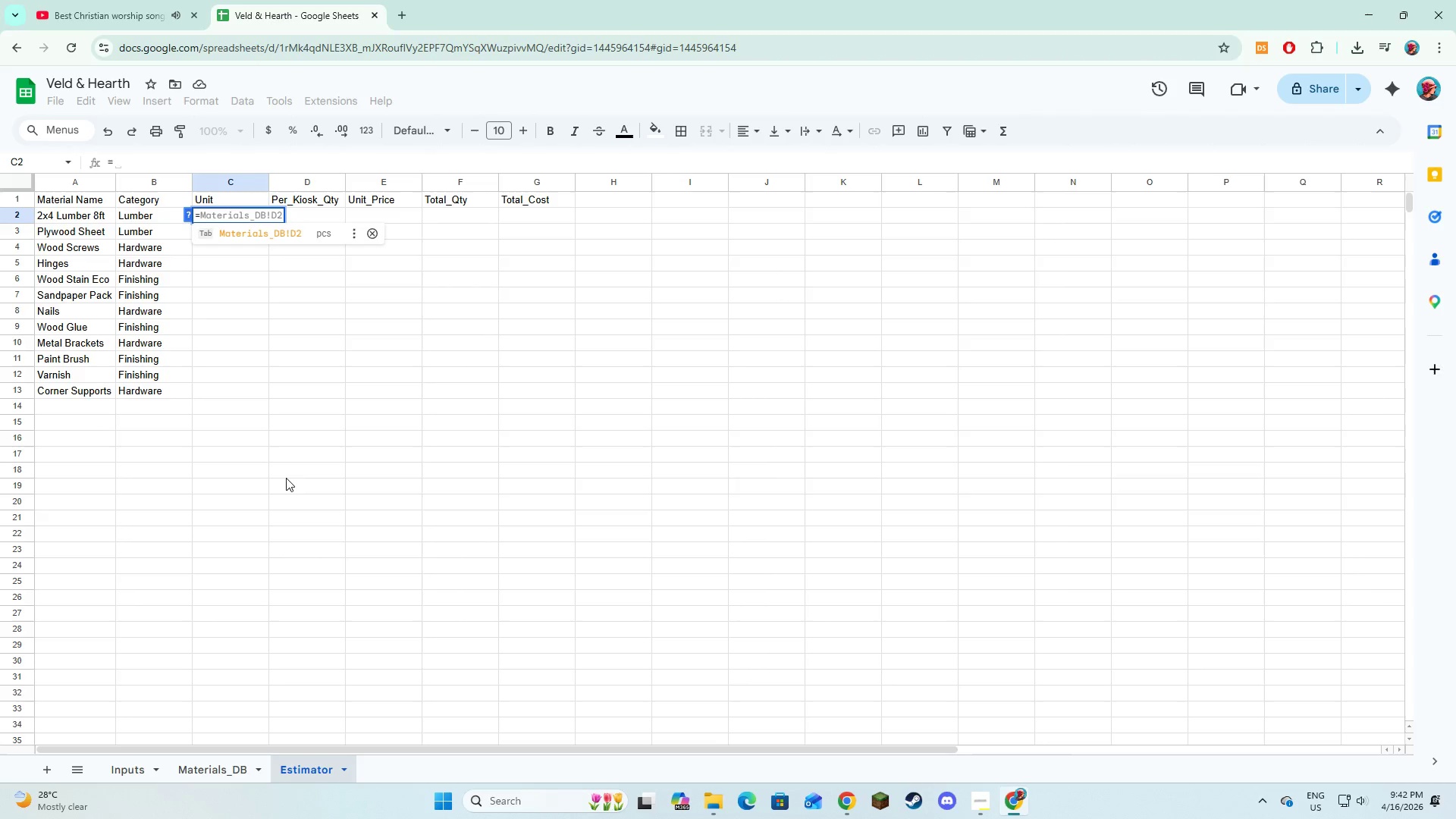 
mouse_move([204, 761])
 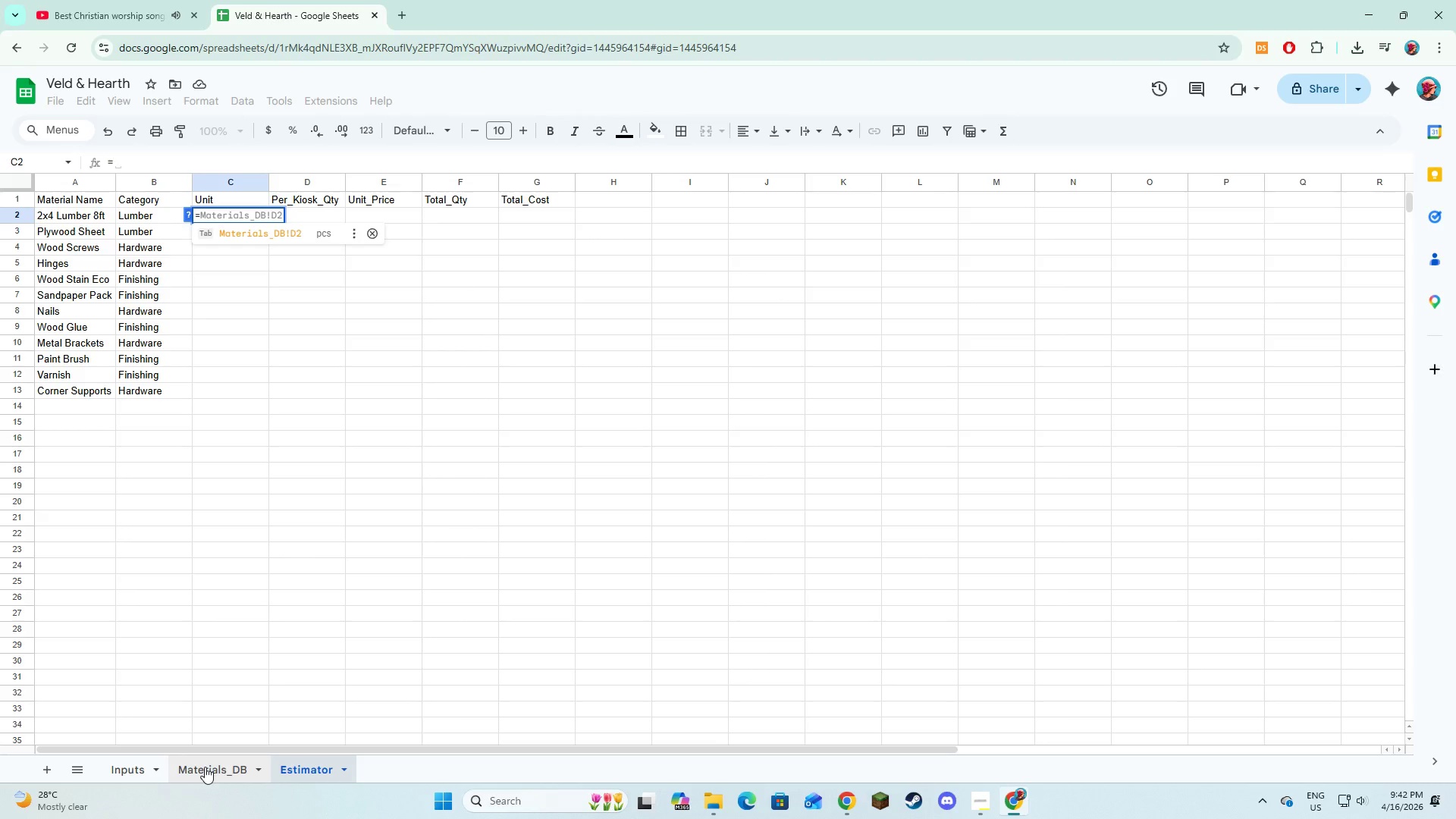 
left_click([205, 767])
 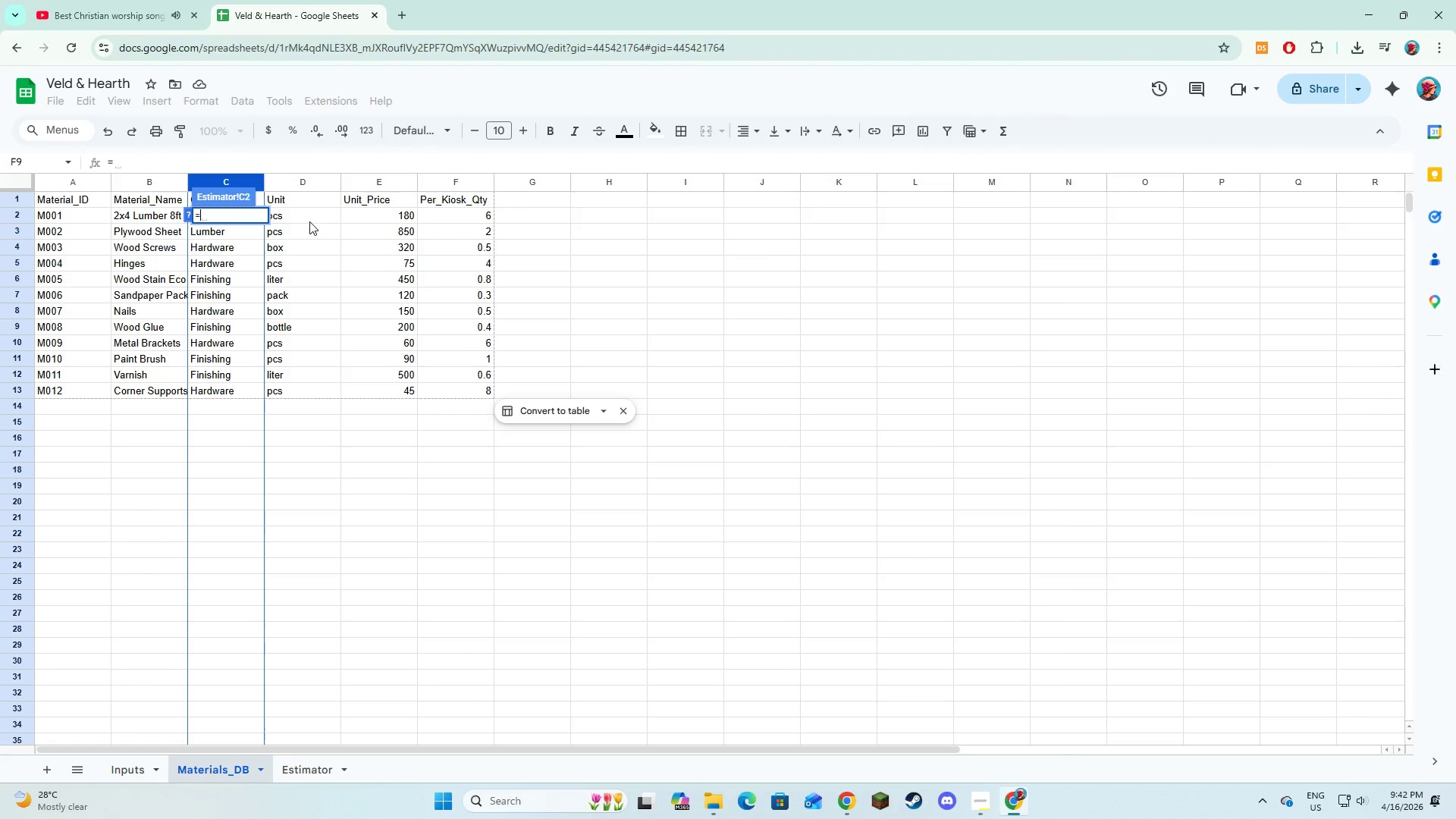 
left_click([309, 220])
 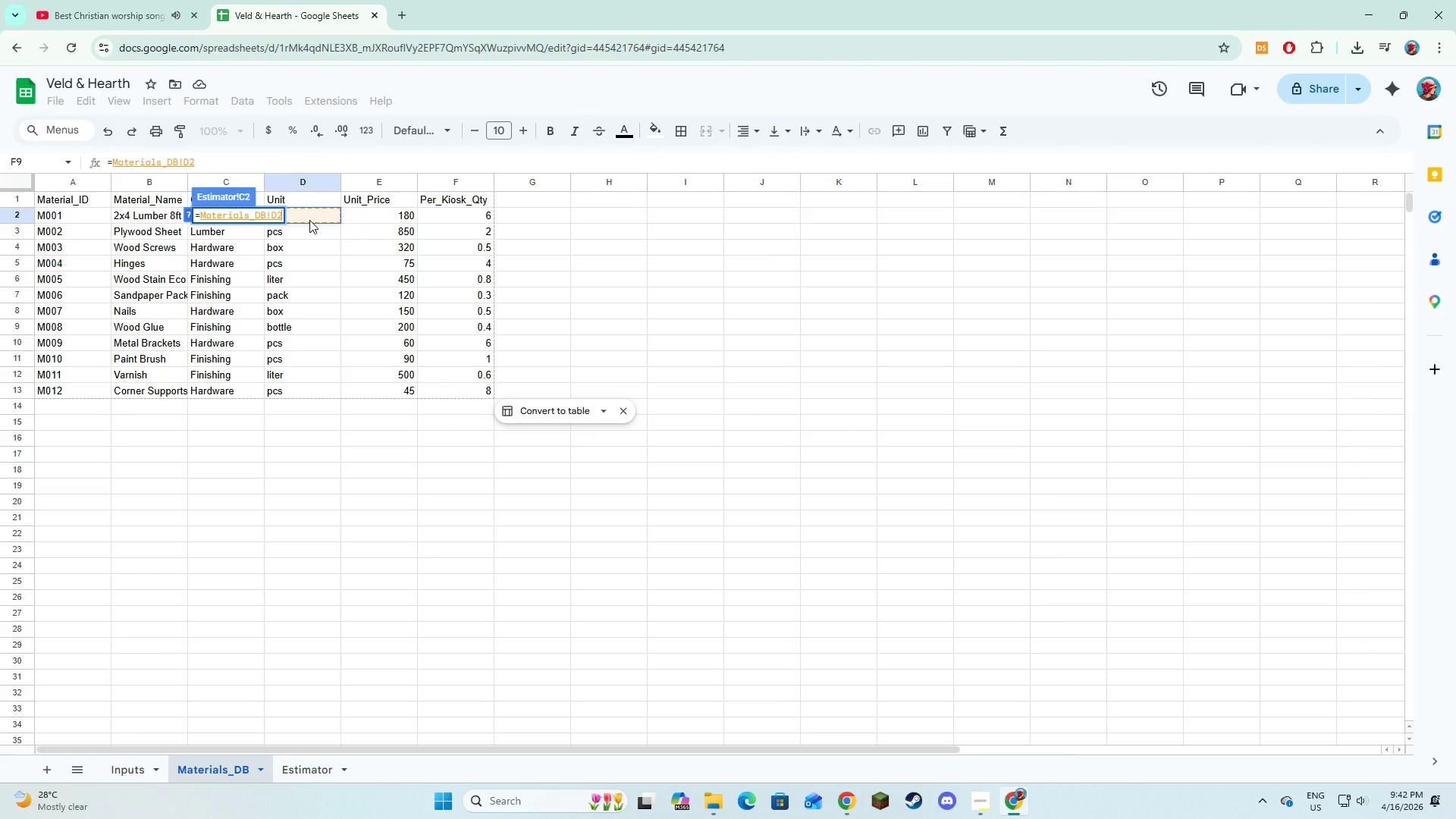 
key(NumpadEnter)
 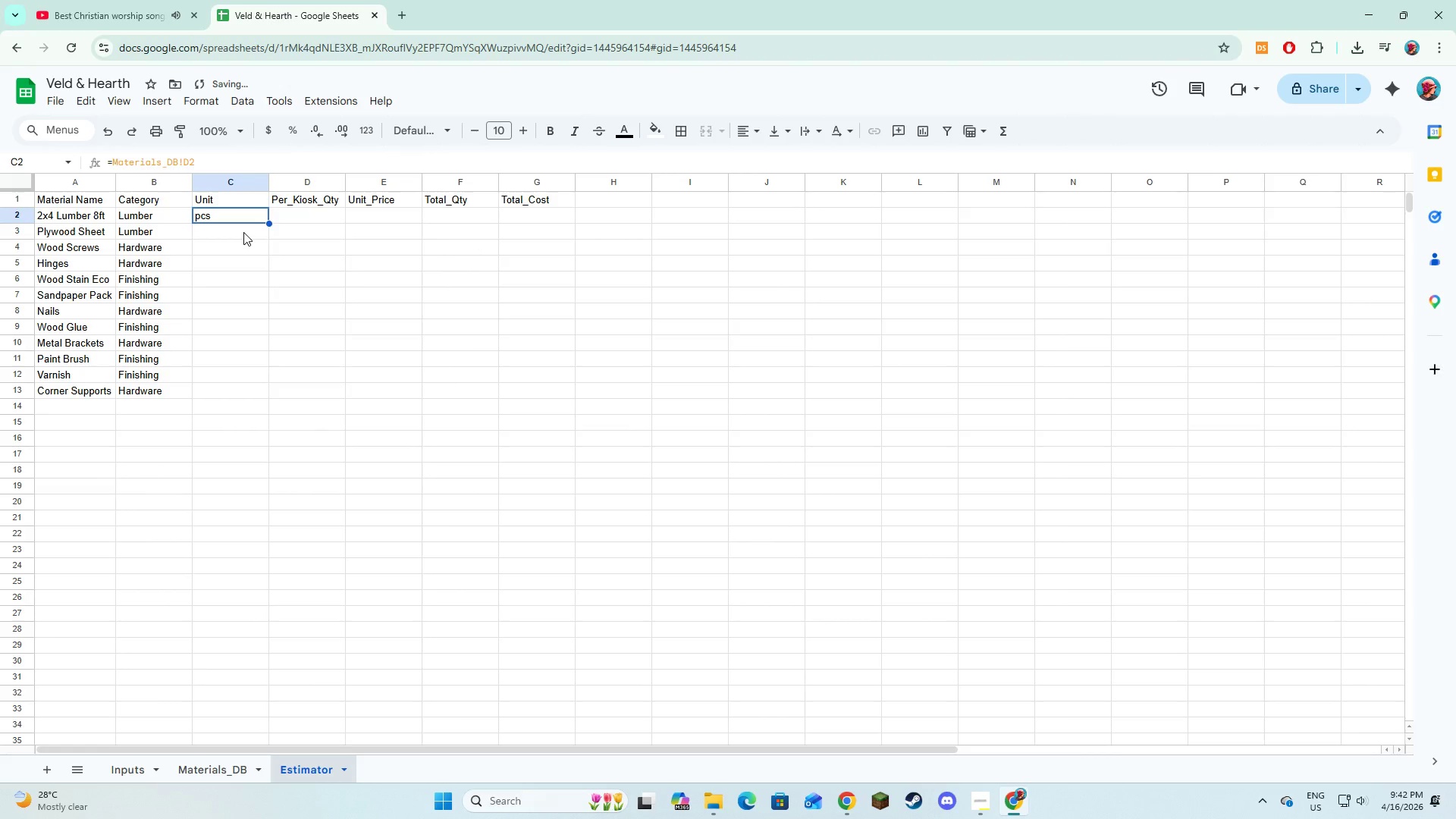 
double_click([243, 232])
 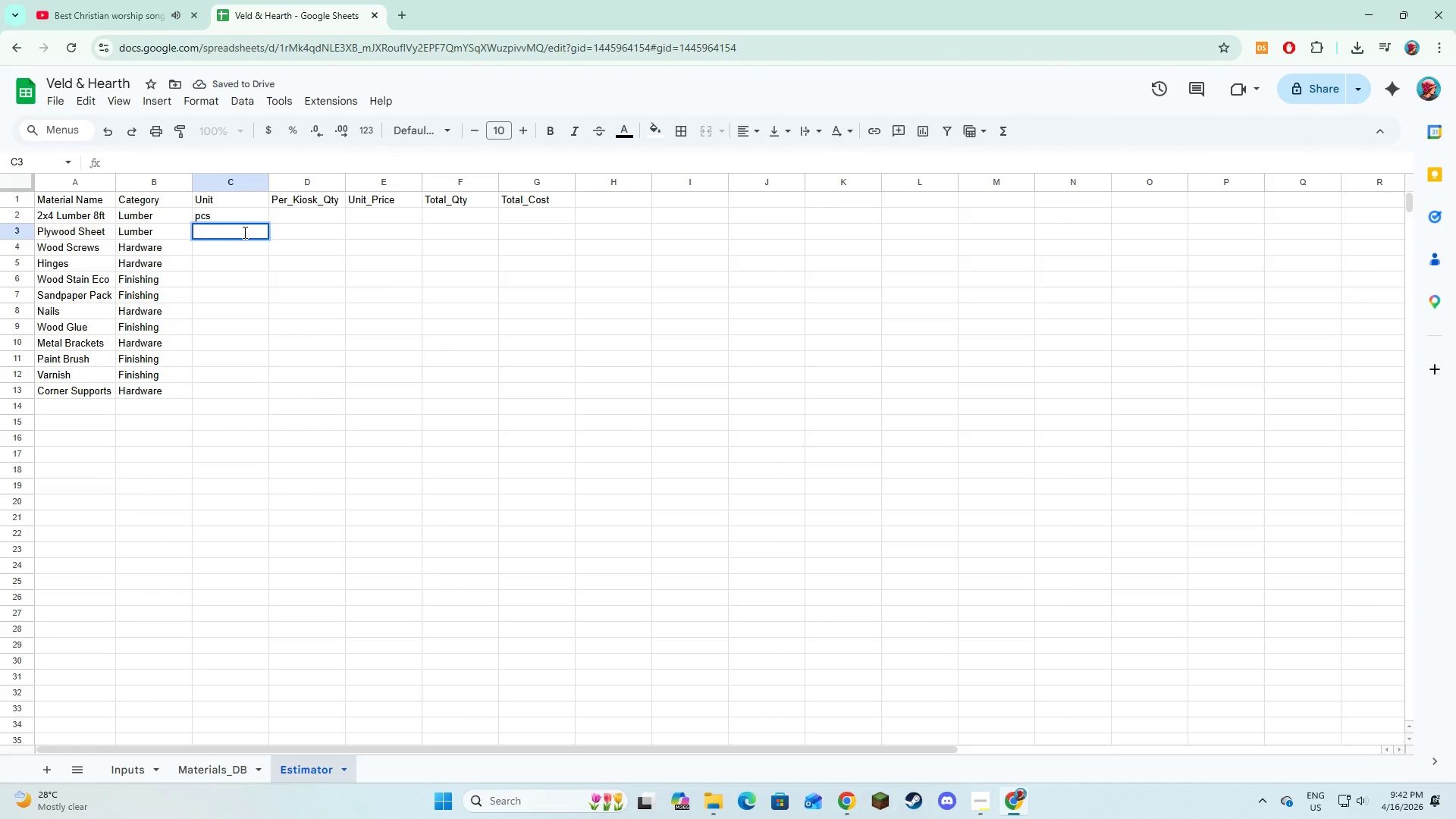 
key(Equal)
 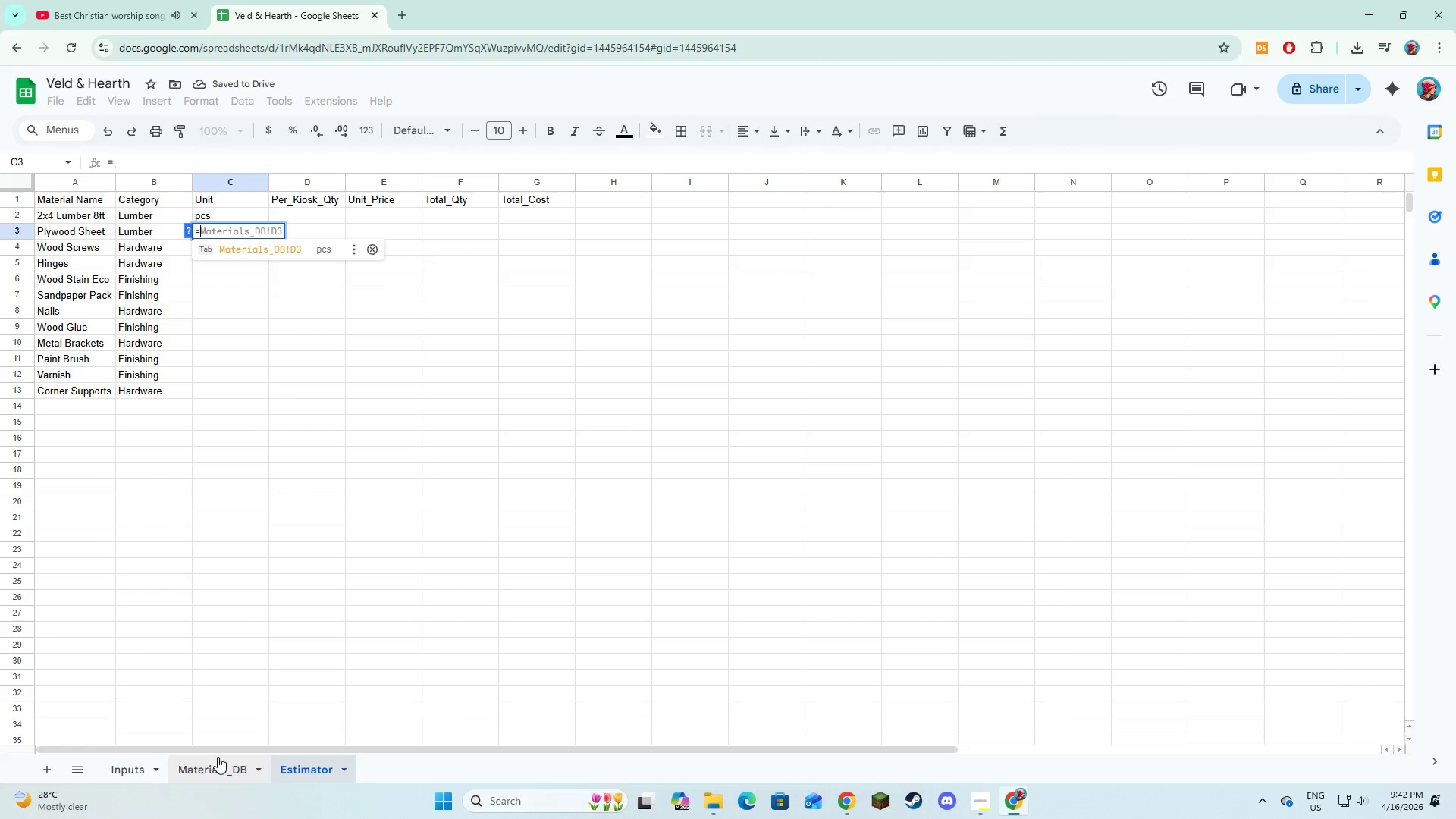 
left_click([218, 757])
 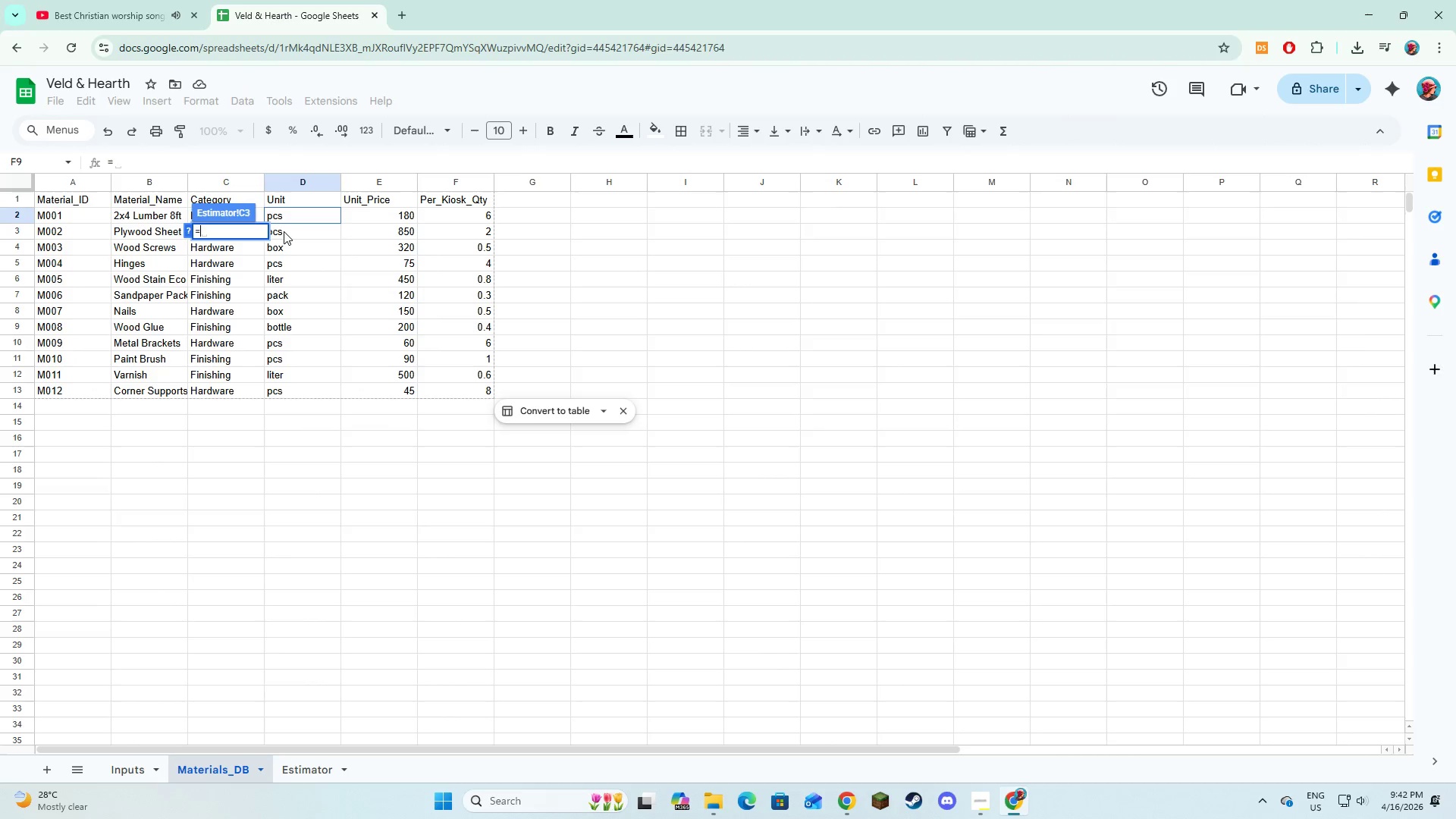 
left_click([284, 231])
 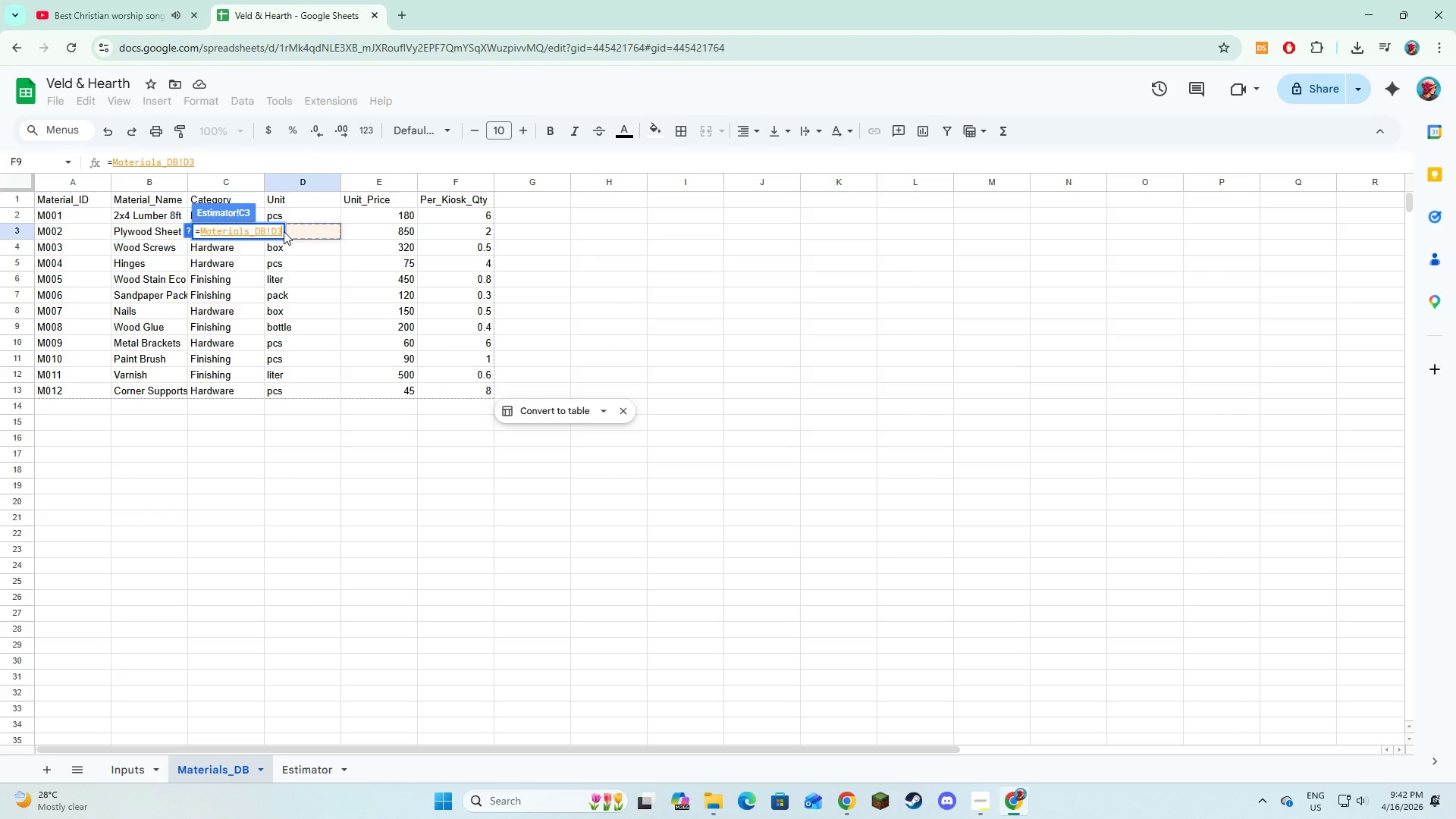 
key(NumpadEnter)
 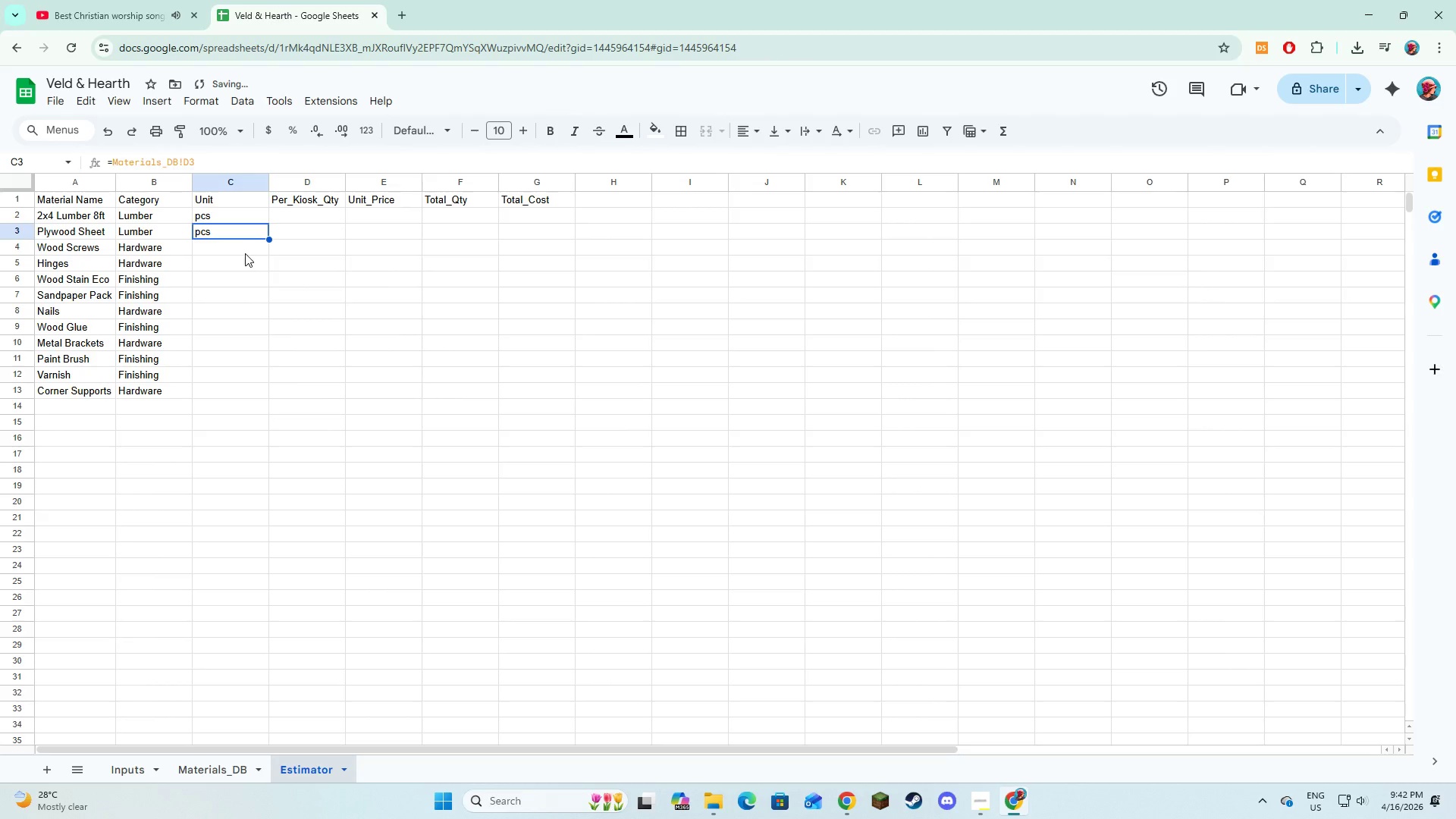 
left_click([244, 248])
 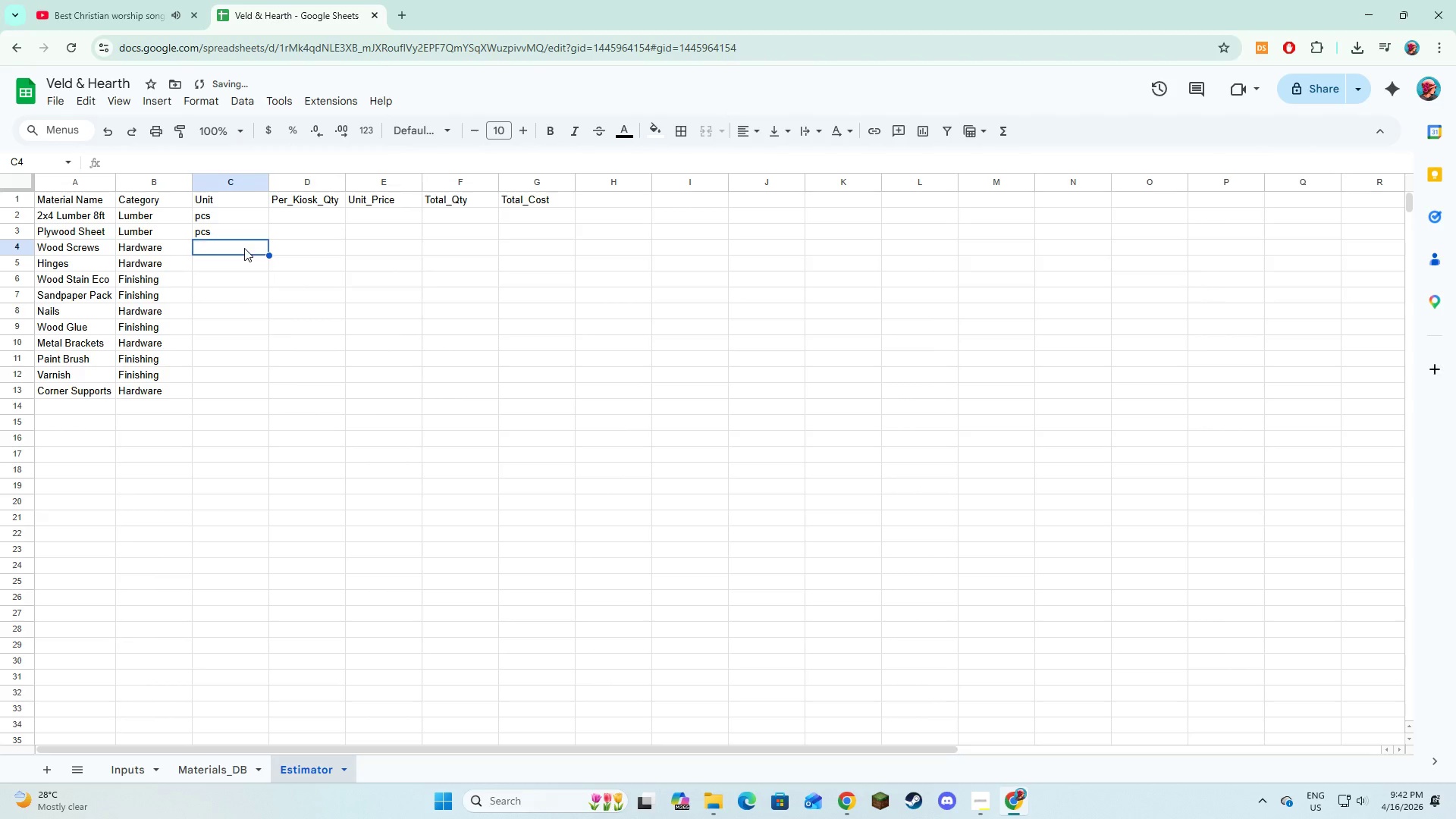 
key(Equal)
 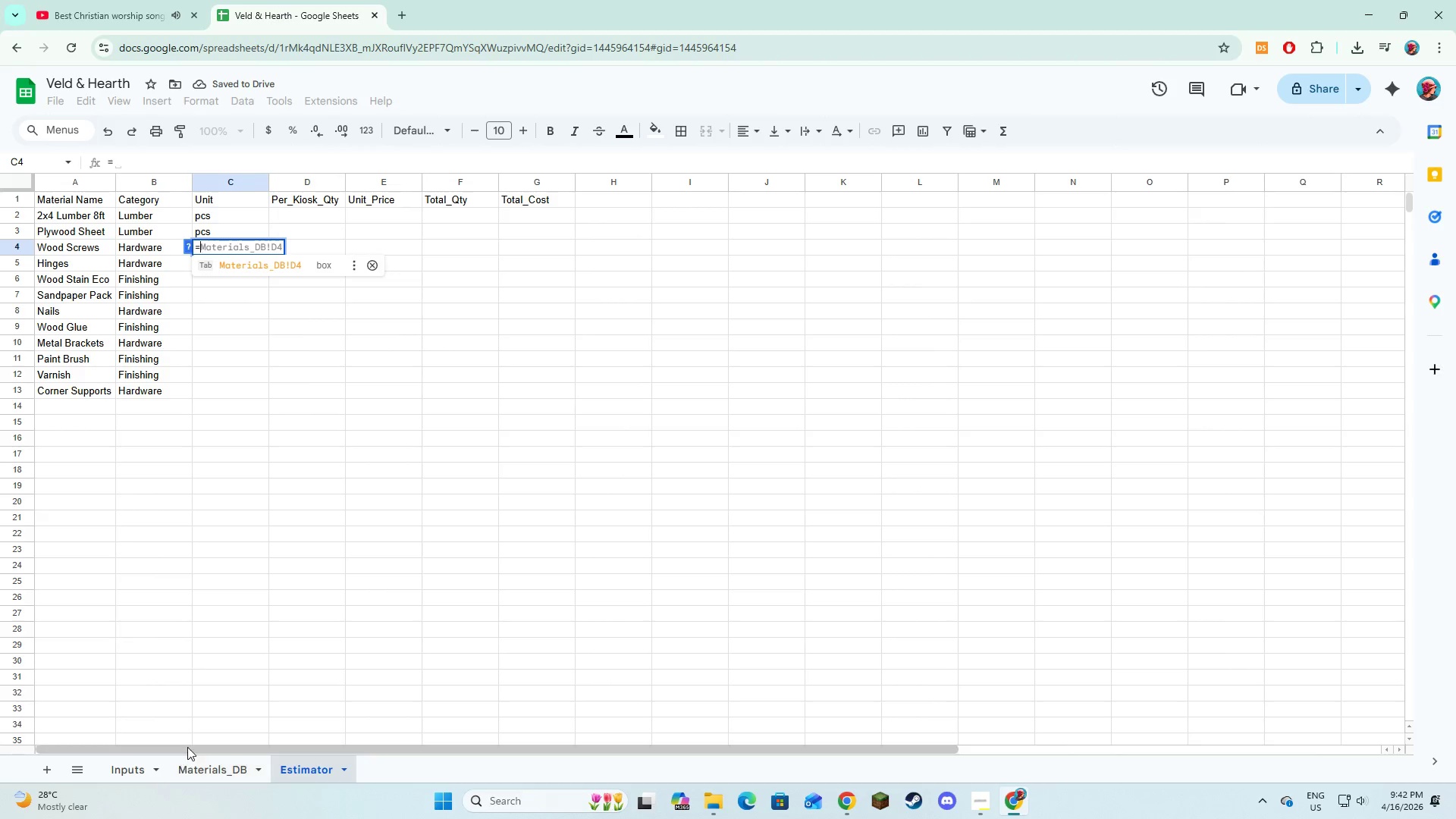 
left_click([188, 763])
 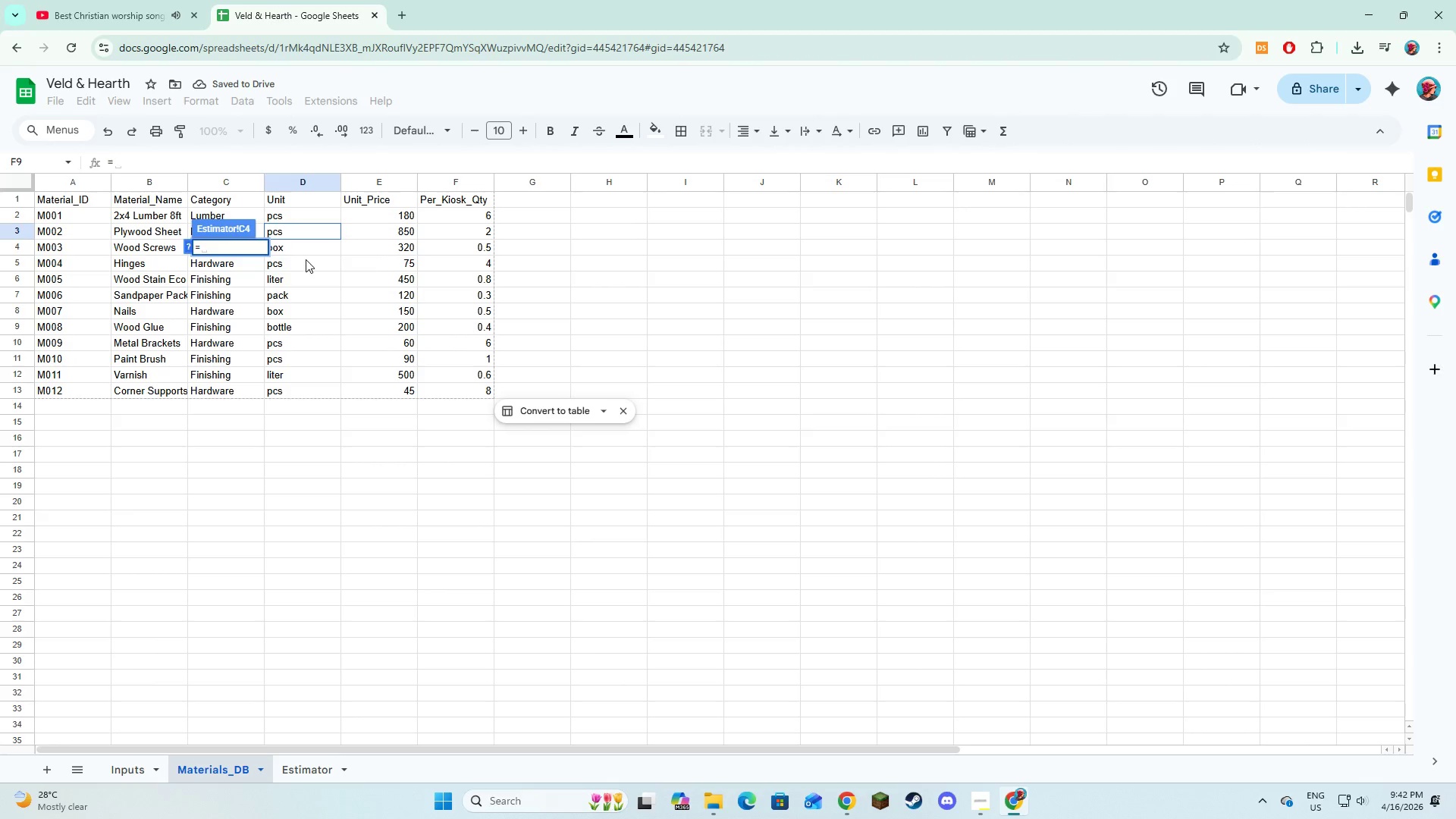 
left_click([306, 251])
 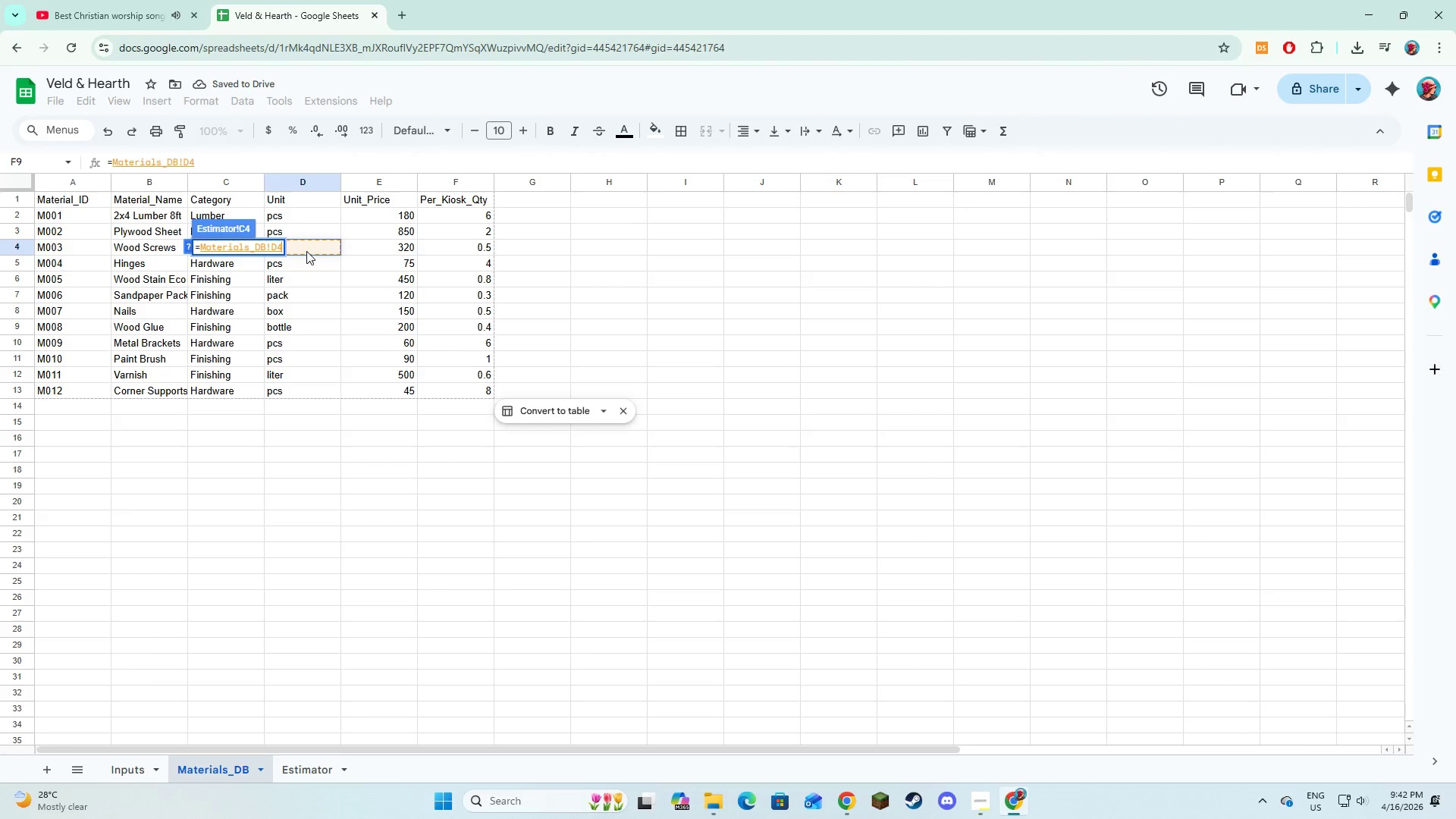 
key(NumpadEnter)
 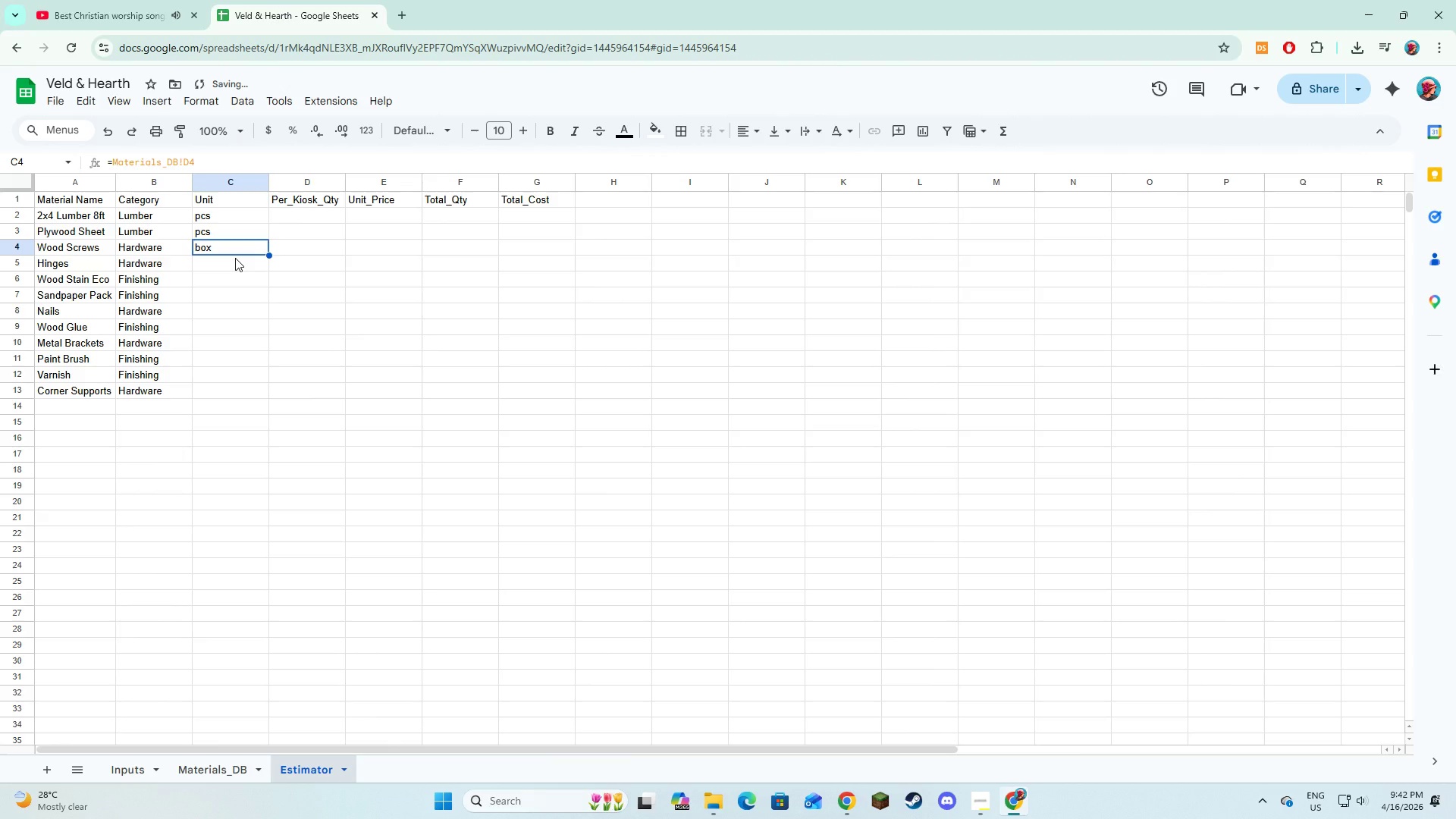 
key(NumpadEnter)
 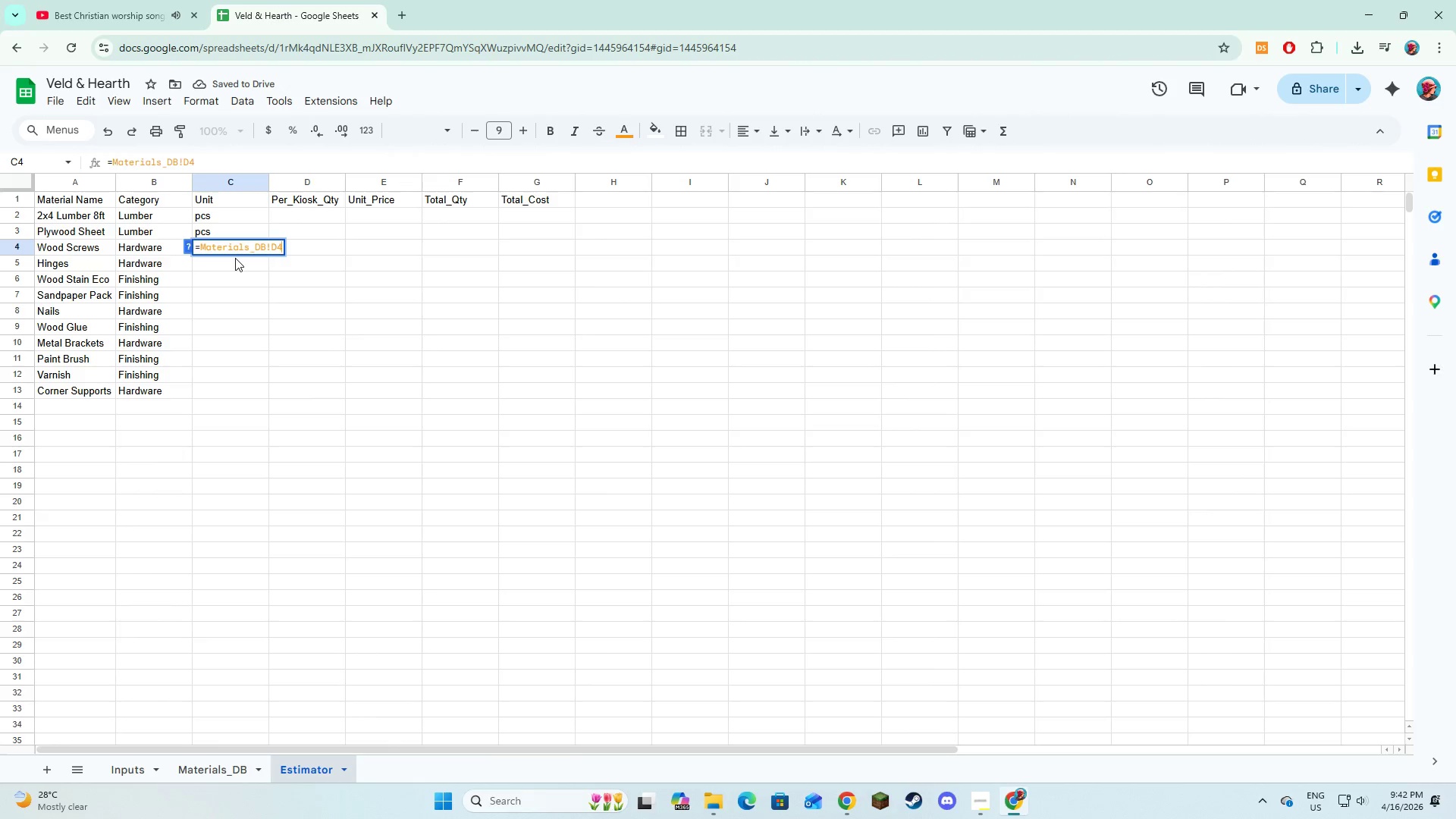 
key(NumpadEnter)
 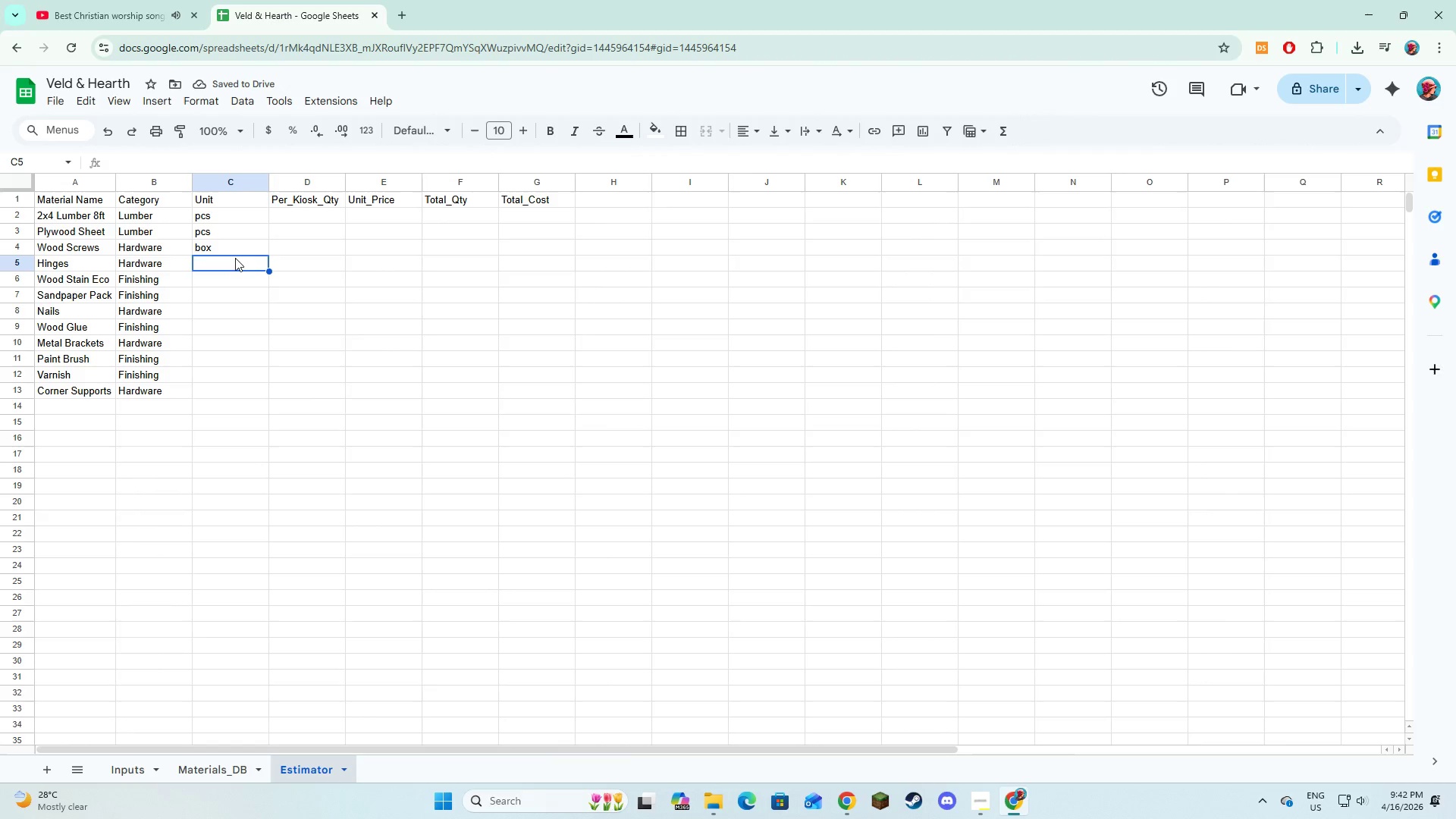 
key(Equal)
 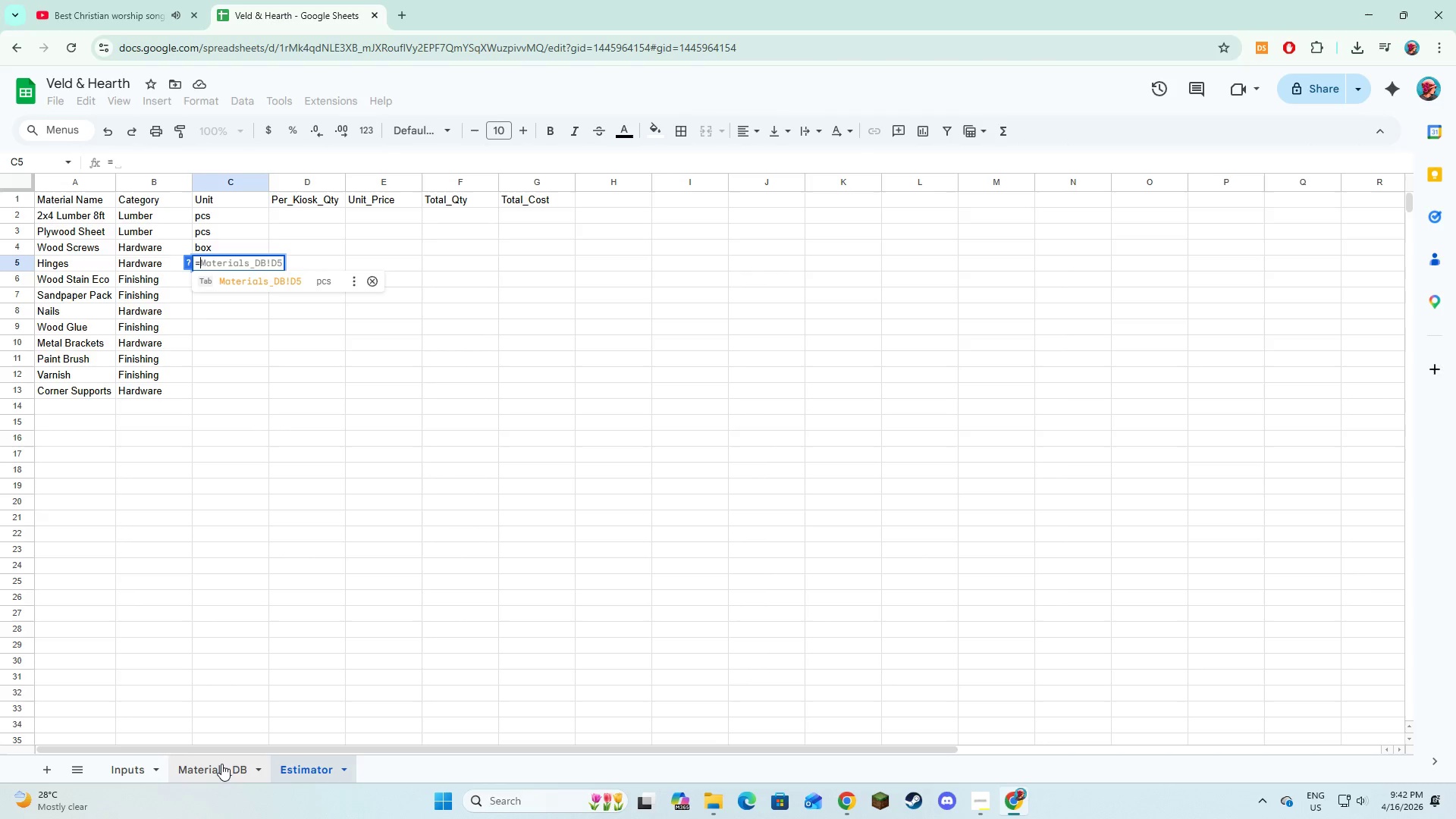 
left_click([221, 764])
 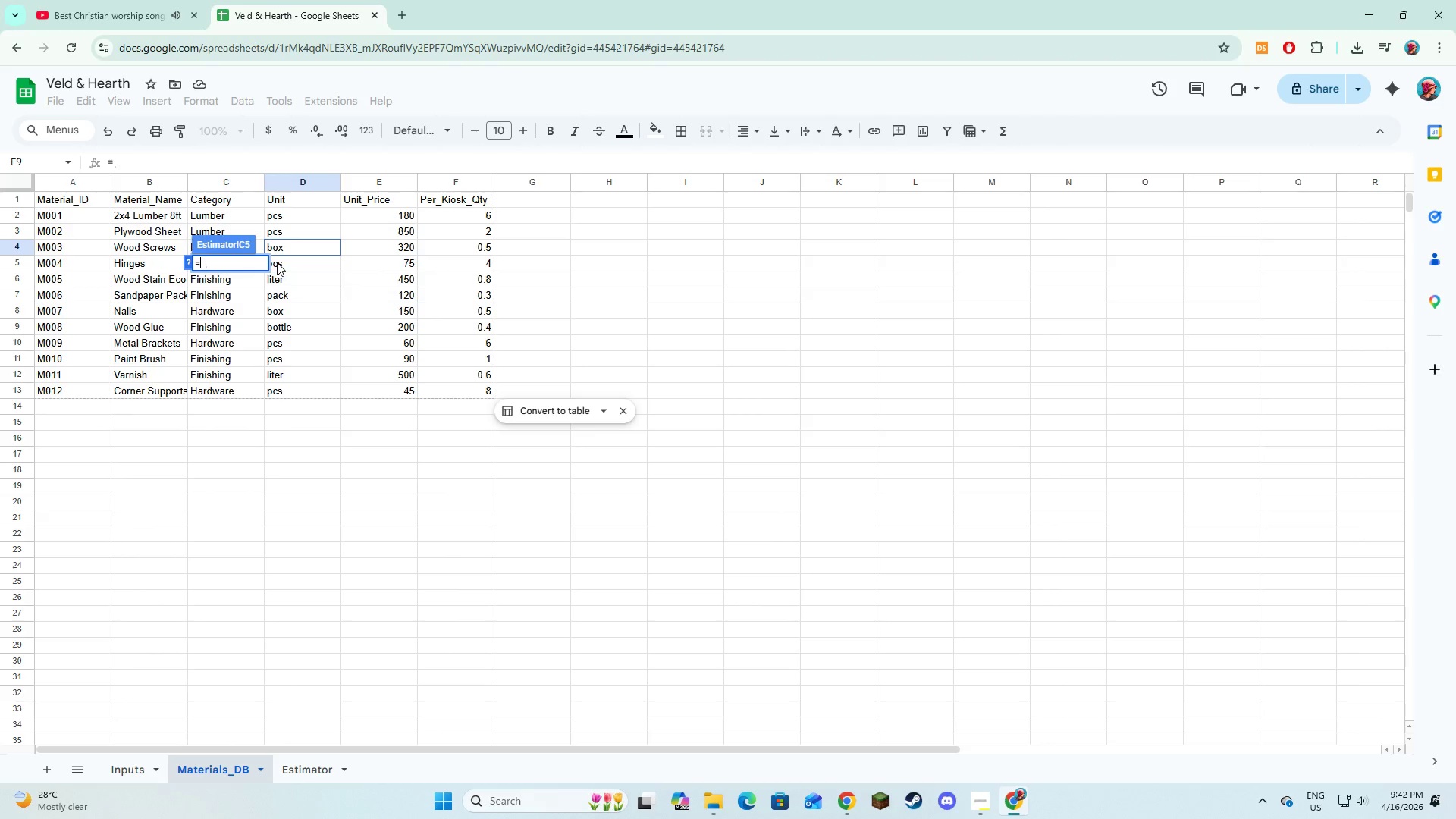 
left_click([284, 264])
 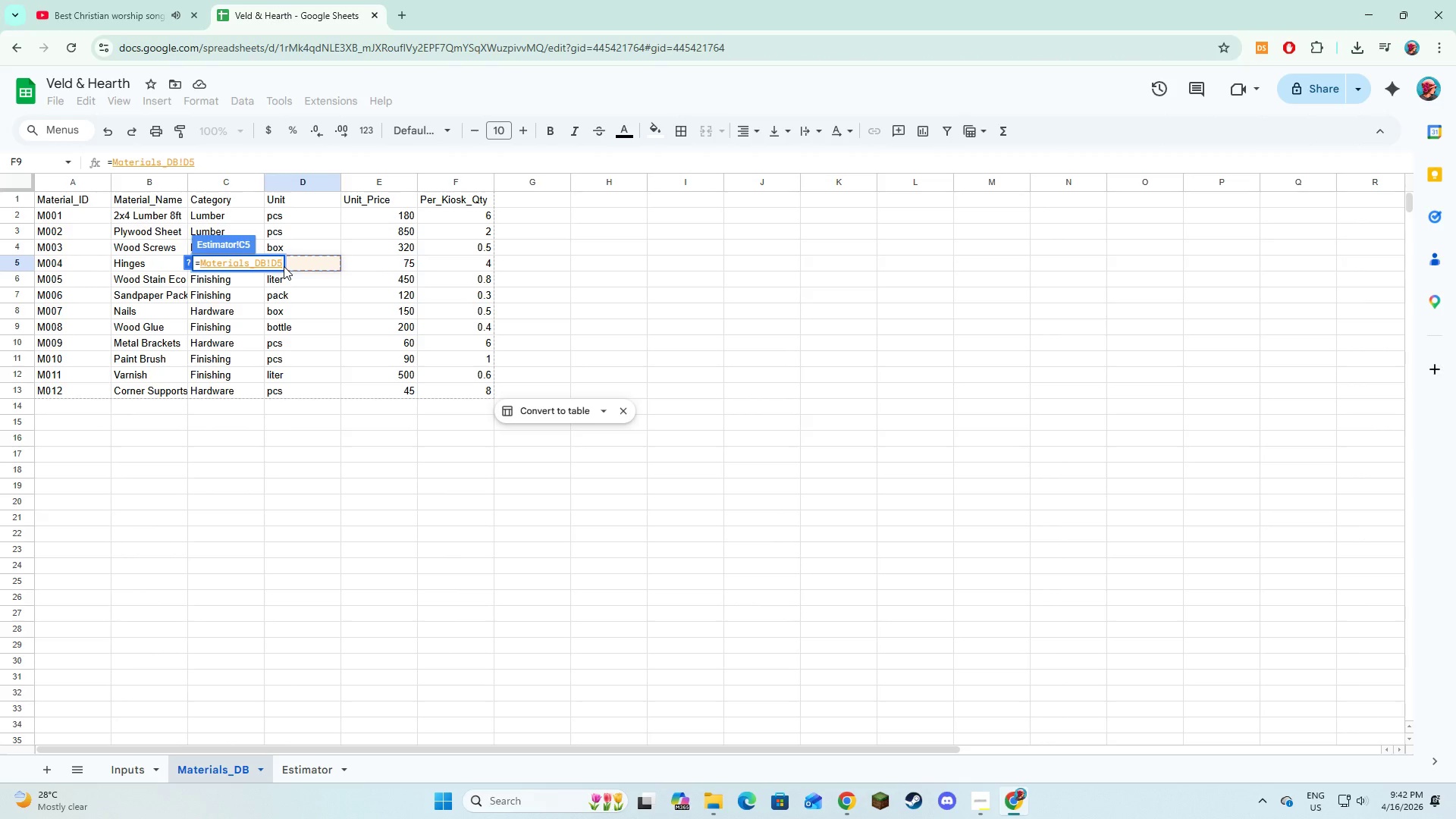 
key(NumpadEnter)
 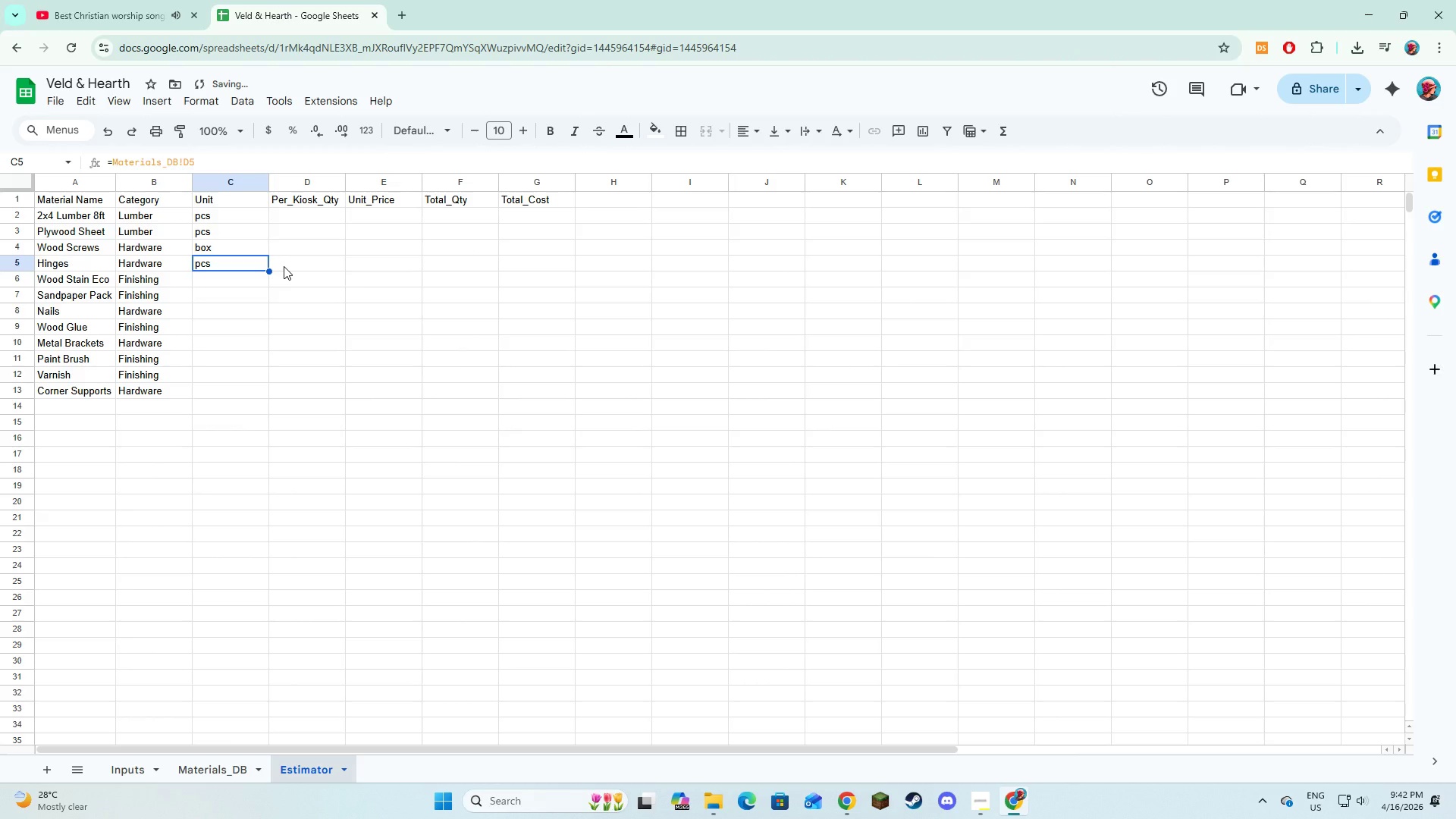 
key(Enter)
 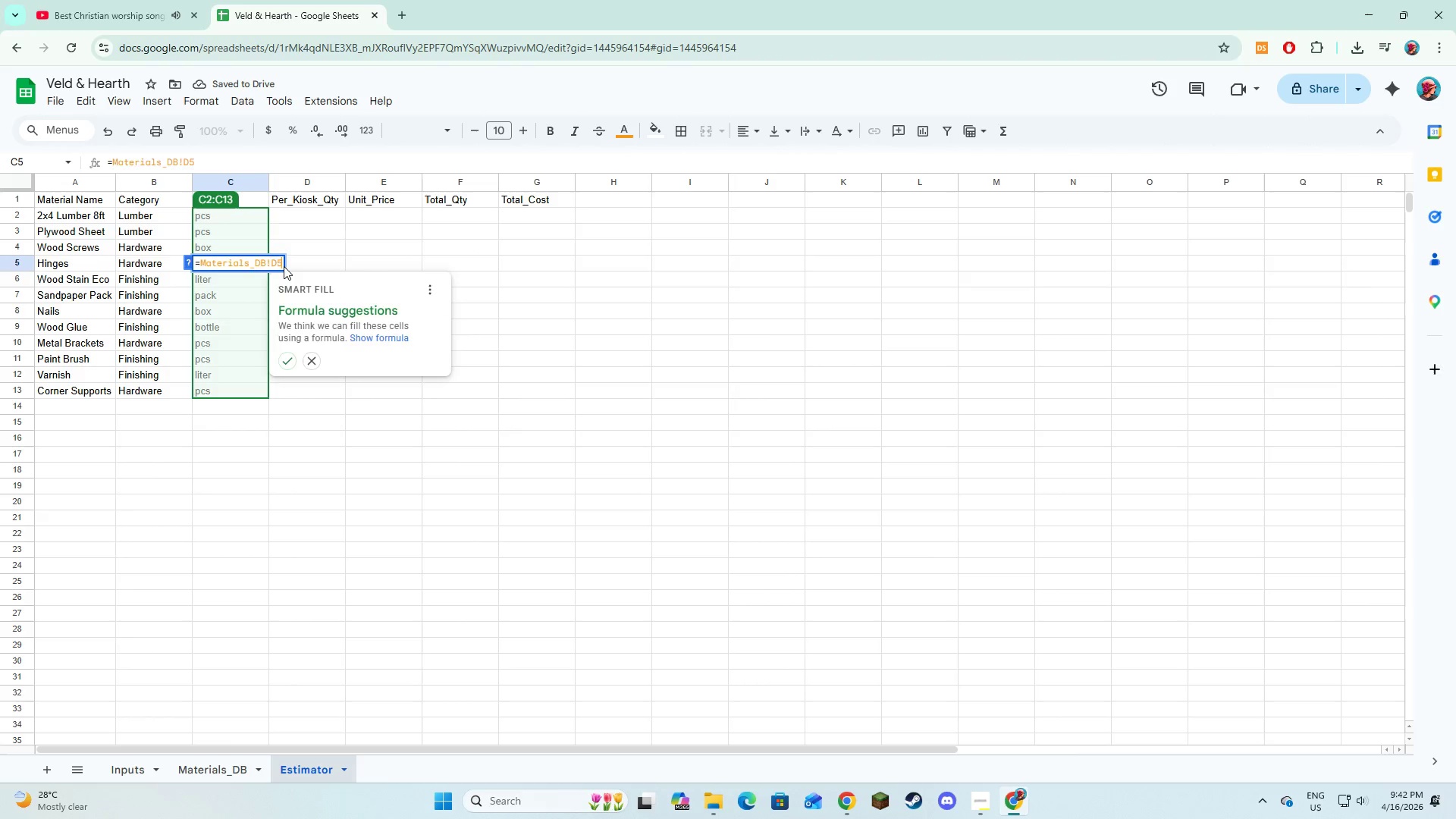 
key(Enter)
 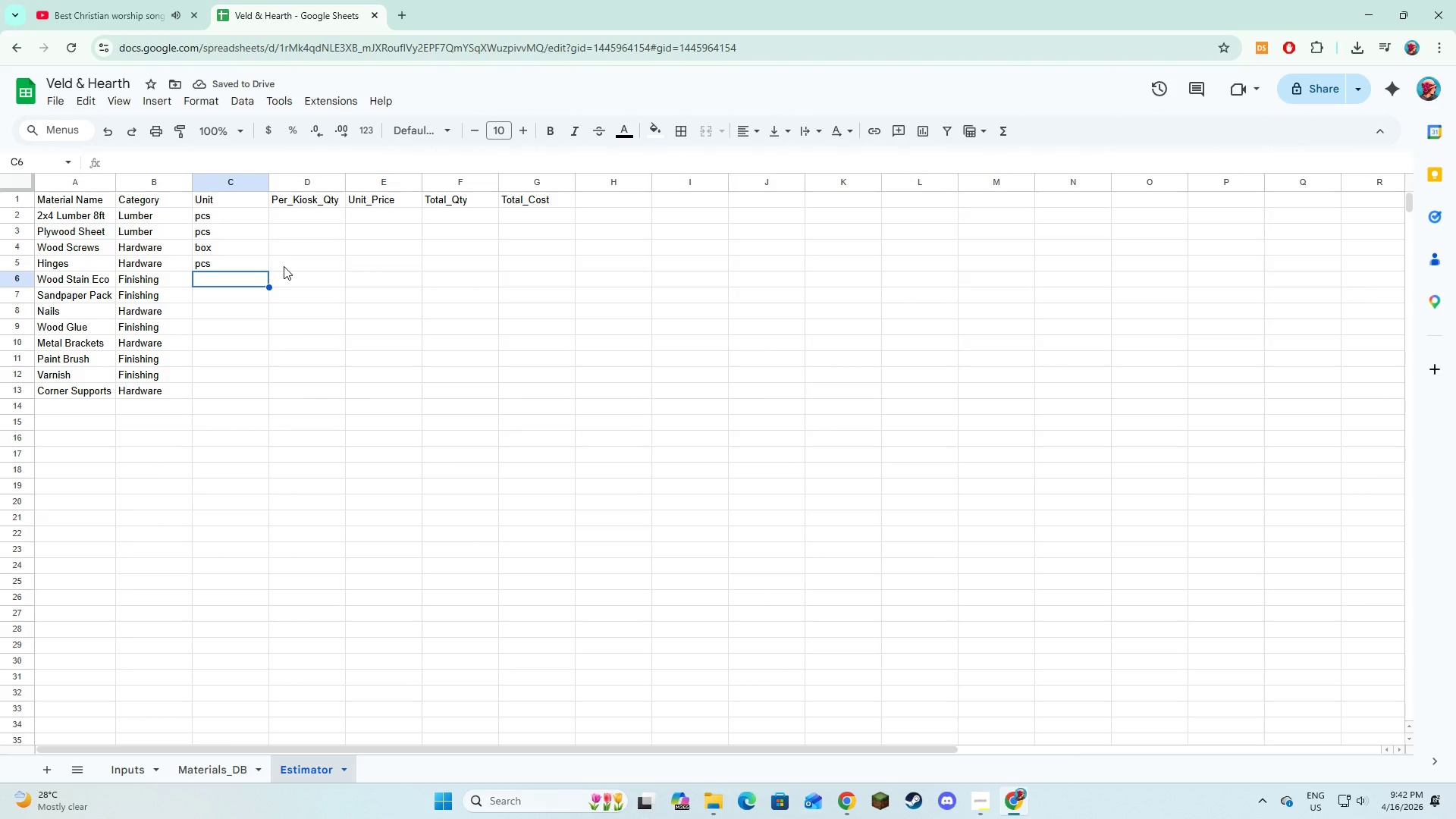 
key(Equal)
 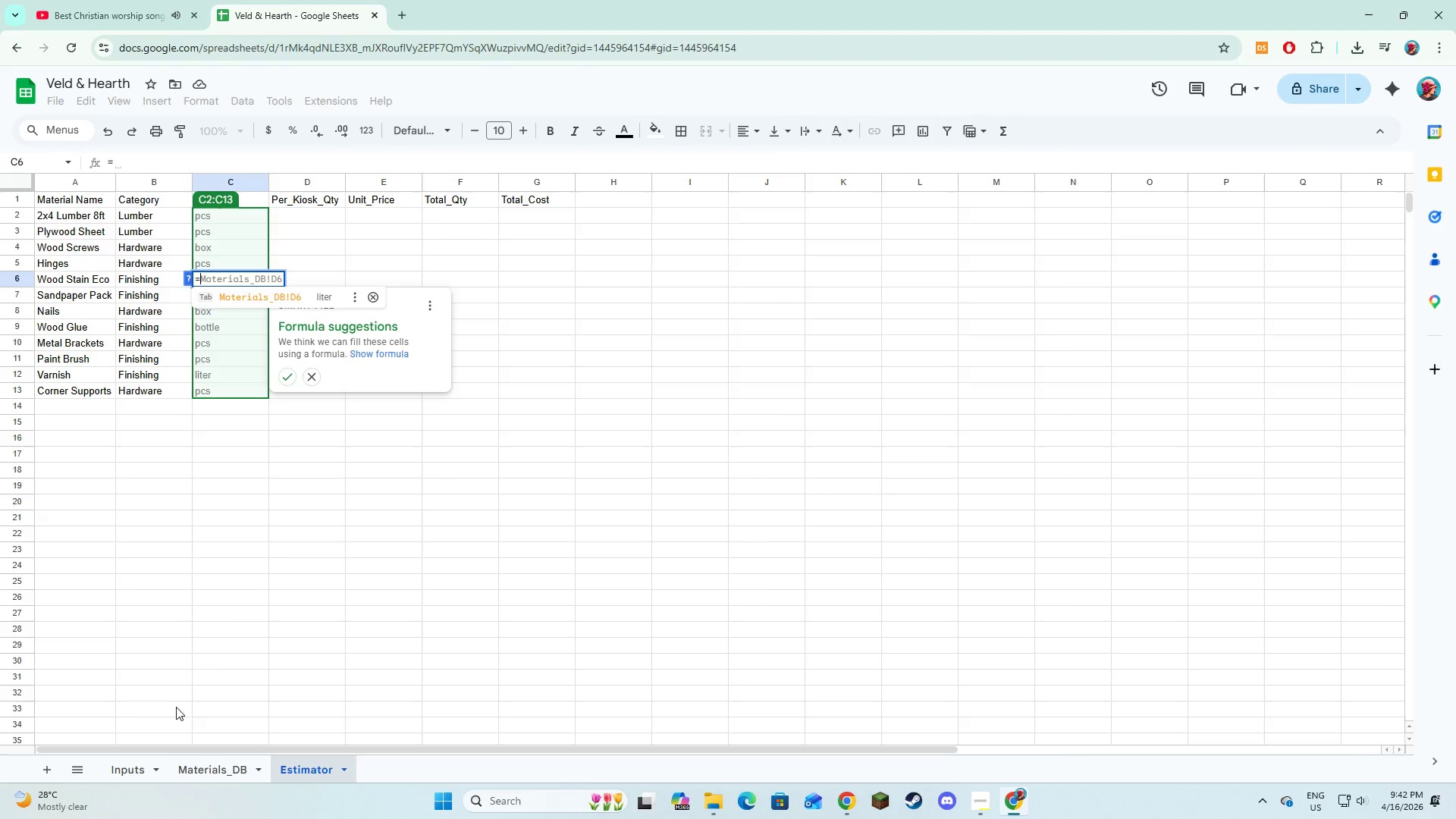 
left_click([190, 770])
 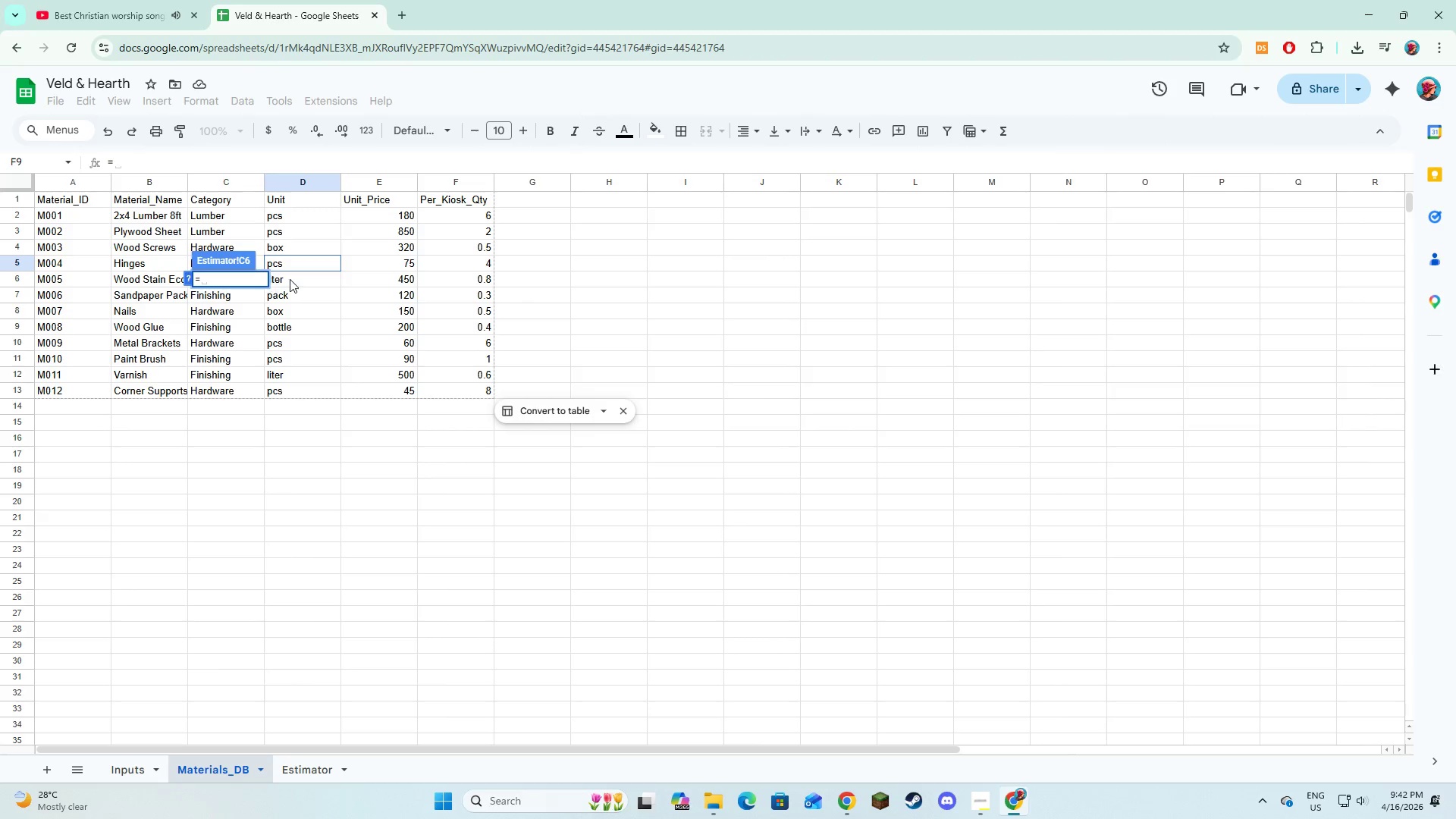 
left_click([290, 279])
 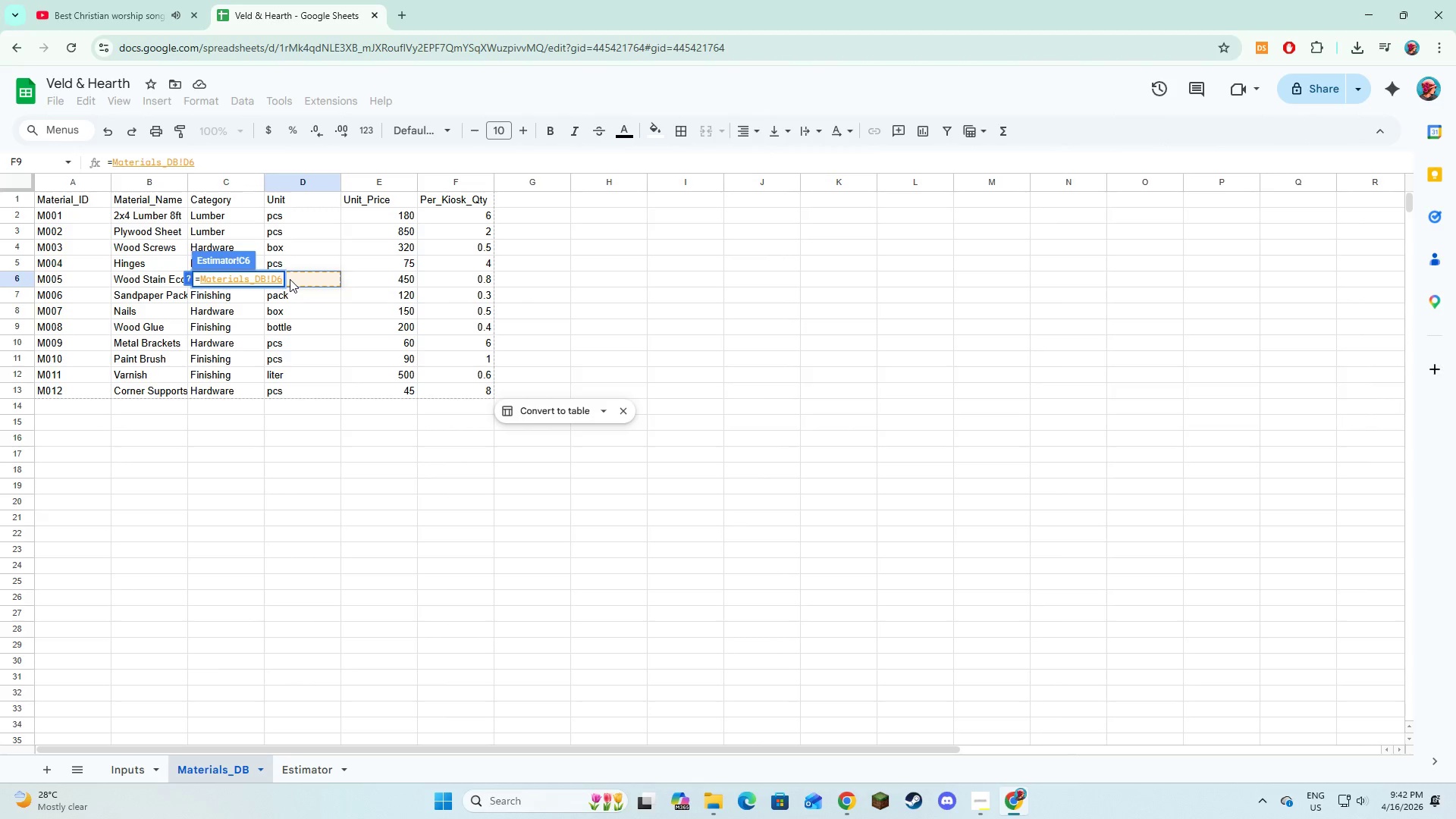 
key(NumpadEnter)
 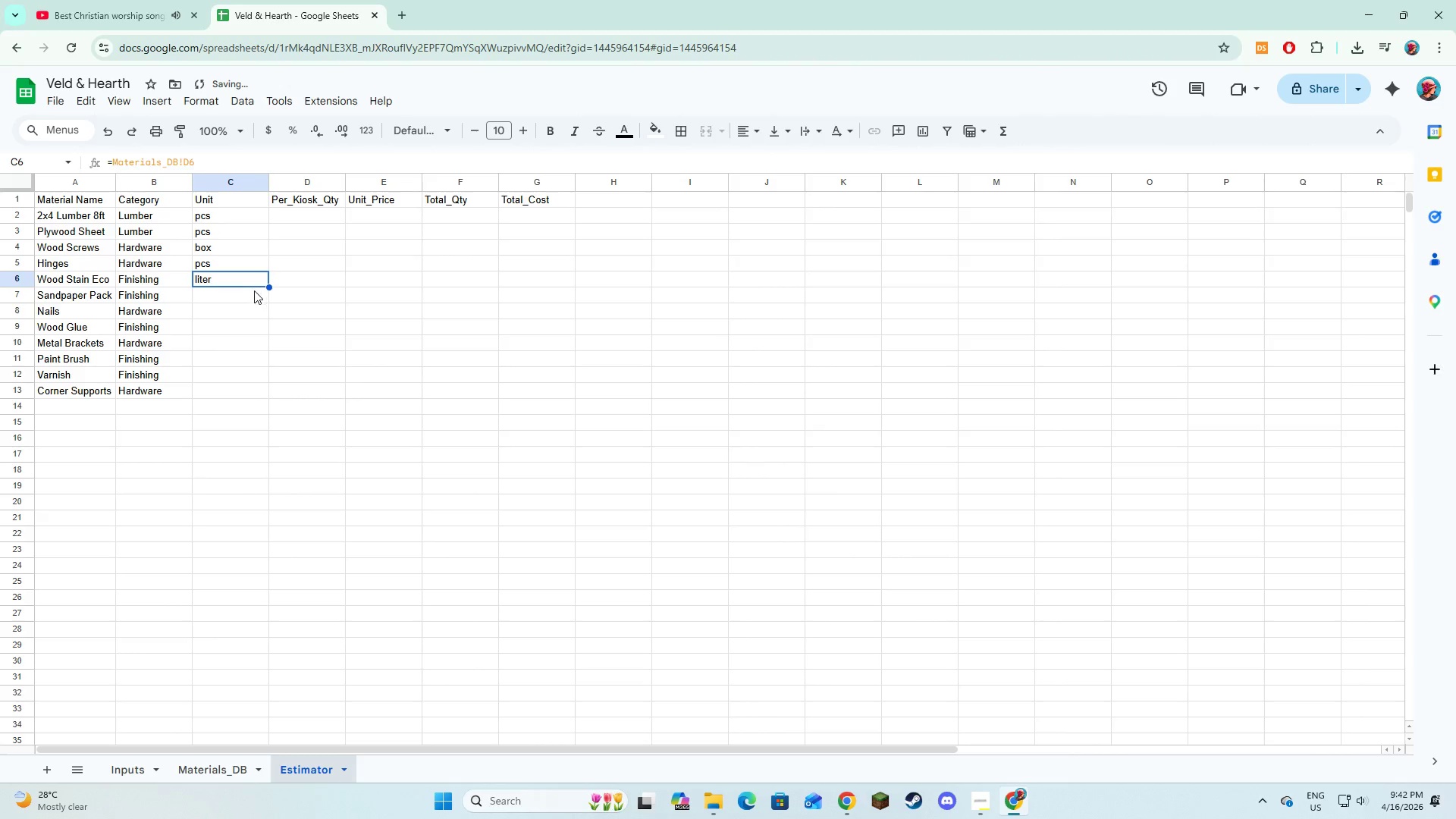 
left_click([250, 297])
 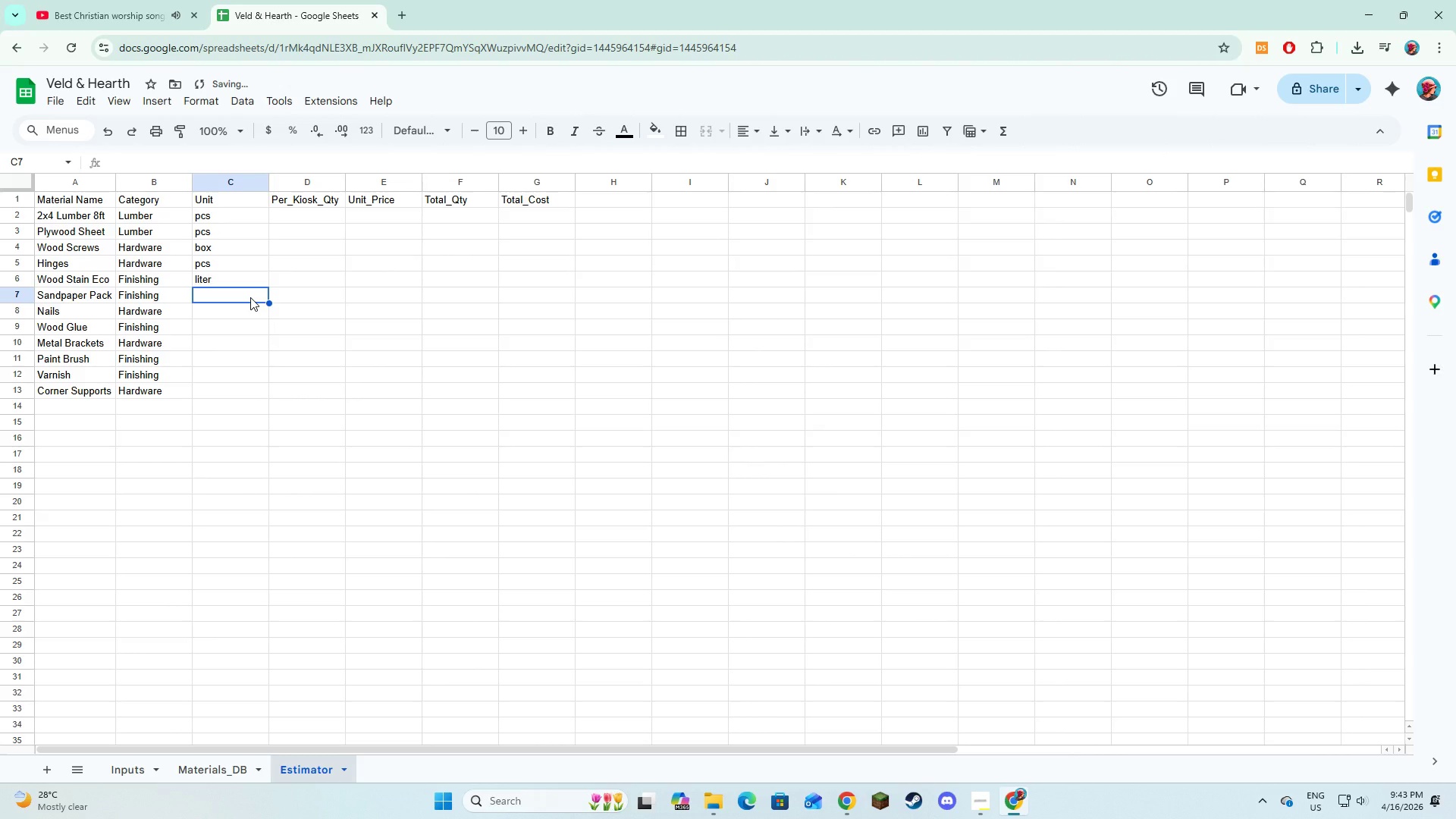 
key(Equal)
 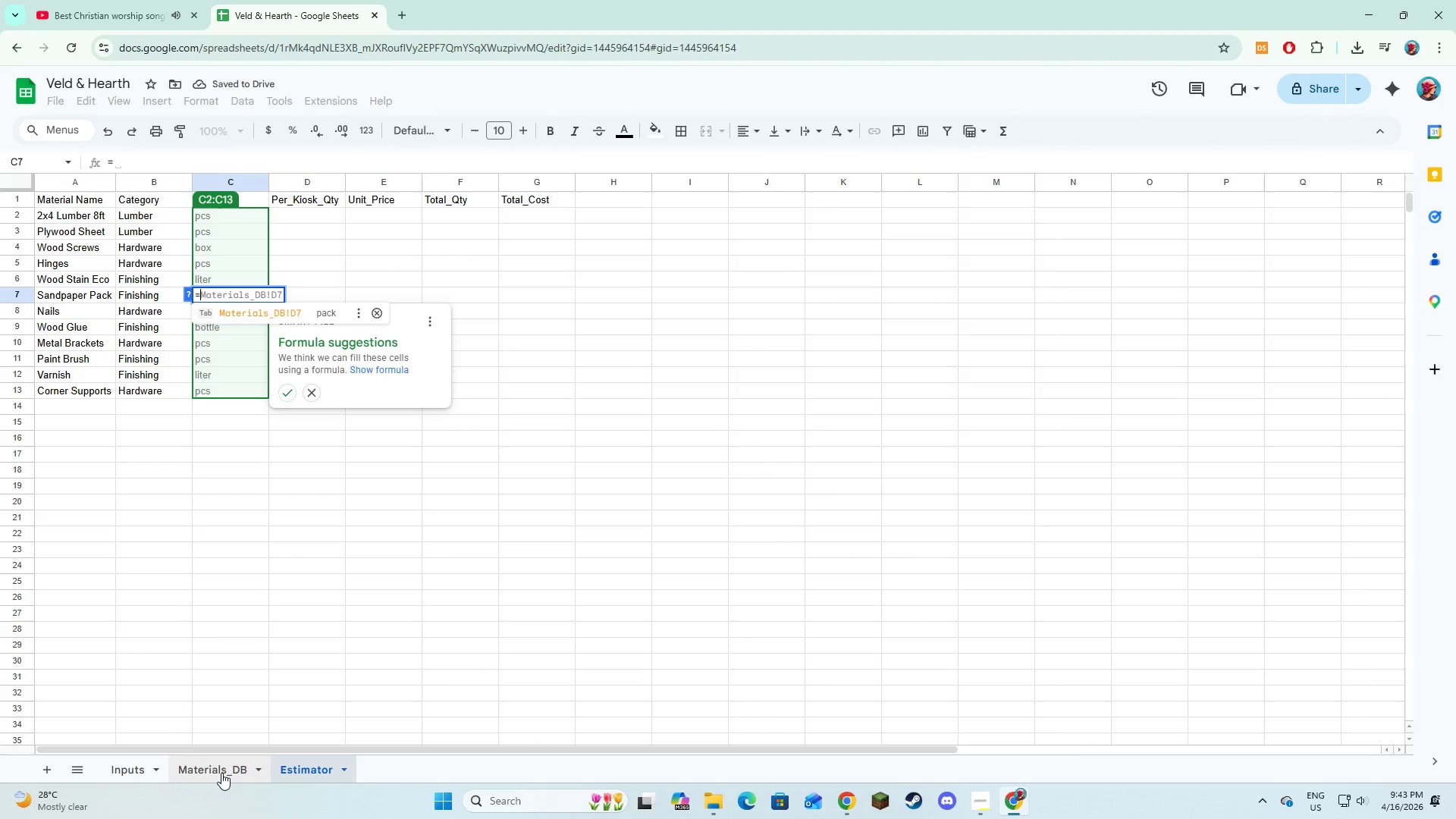 
left_click([221, 773])
 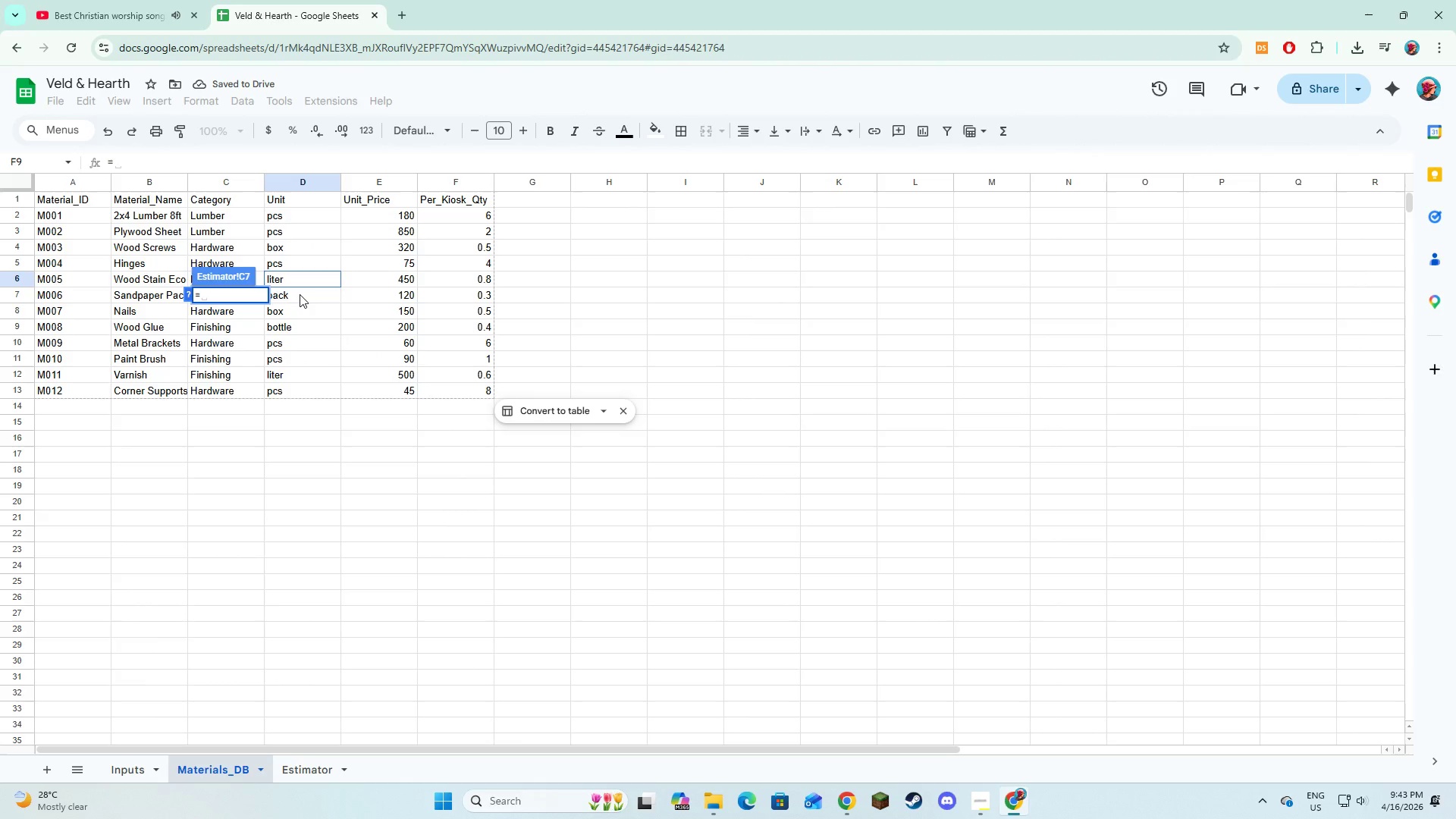 
left_click([300, 294])
 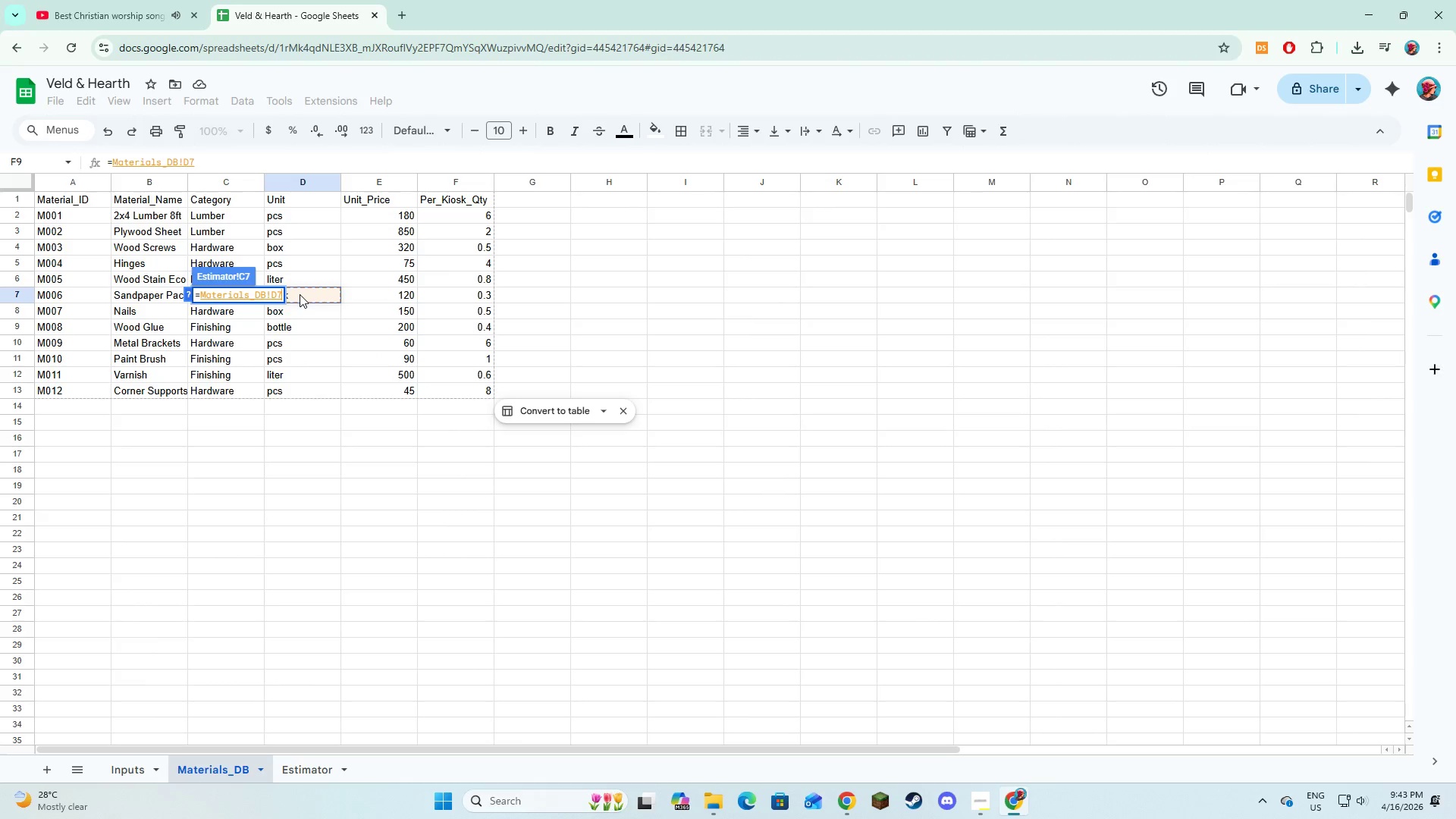 
key(NumpadEnter)
 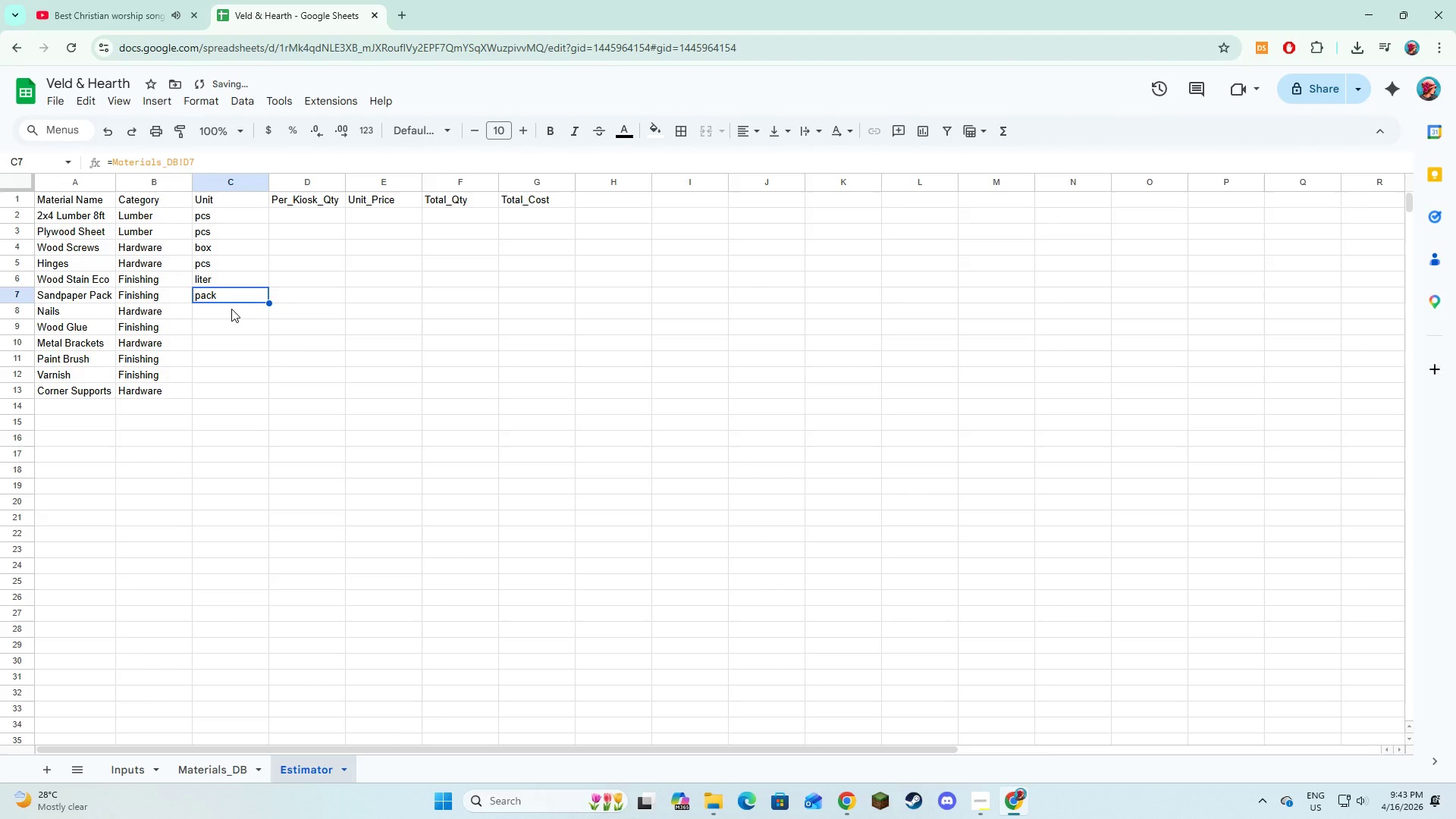 
left_click([231, 310])
 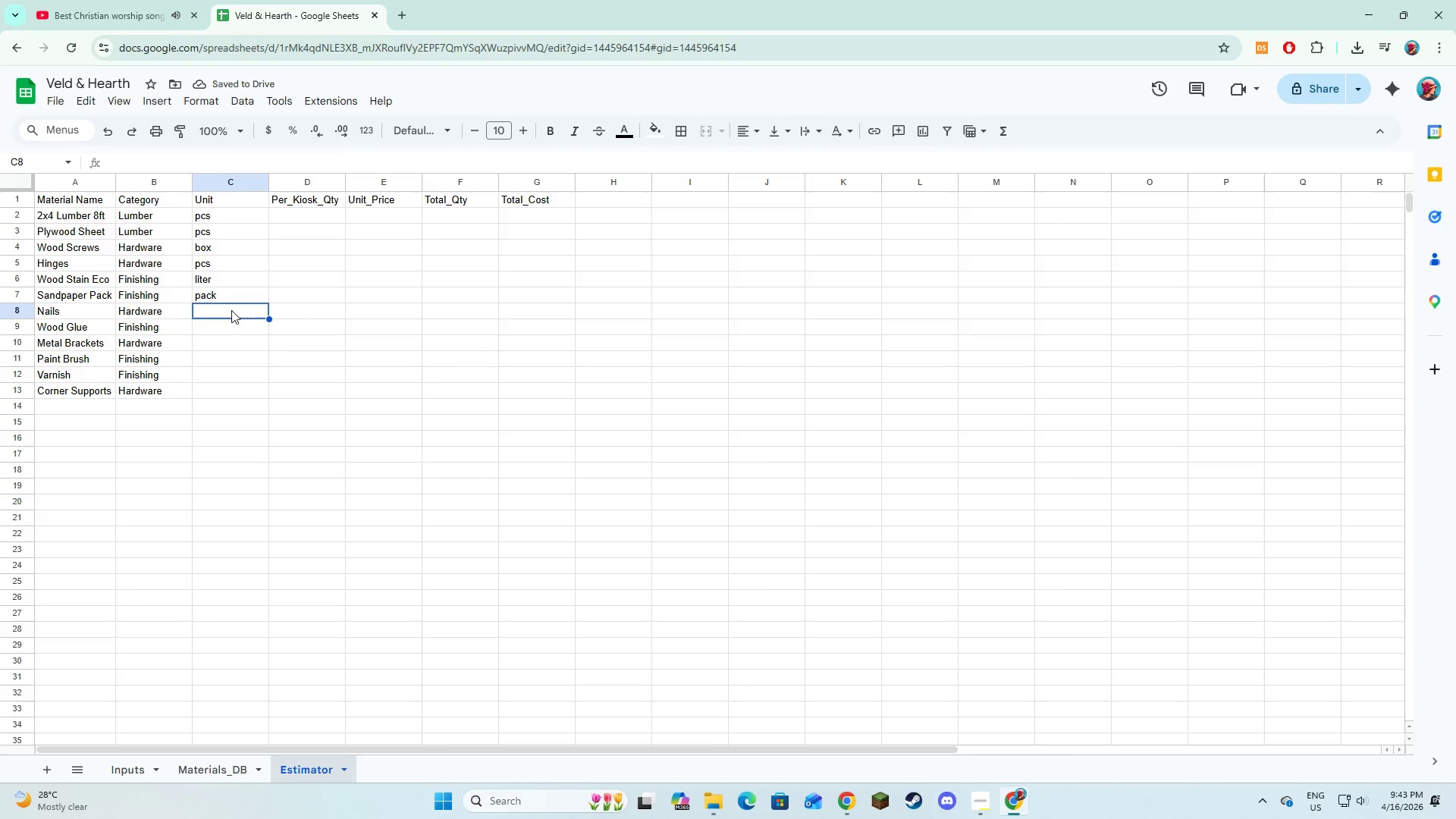 
key(Equal)
 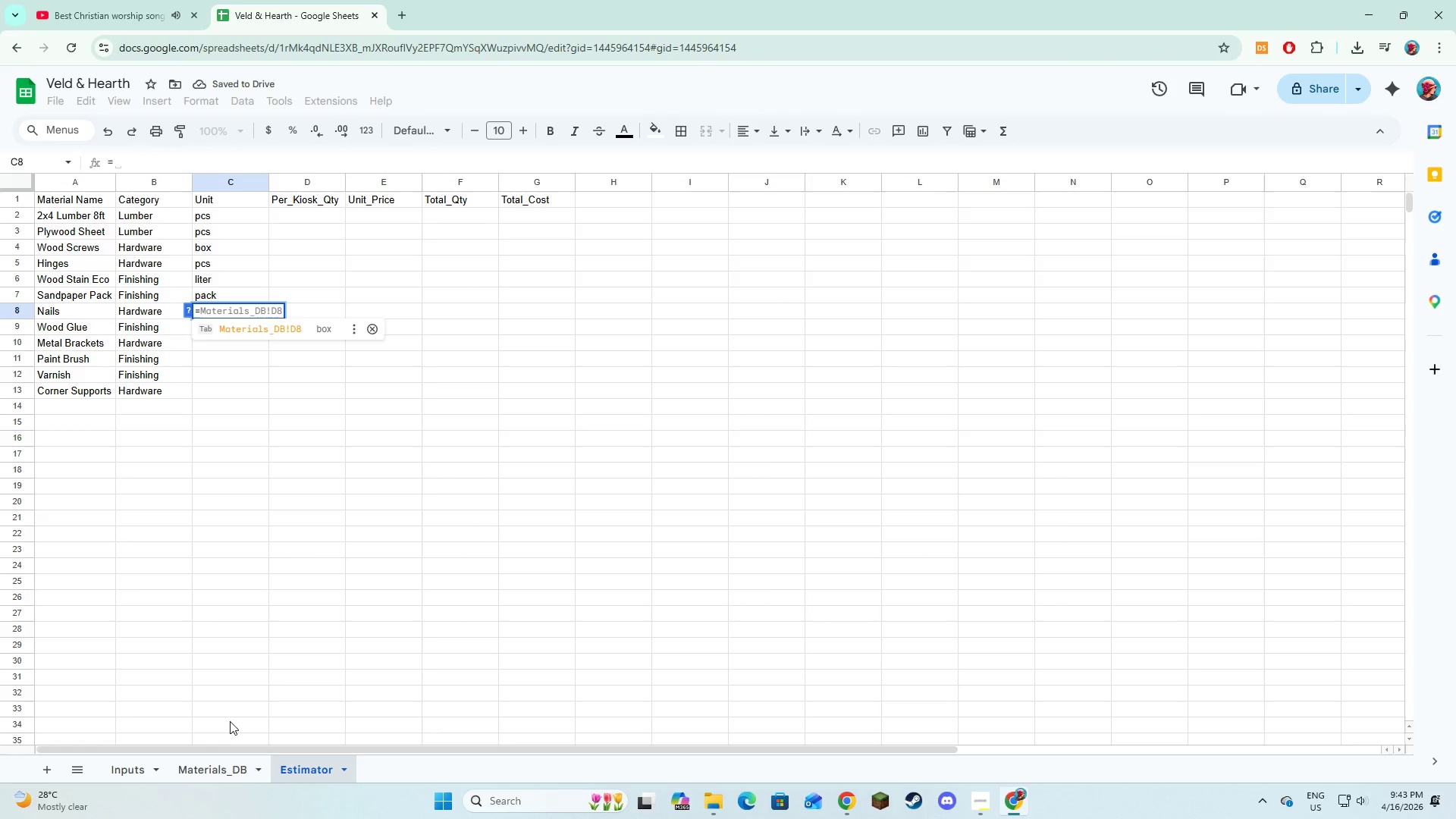 
left_click([222, 780])
 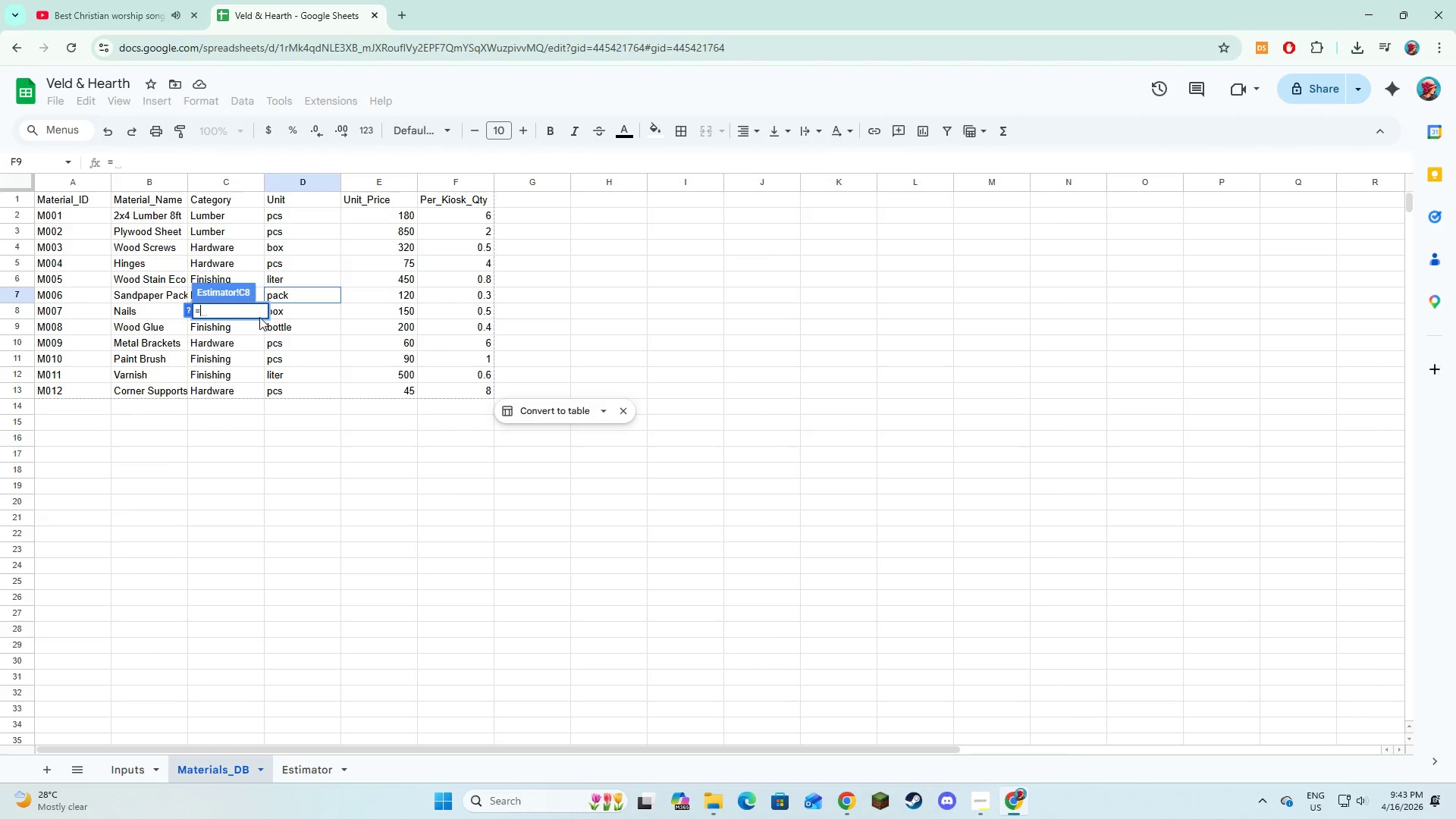 
left_click([279, 310])
 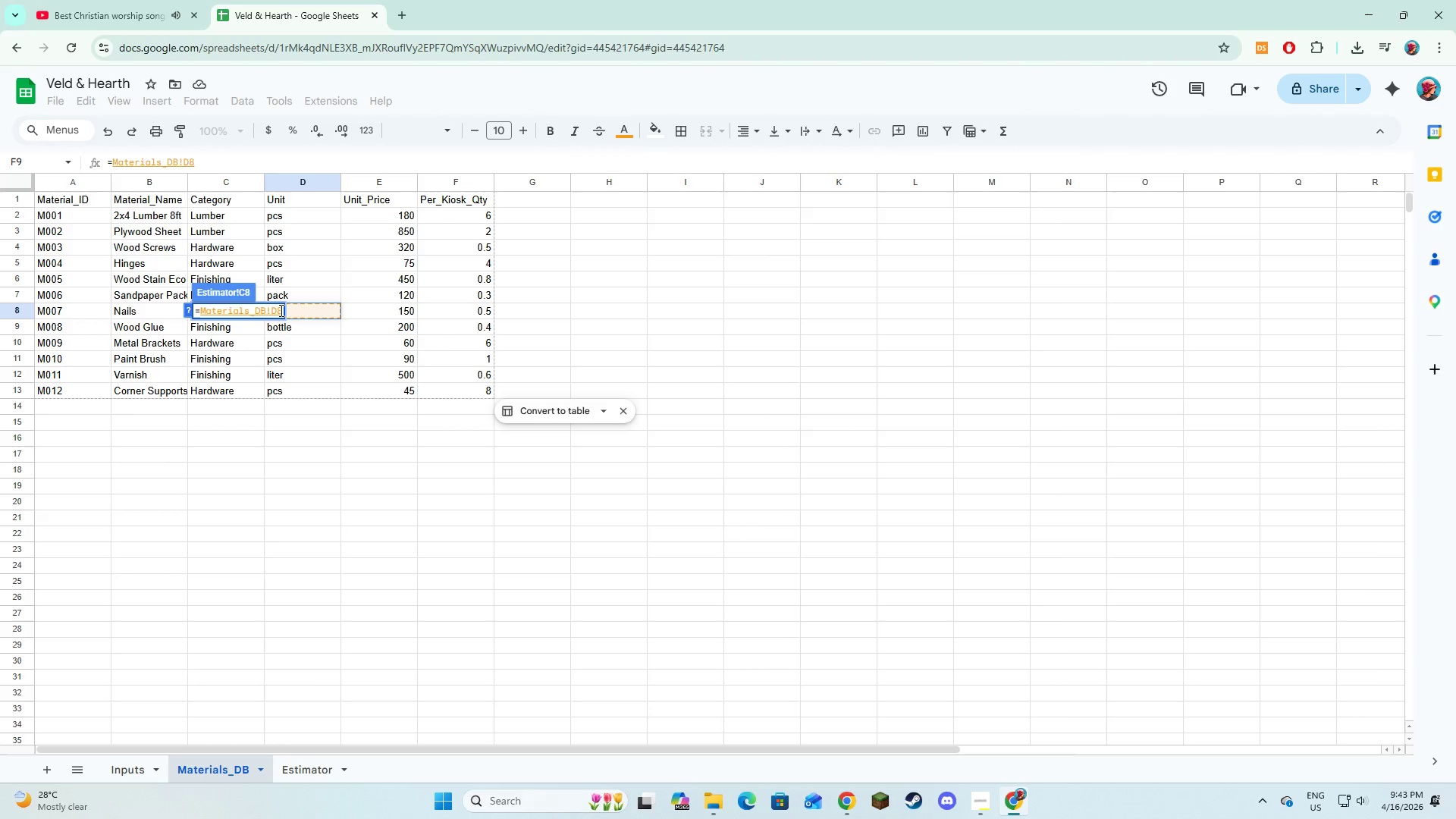 
key(NumpadEnter)
 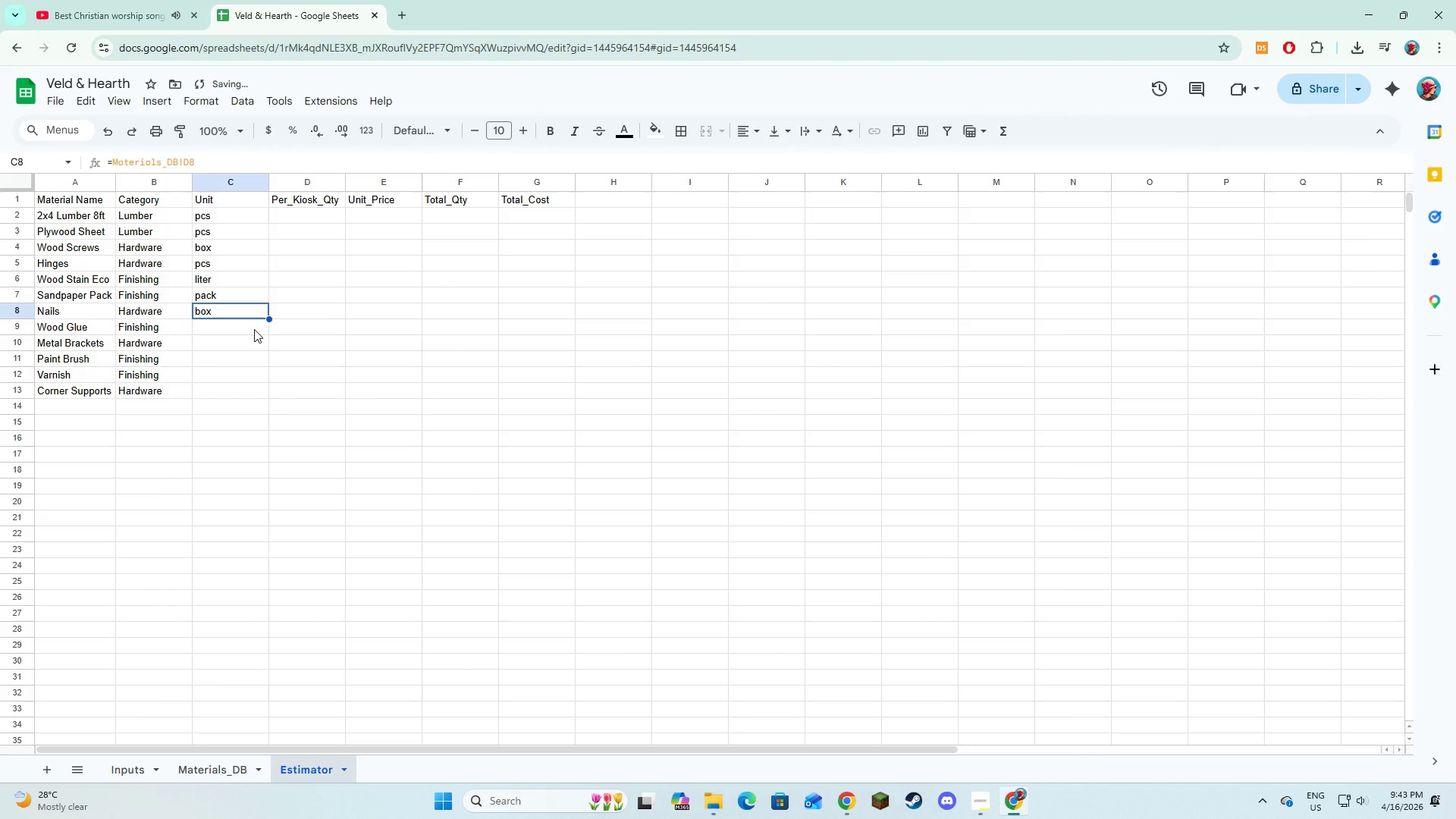 
left_click([254, 329])
 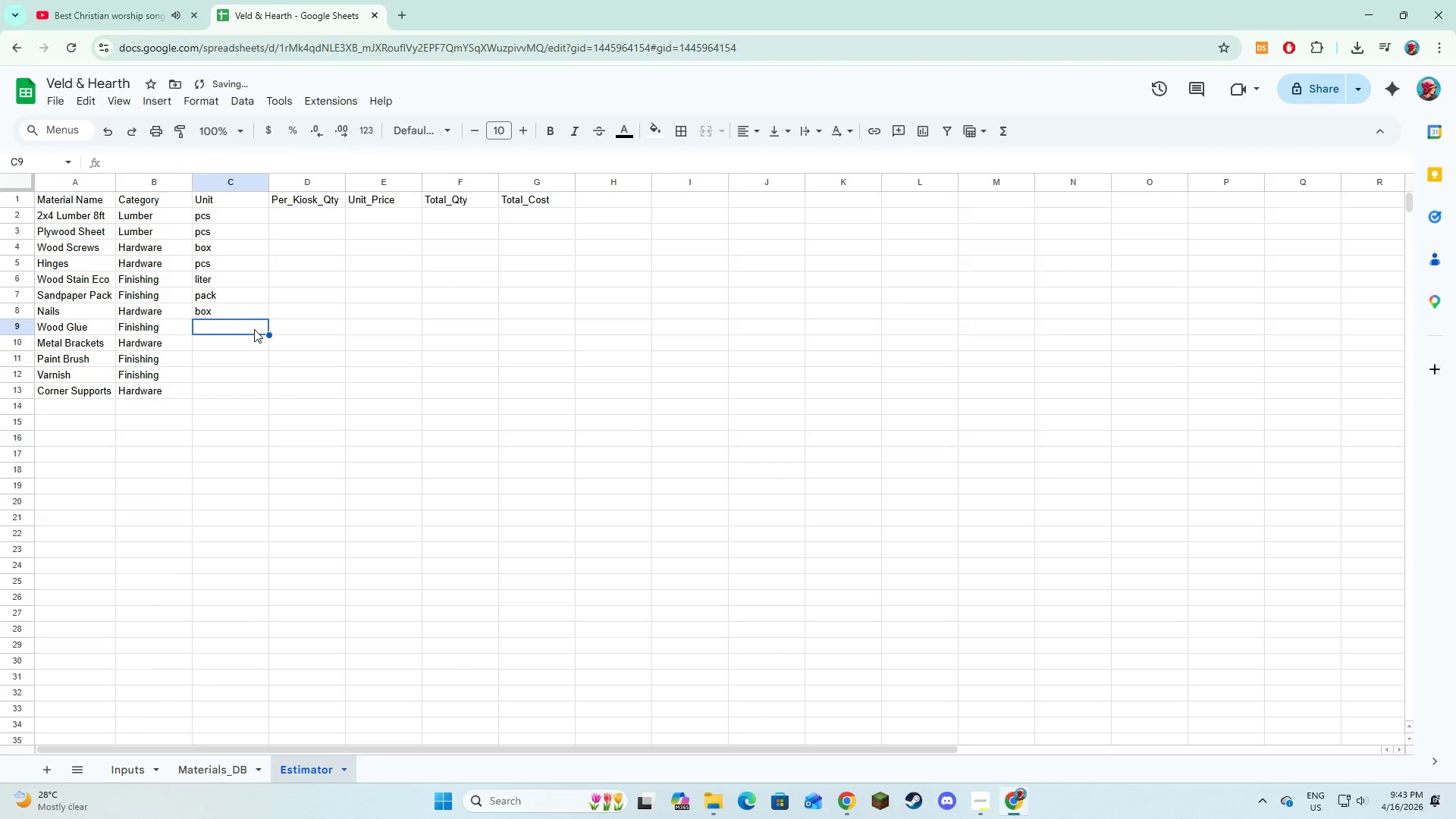 
key(Equal)
 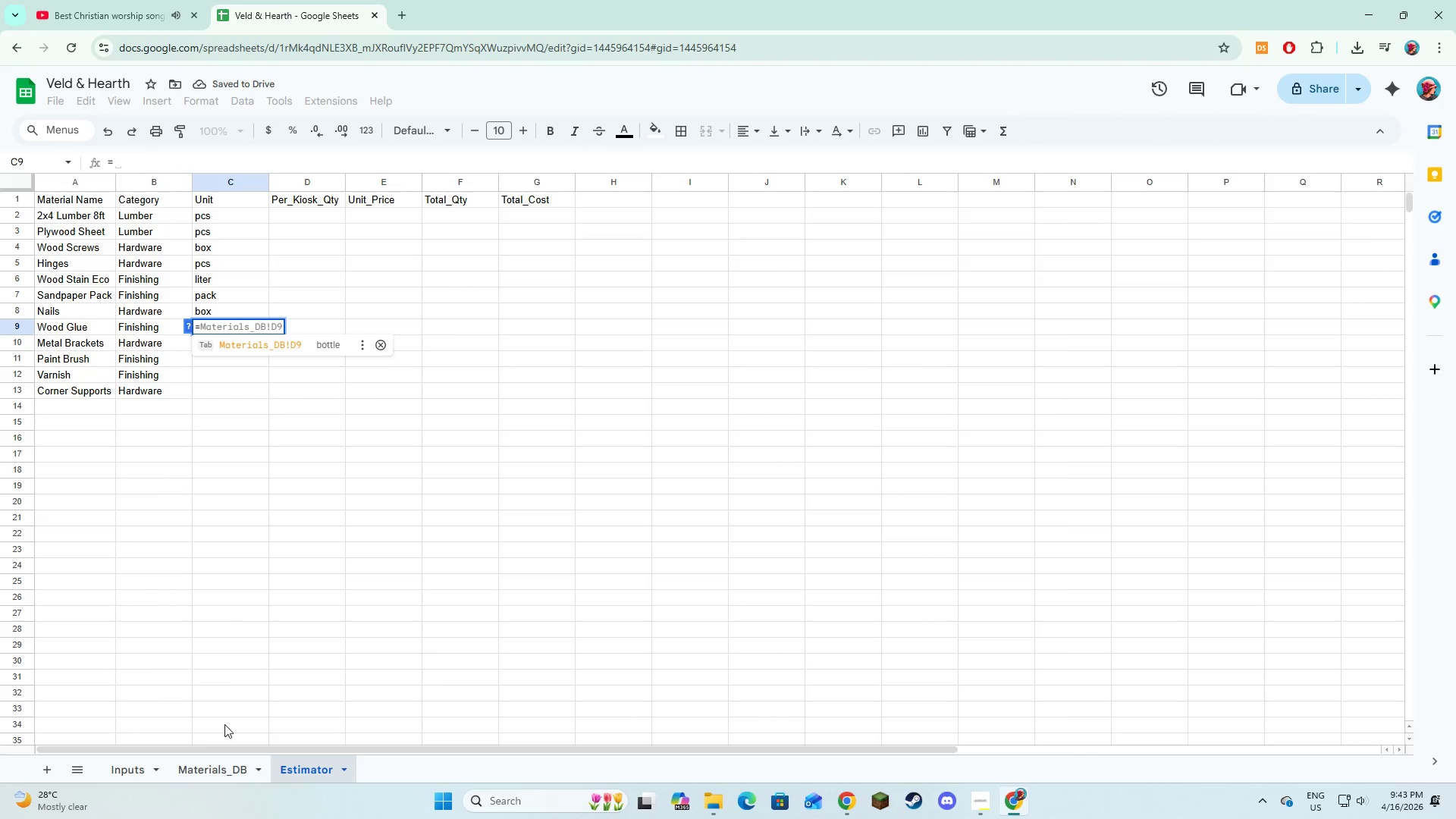 
left_click([216, 769])
 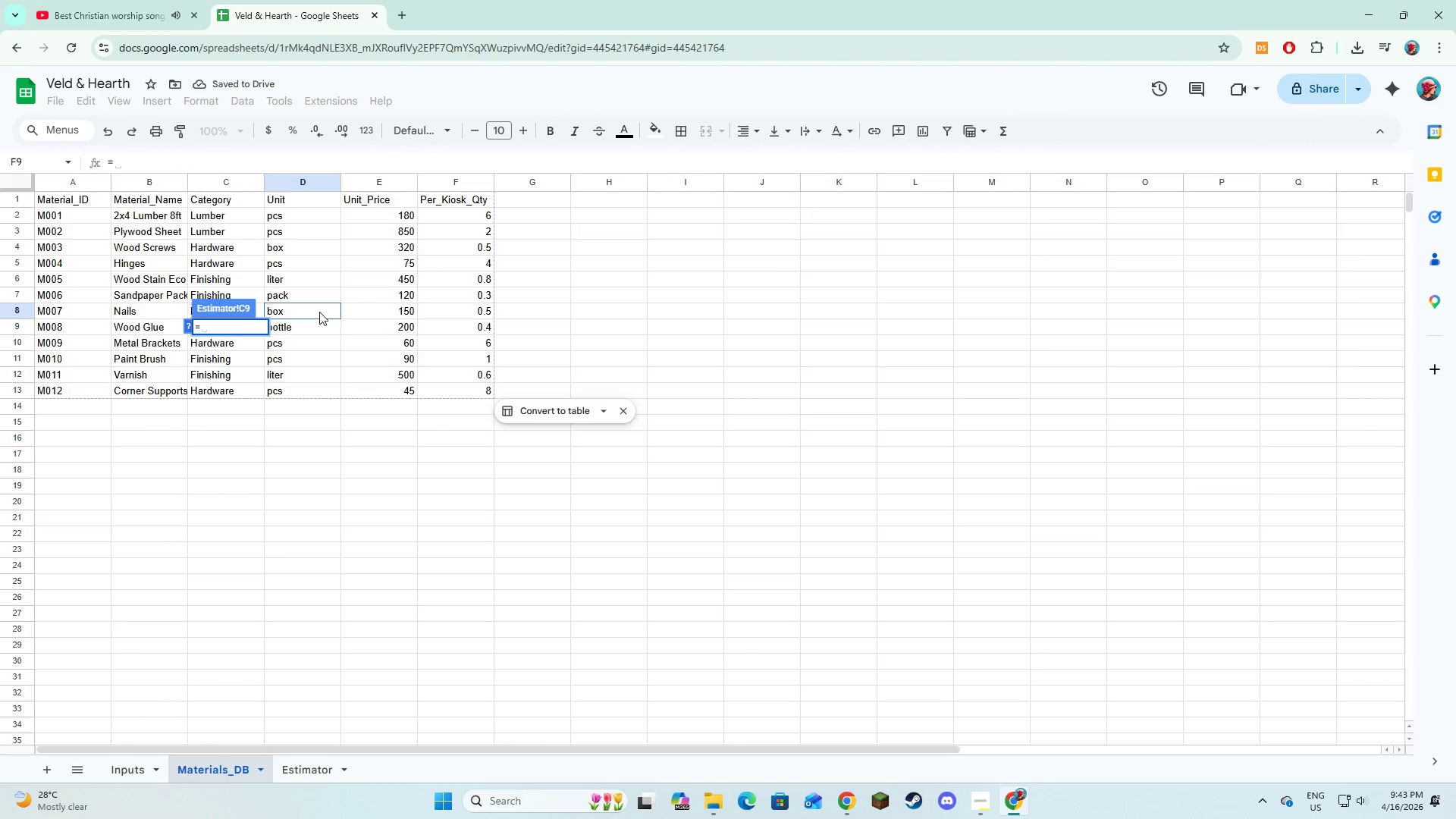 
left_click([309, 329])
 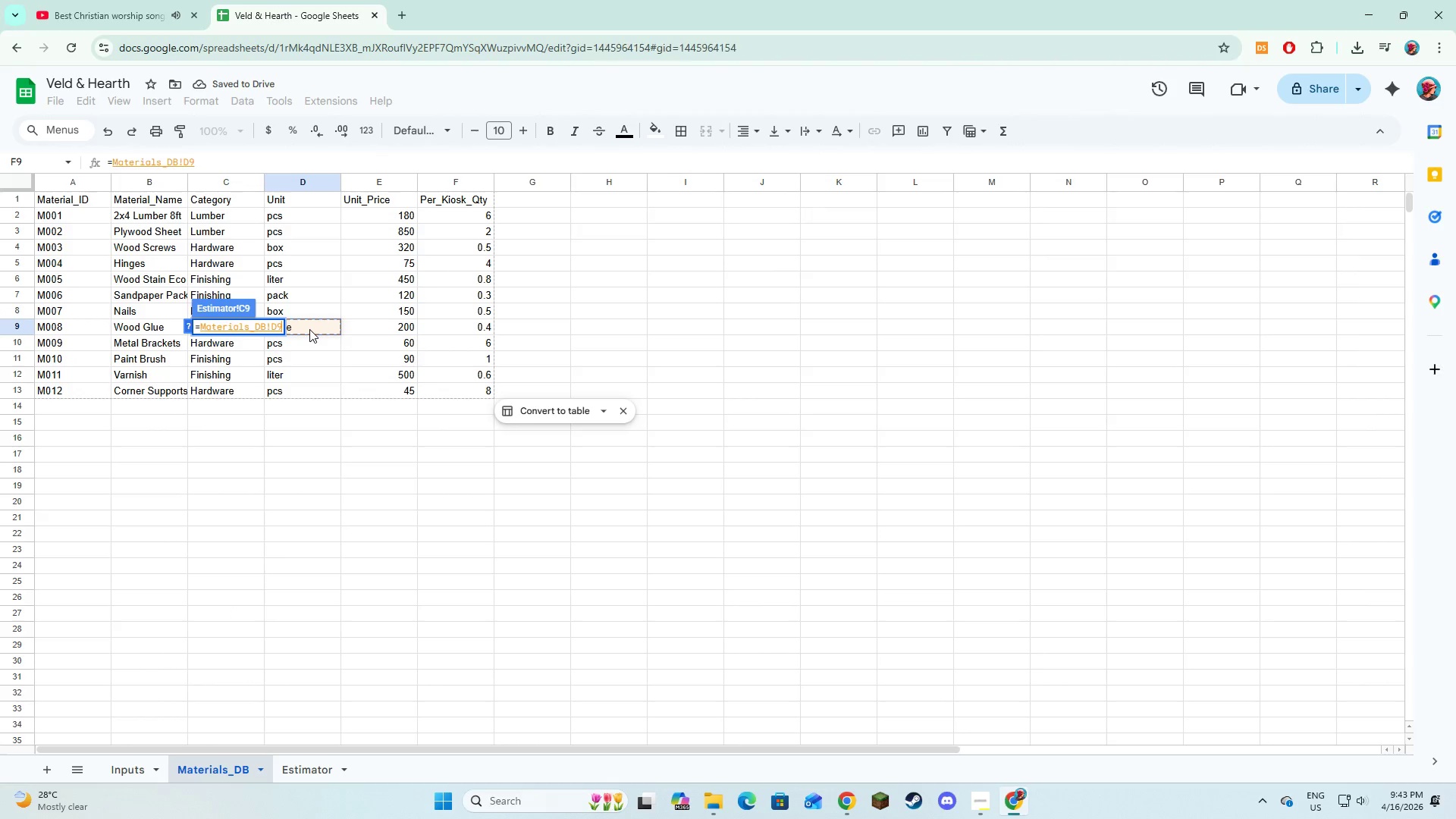 
key(NumpadEnter)
 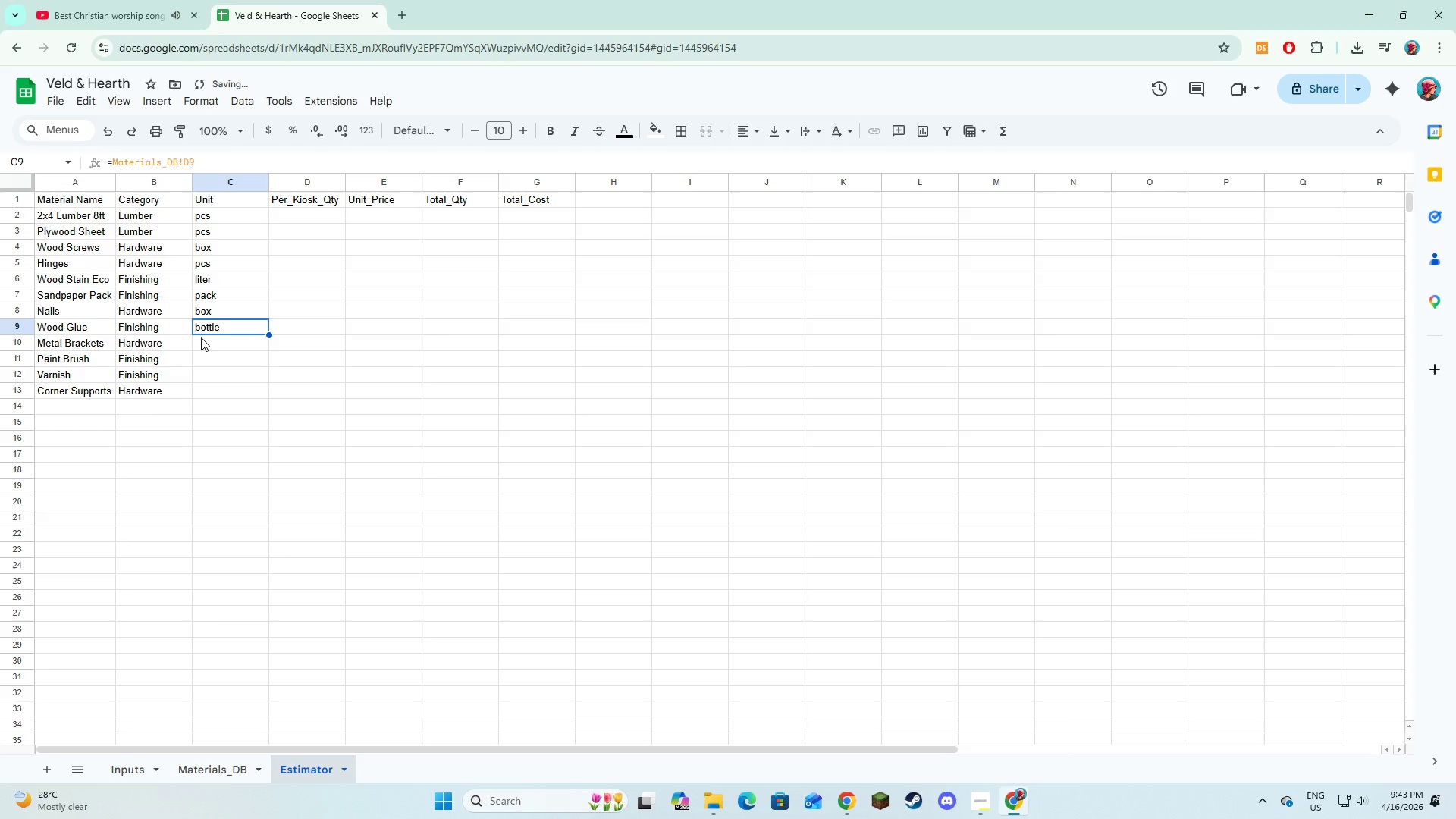 
key(NumpadEnter)
 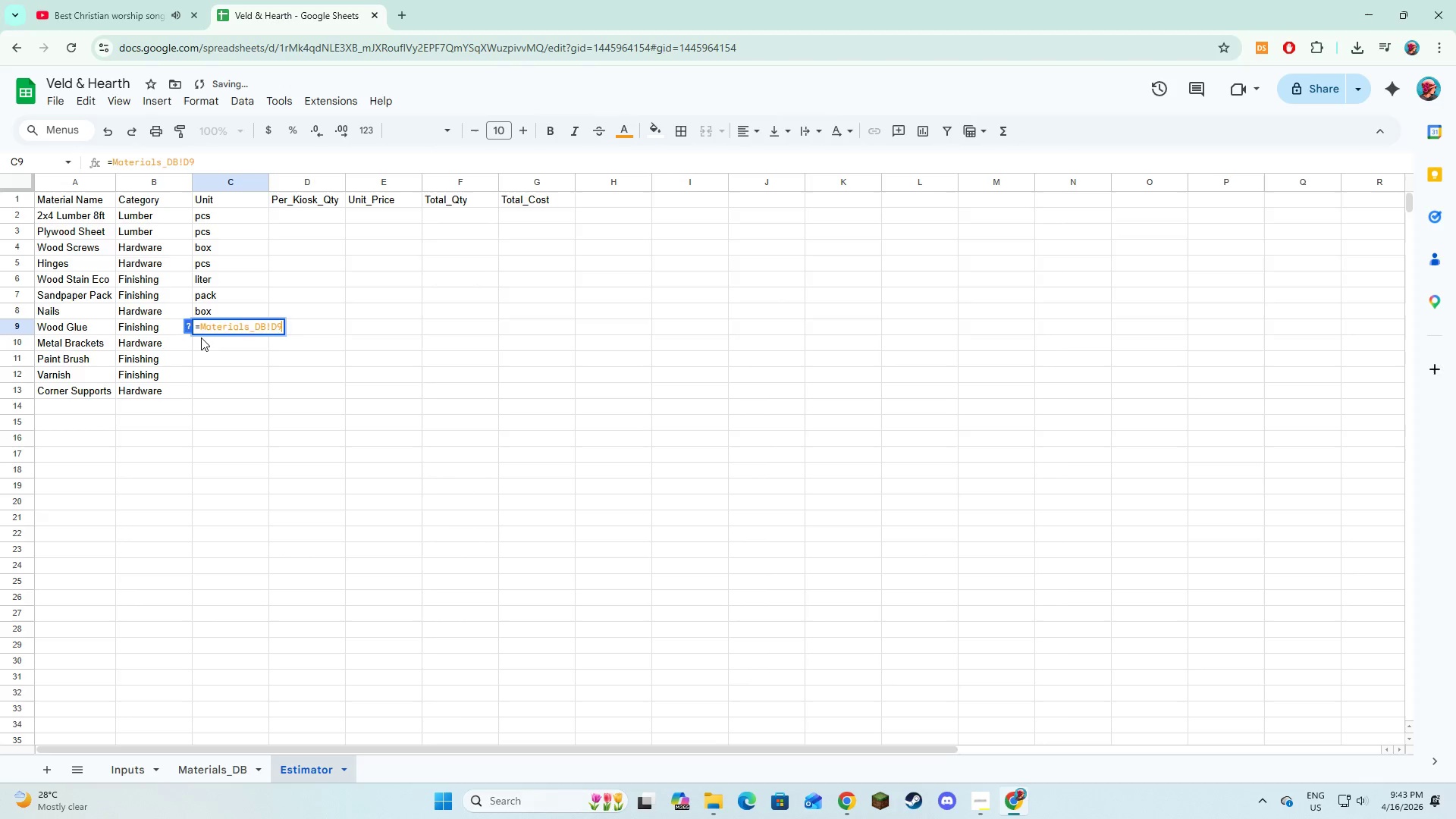 
left_click([201, 337])
 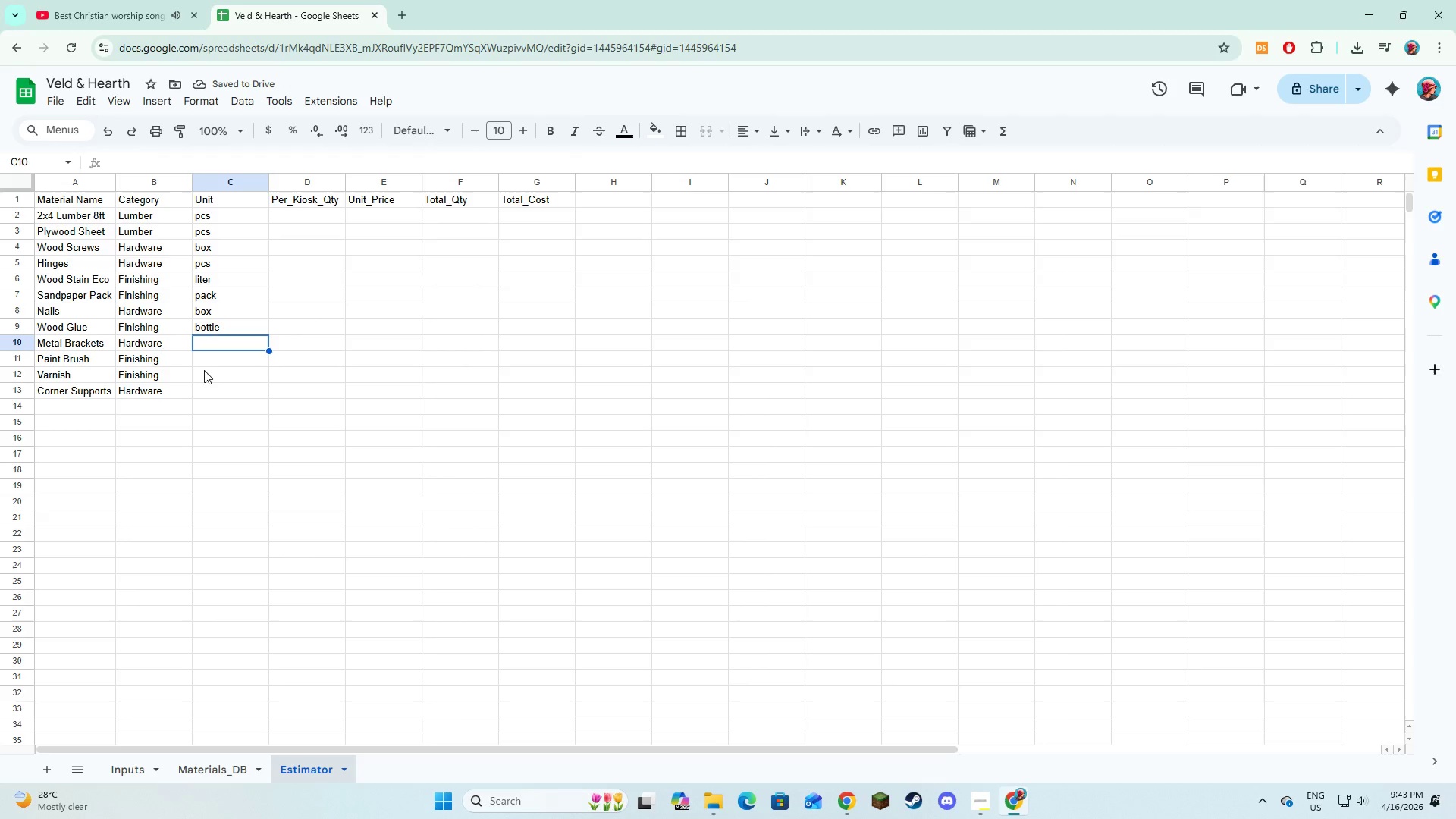 
key(Equal)
 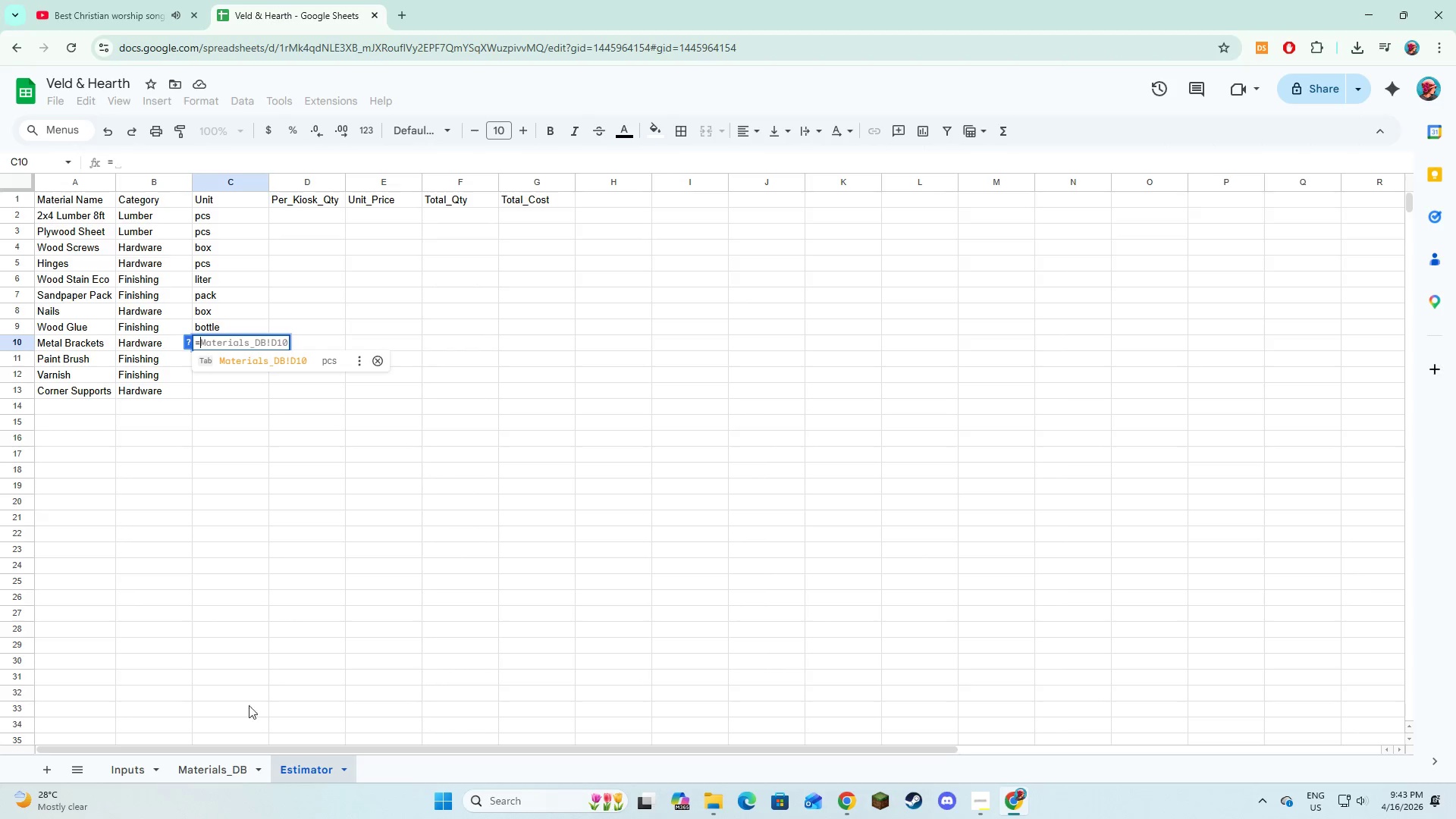 
left_click([237, 764])
 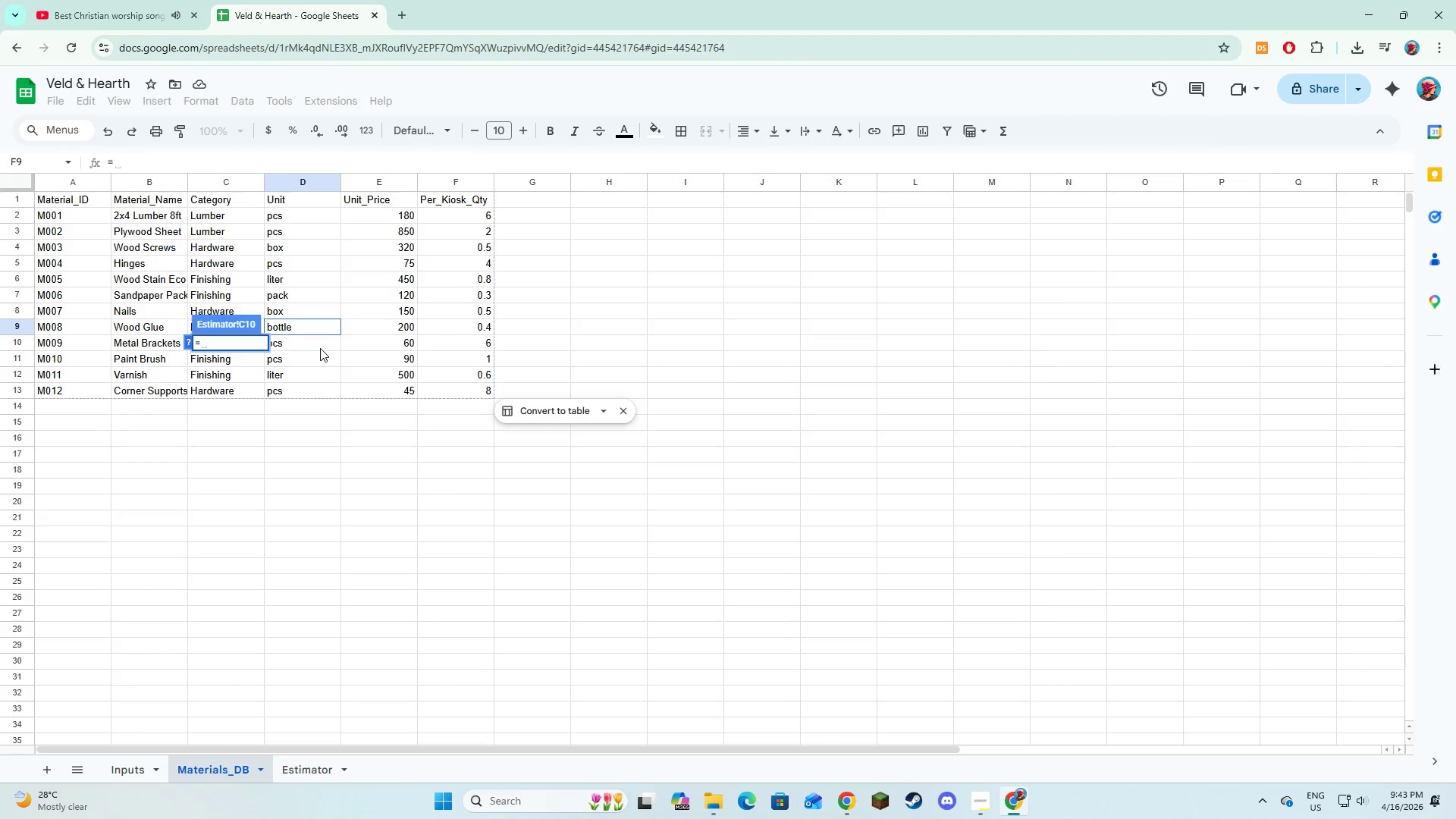 
left_click([320, 348])
 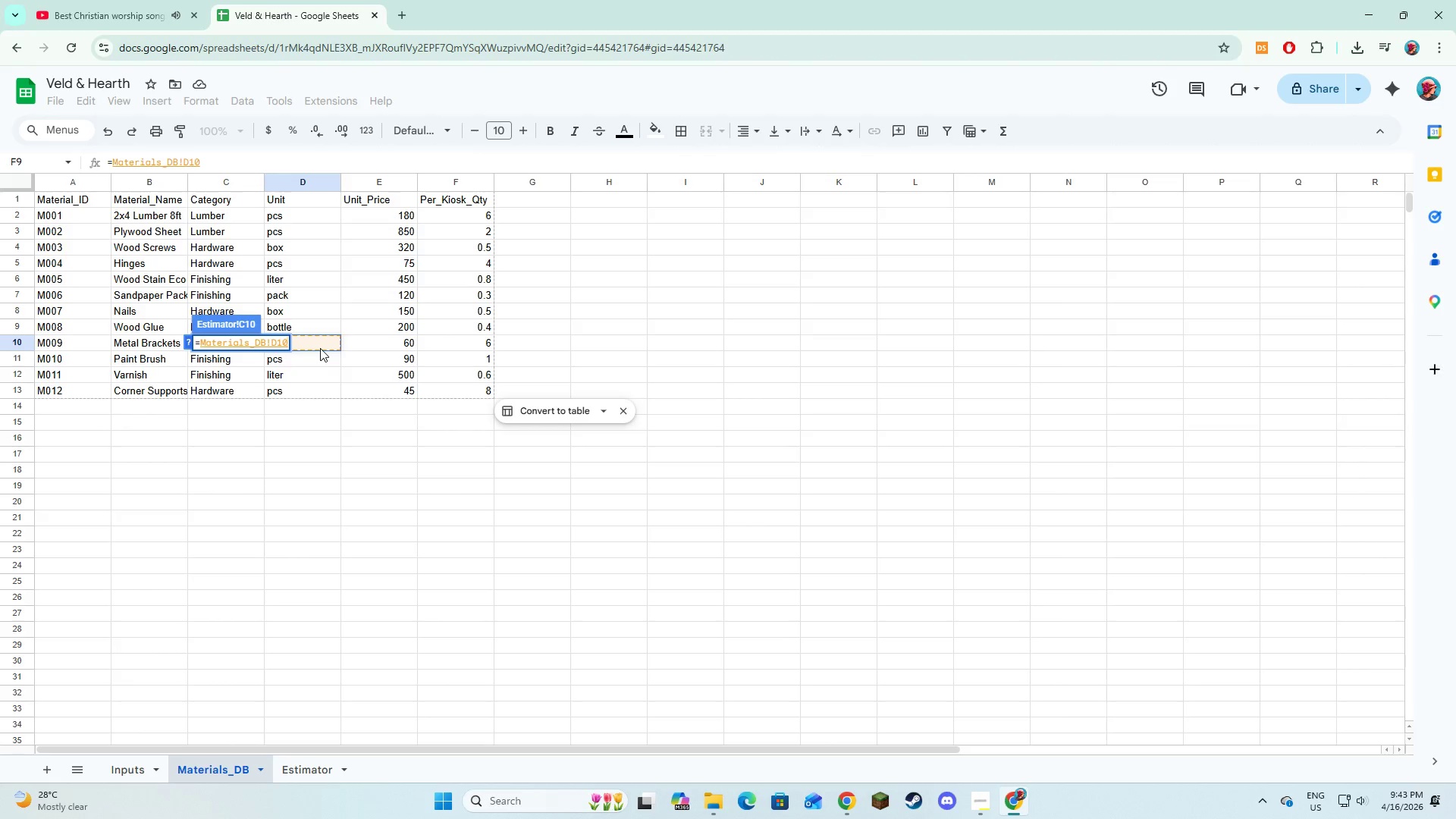 
key(NumpadEnter)
 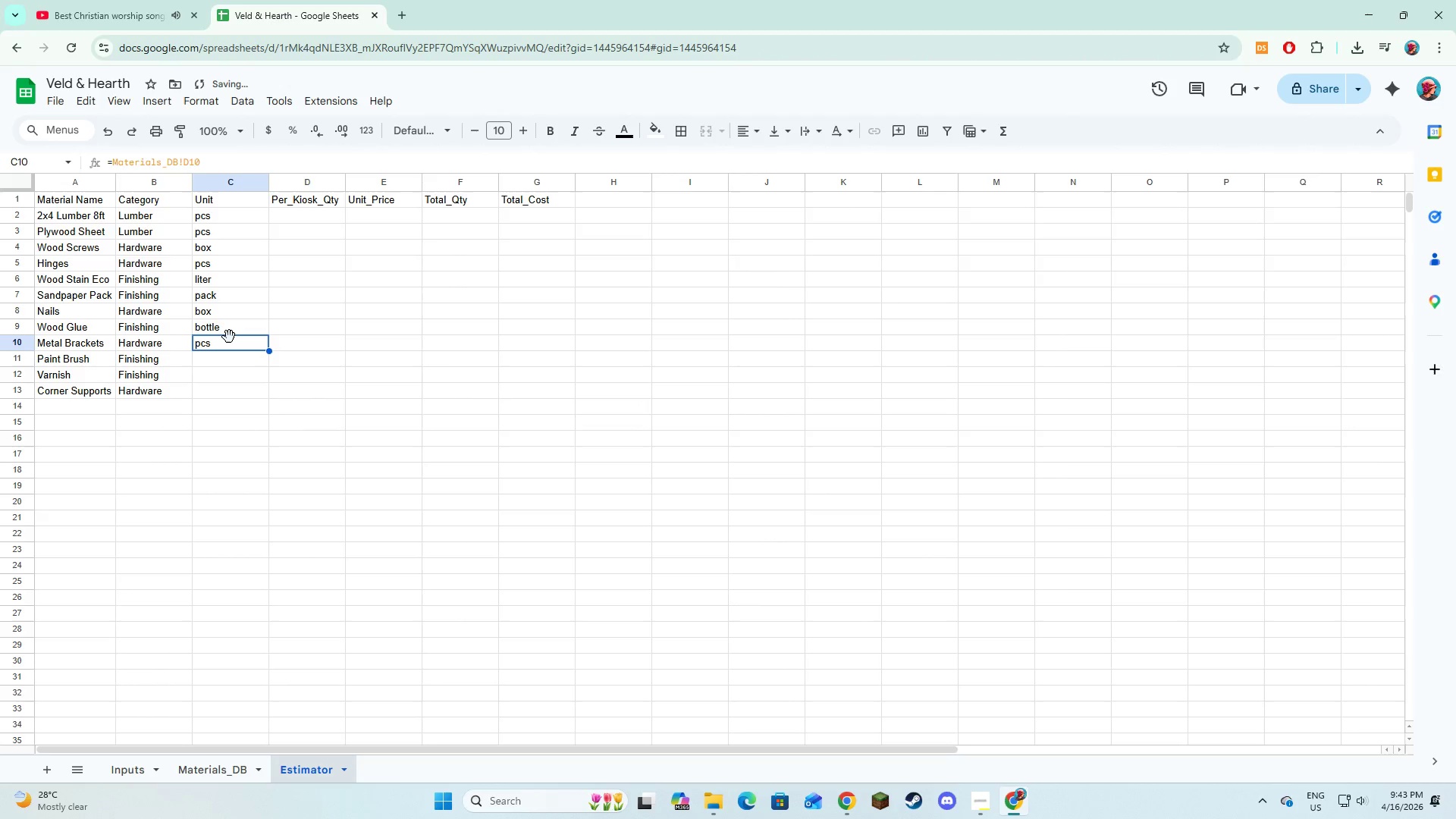 
key(NumpadEnter)
 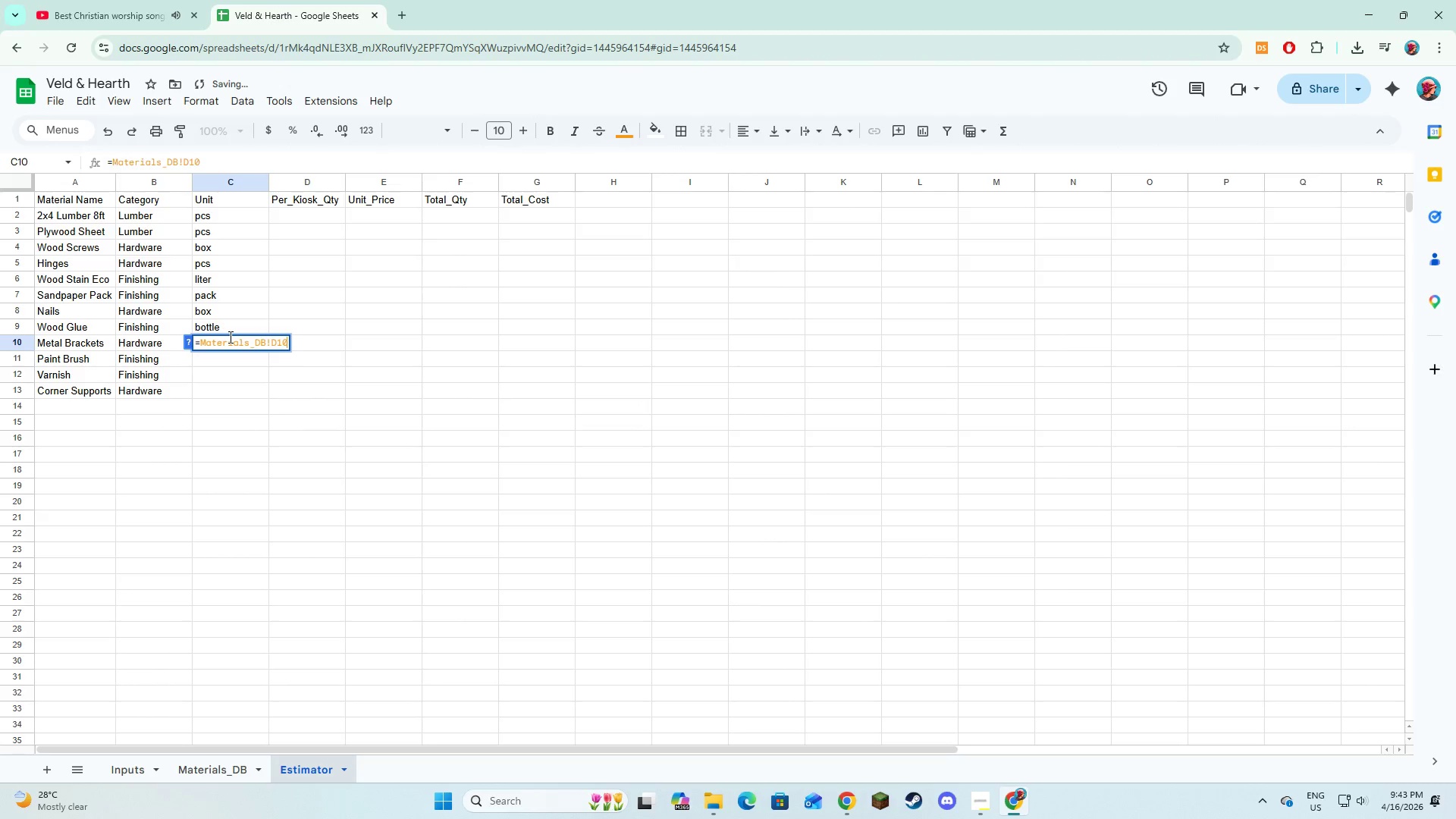 
key(NumpadEnter)
 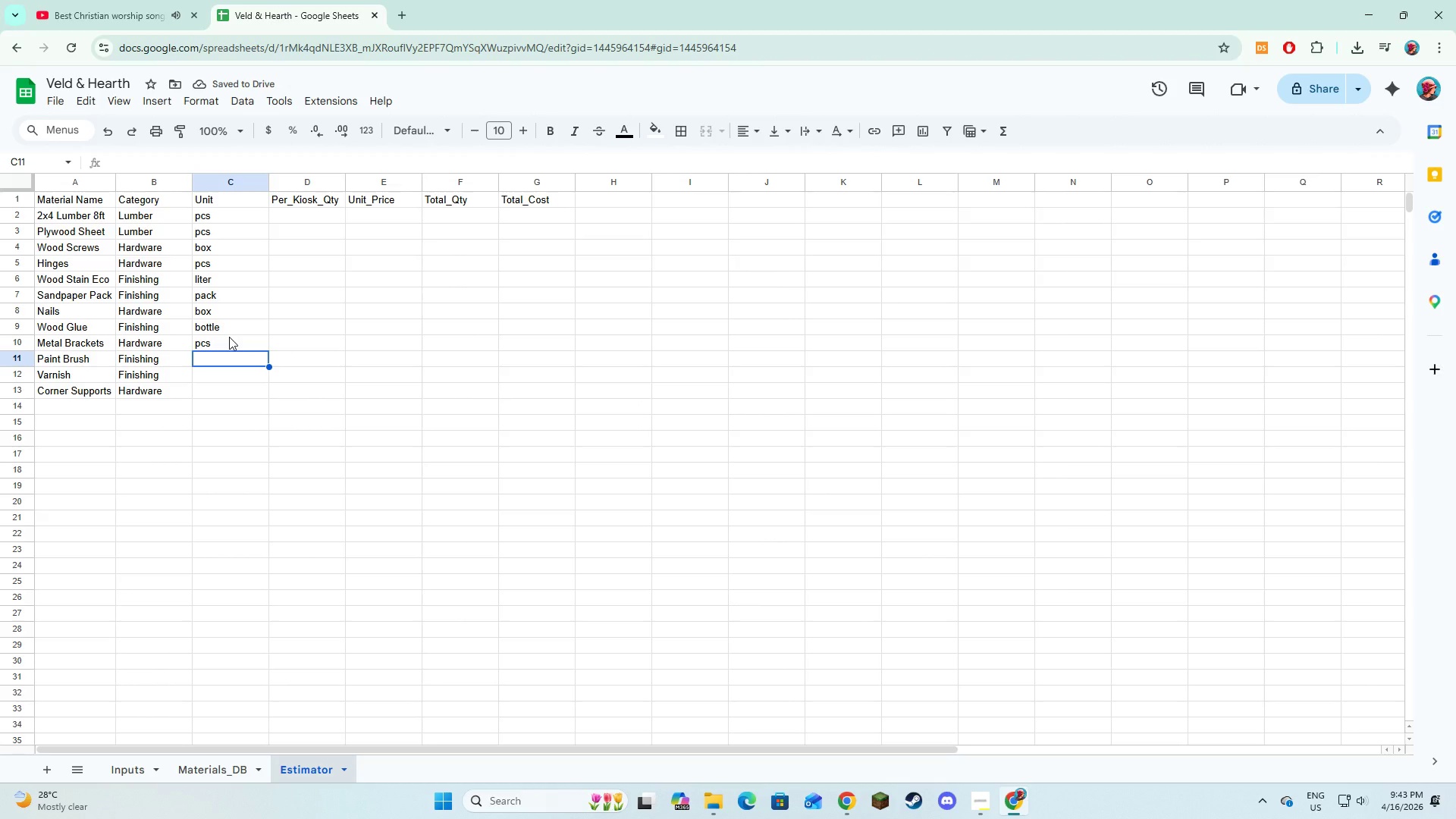 
key(Equal)
 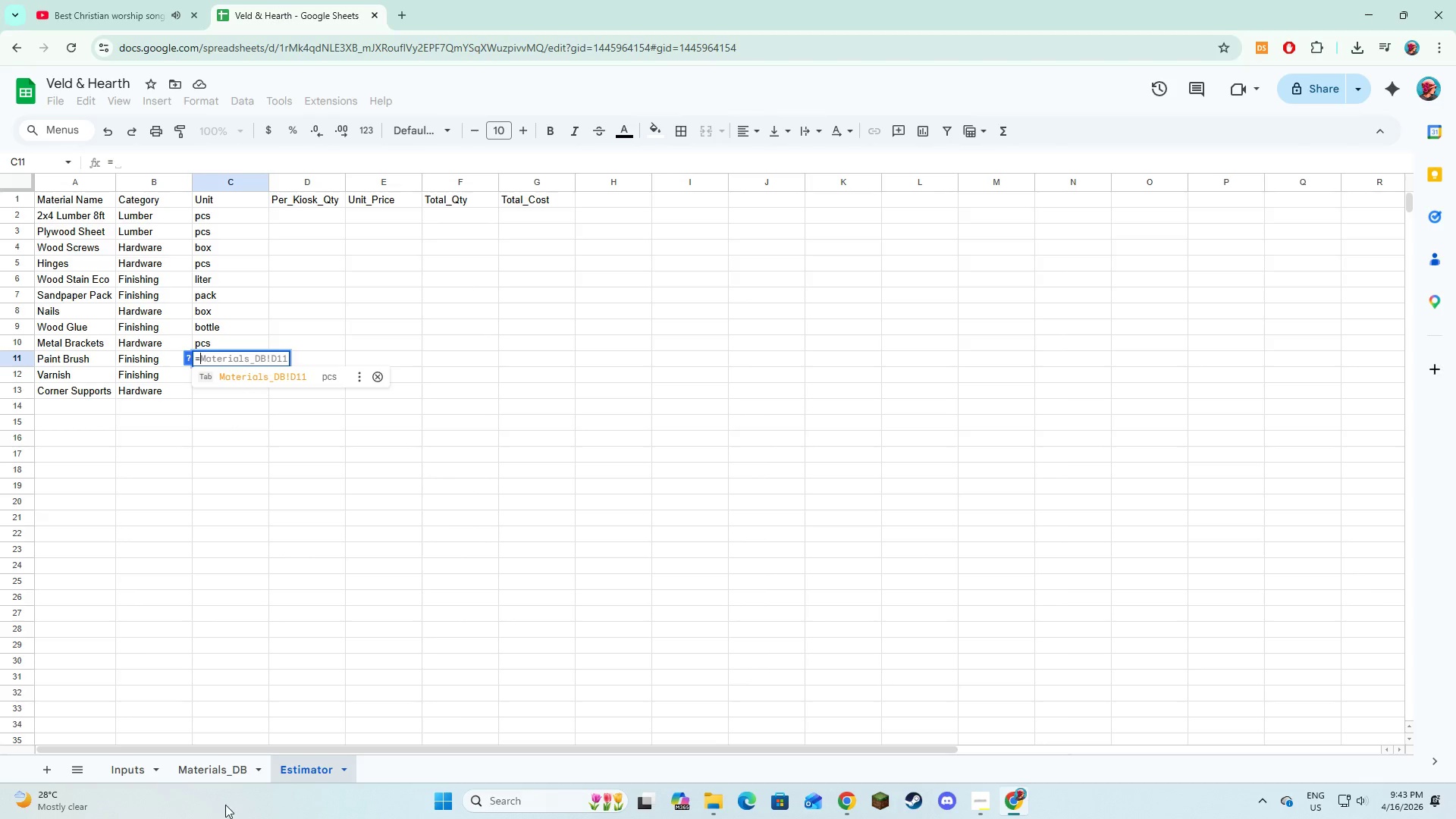 
left_click([219, 765])
 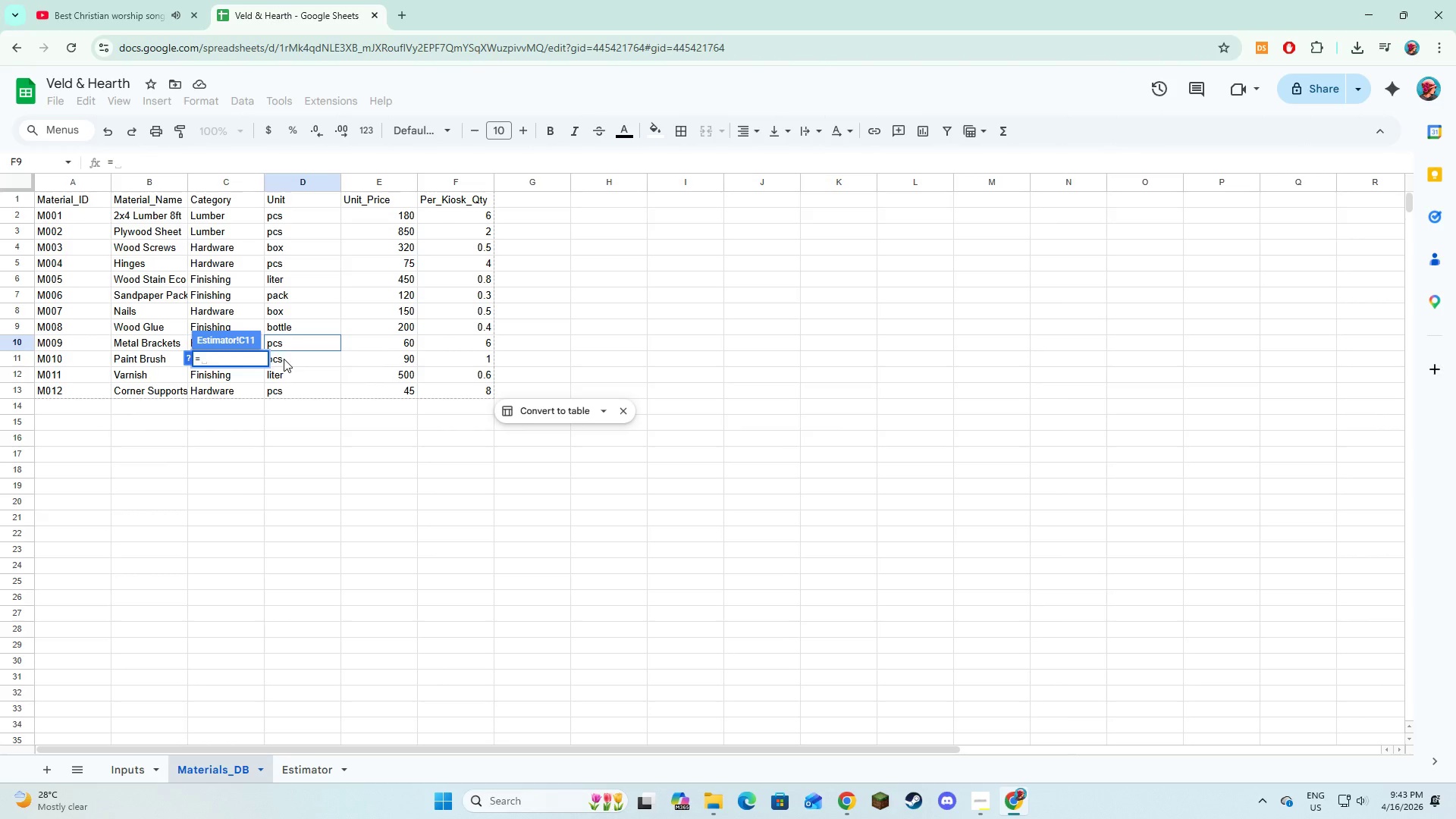 
left_click([284, 359])
 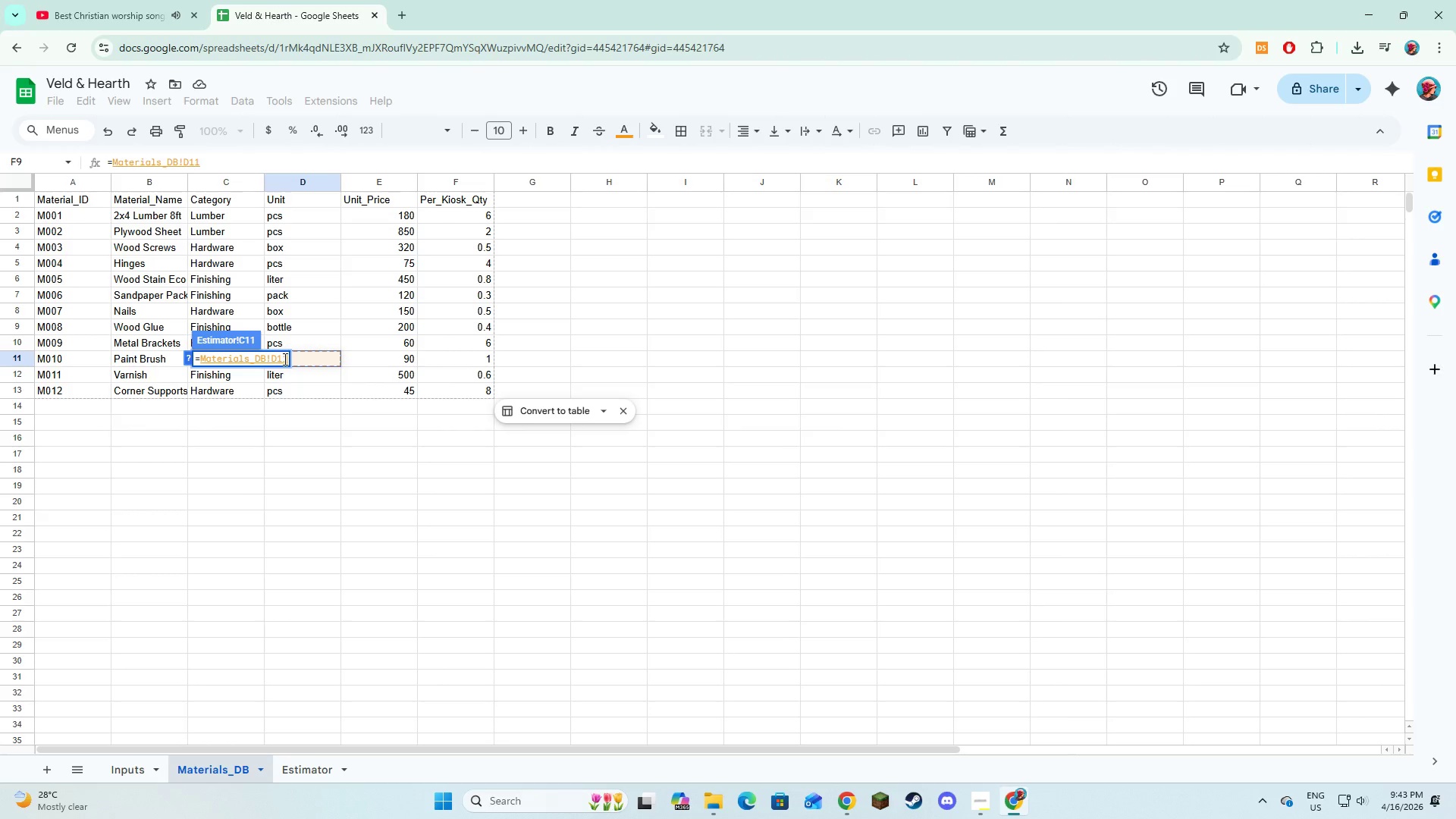 
key(NumpadEnter)
 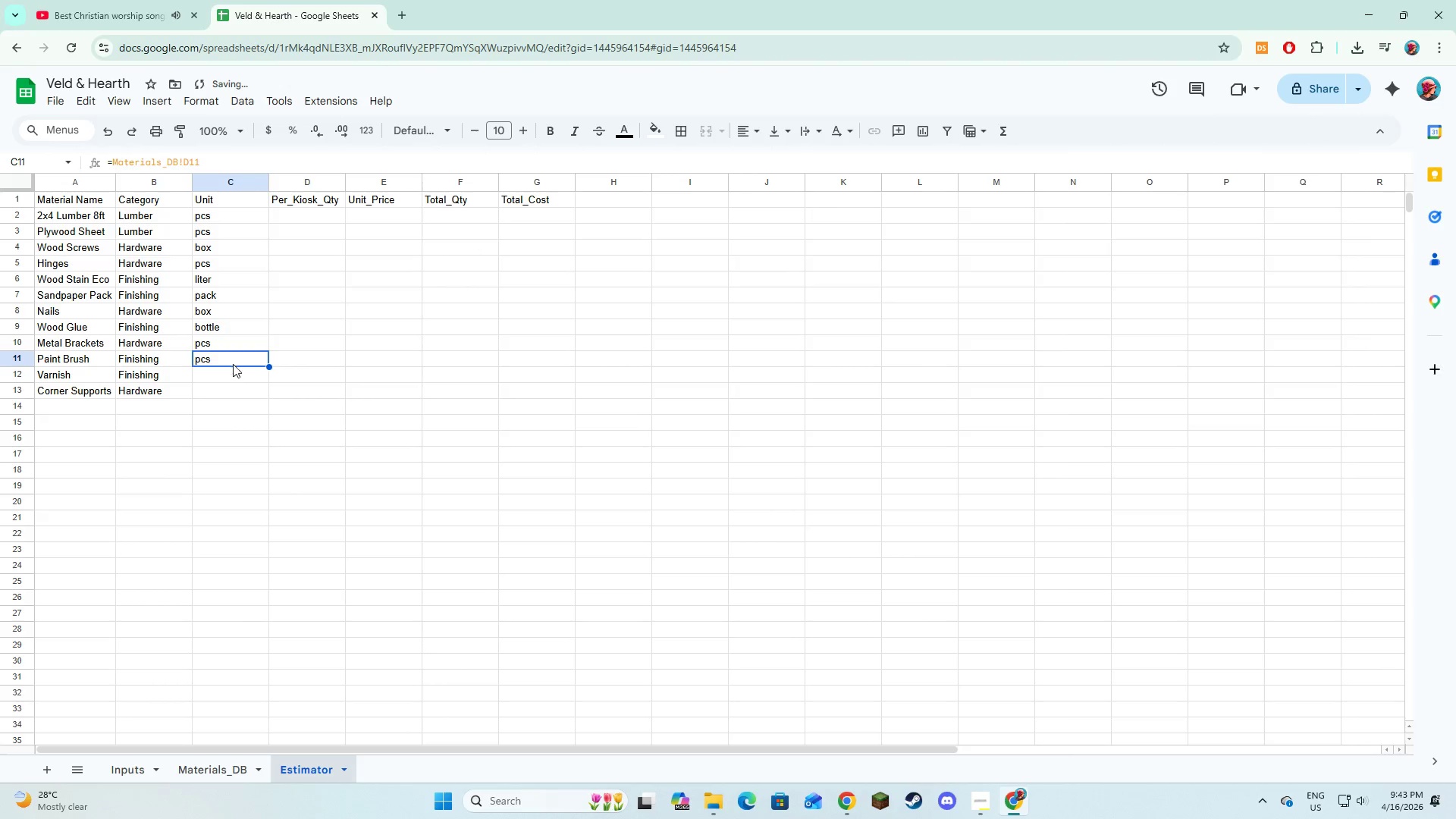 
double_click([231, 375])
 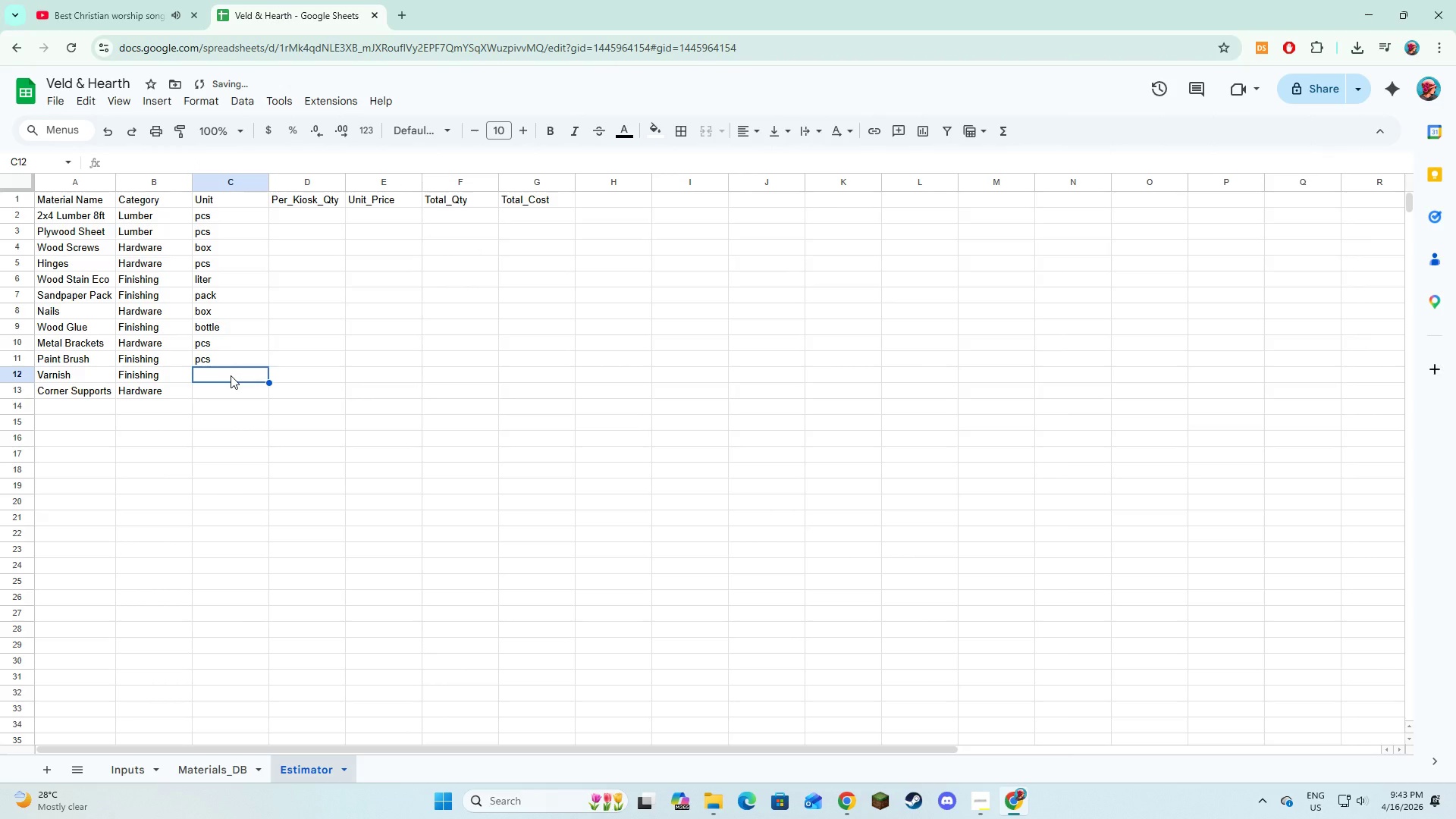 
key(Equal)
 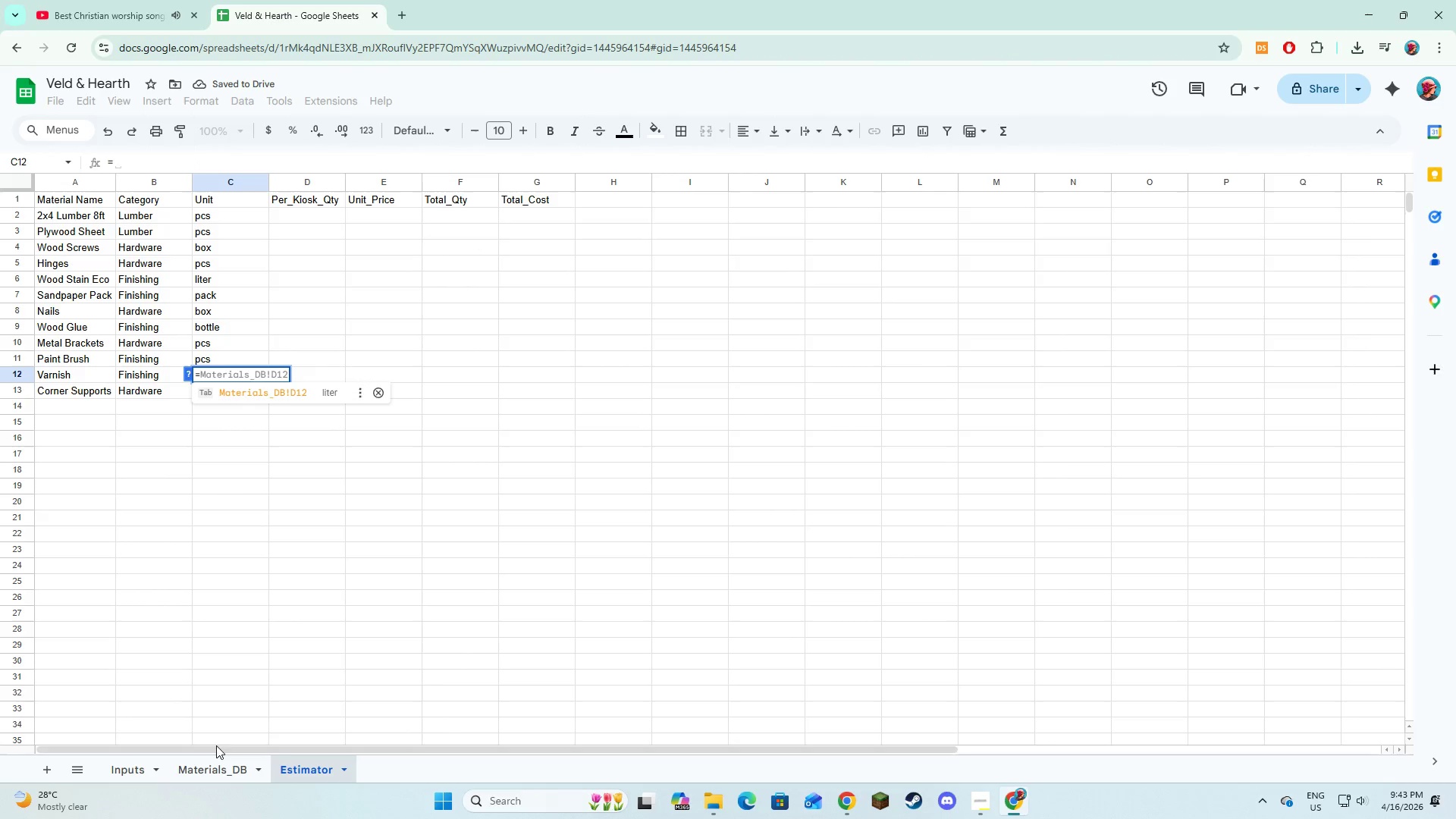 
left_click([215, 764])
 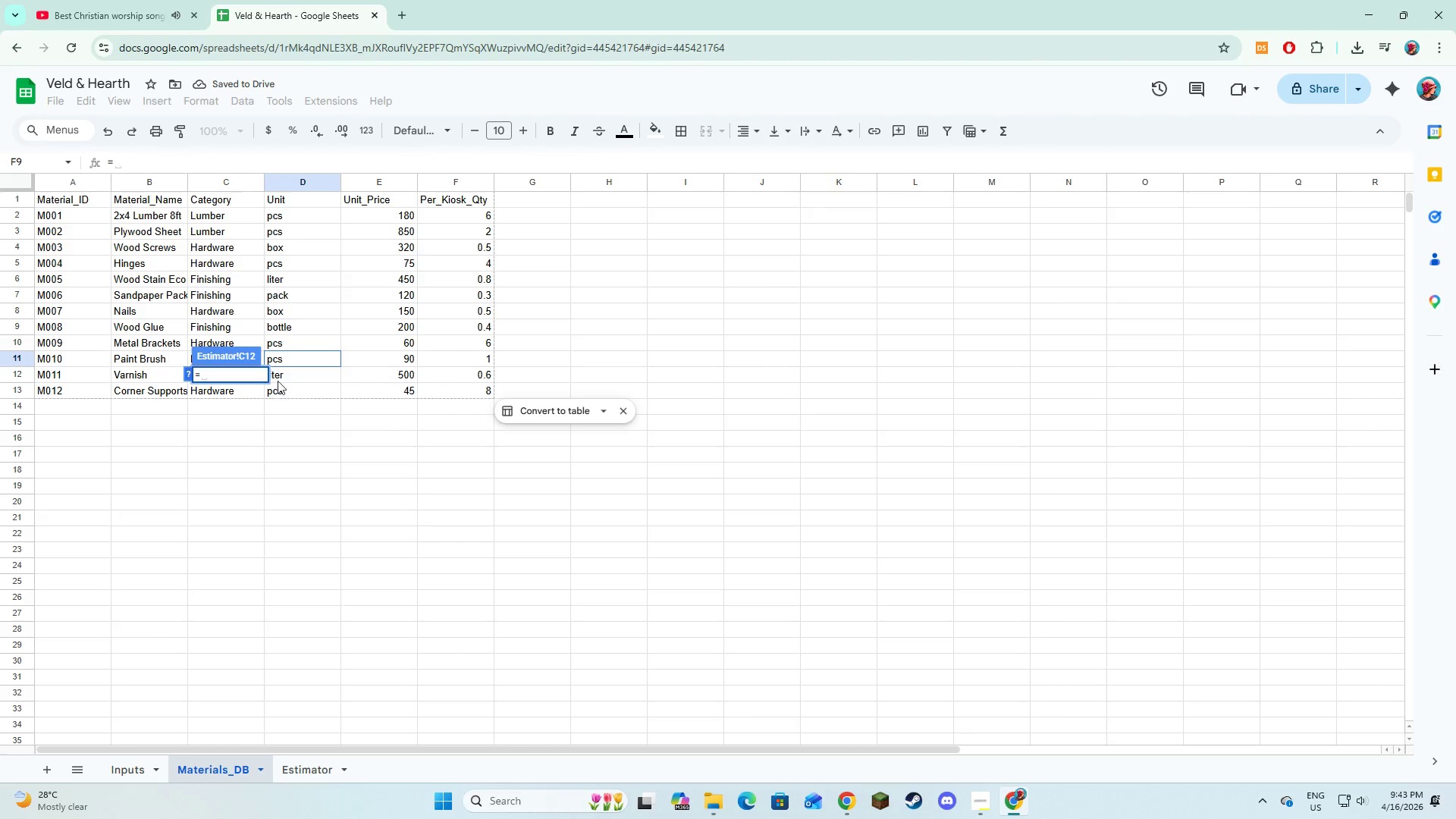 
left_click([291, 376])
 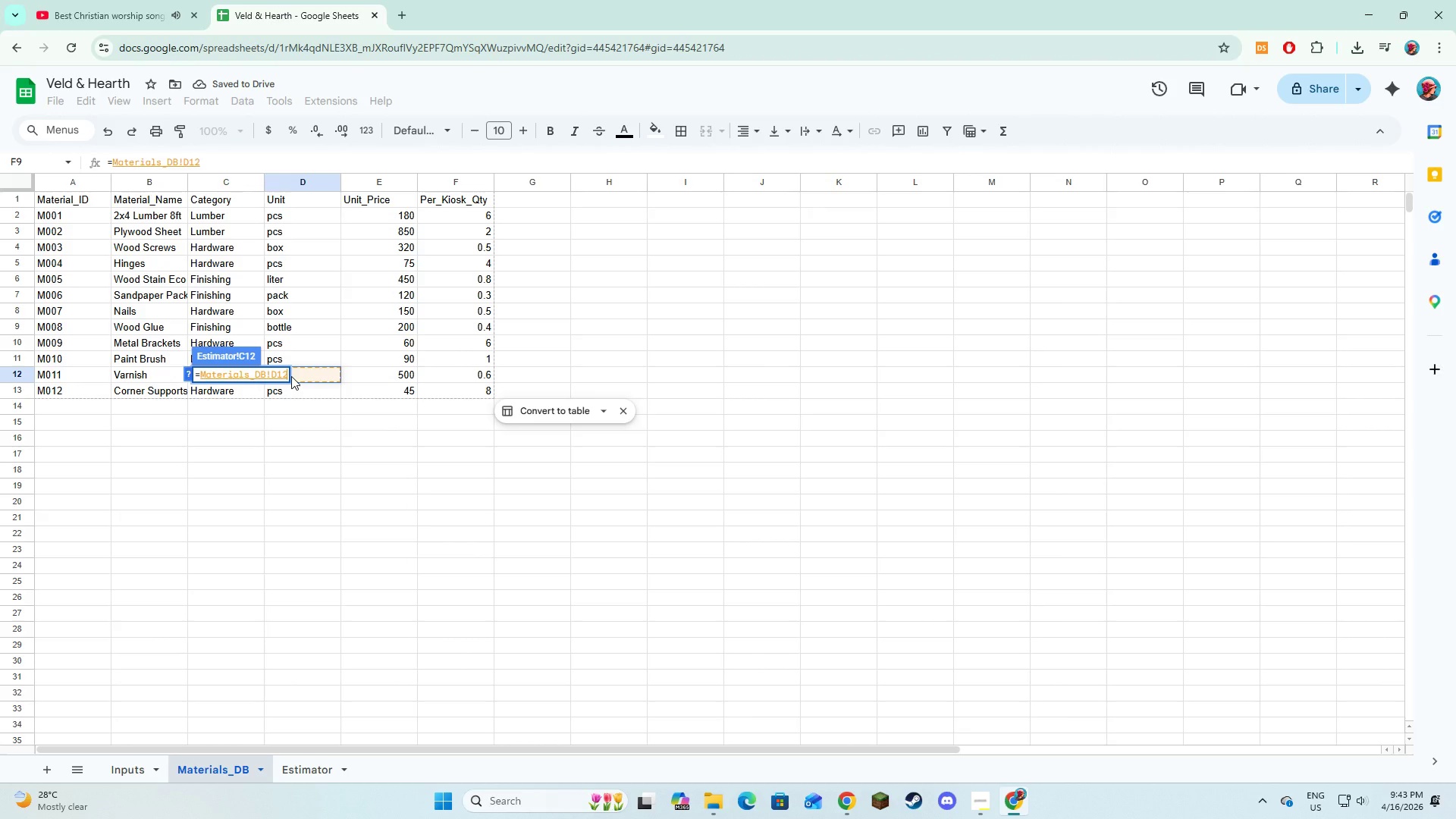 
key(NumpadEnter)
 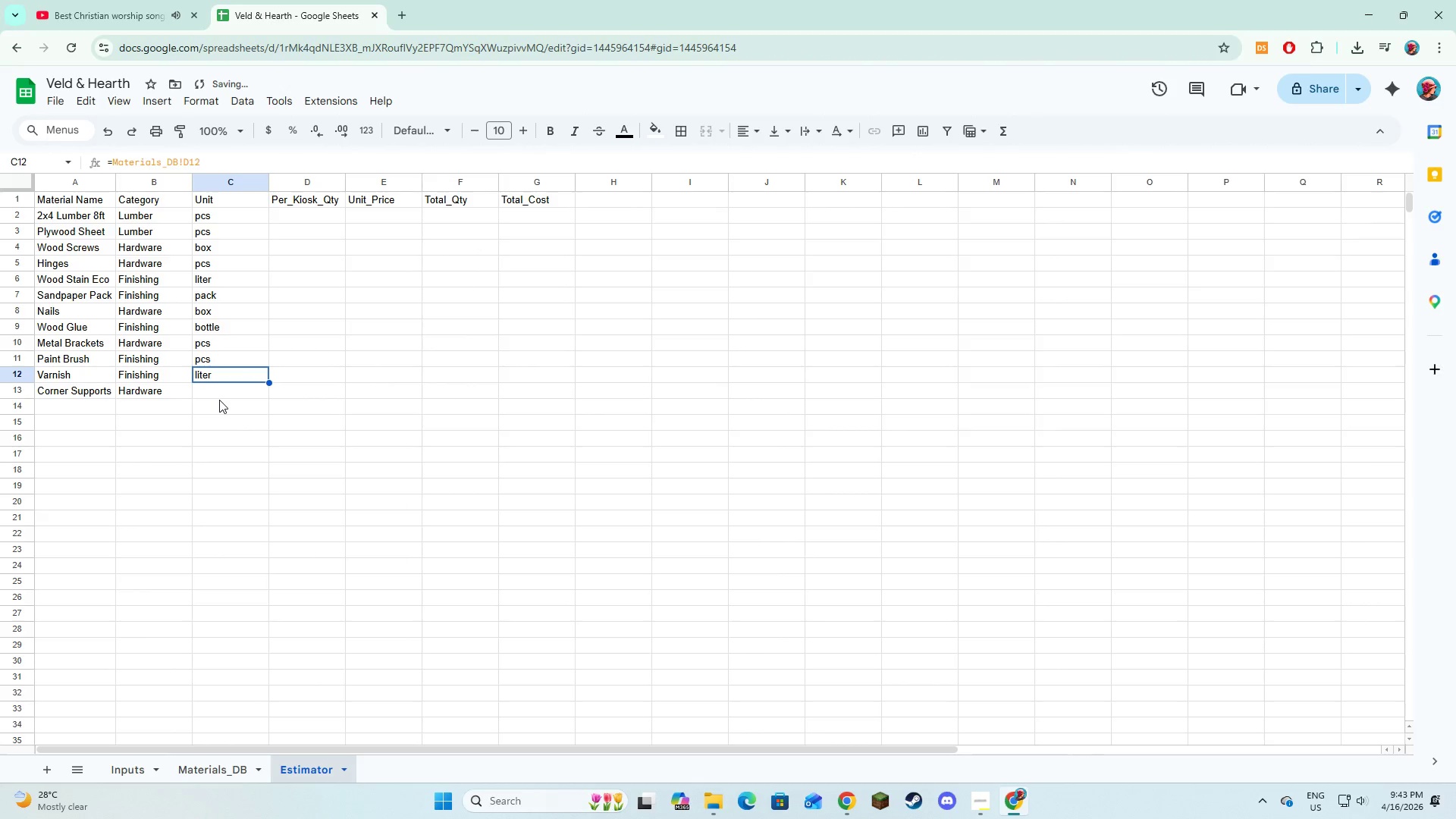 
left_click([219, 394])
 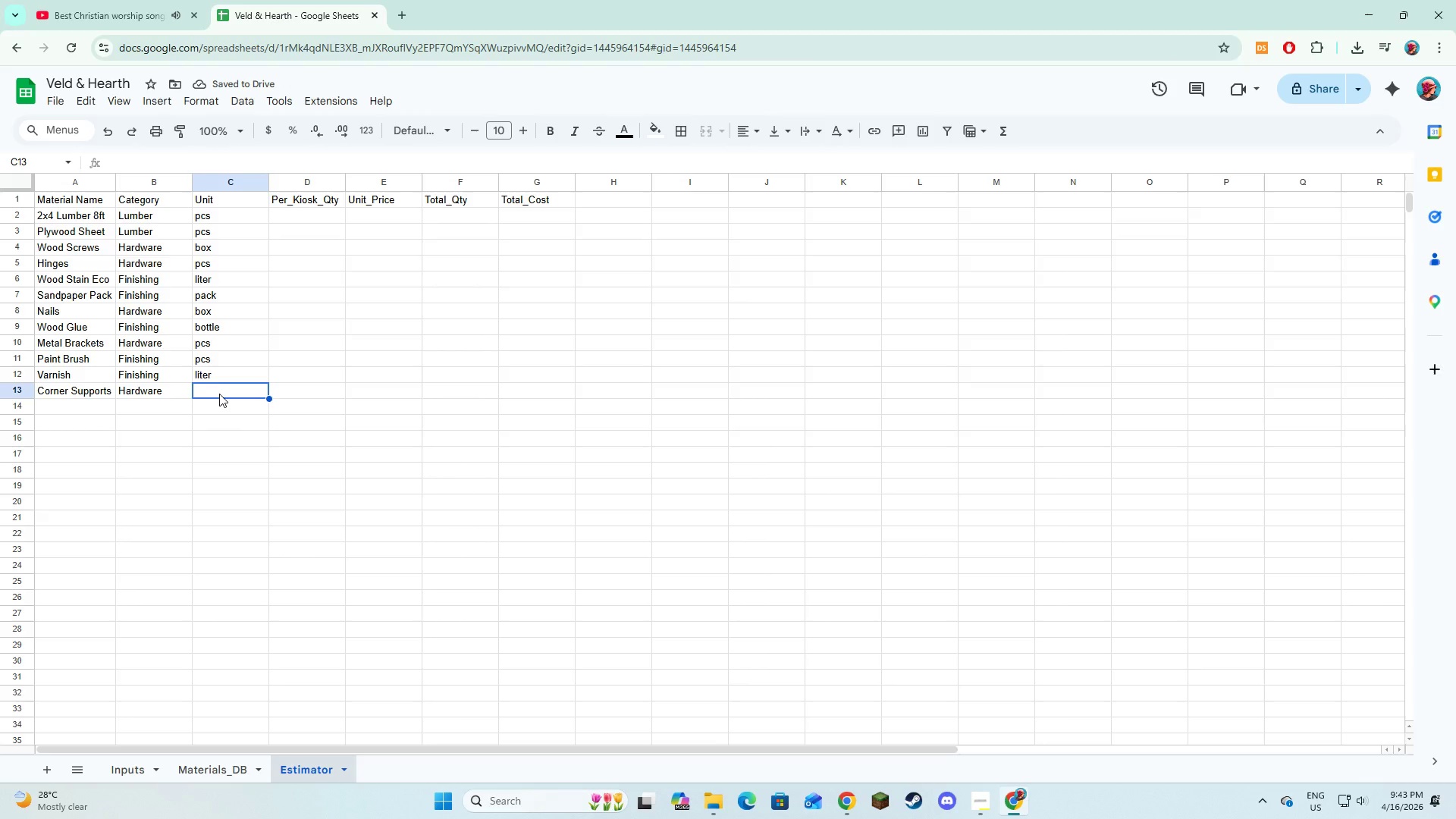 
key(Equal)
 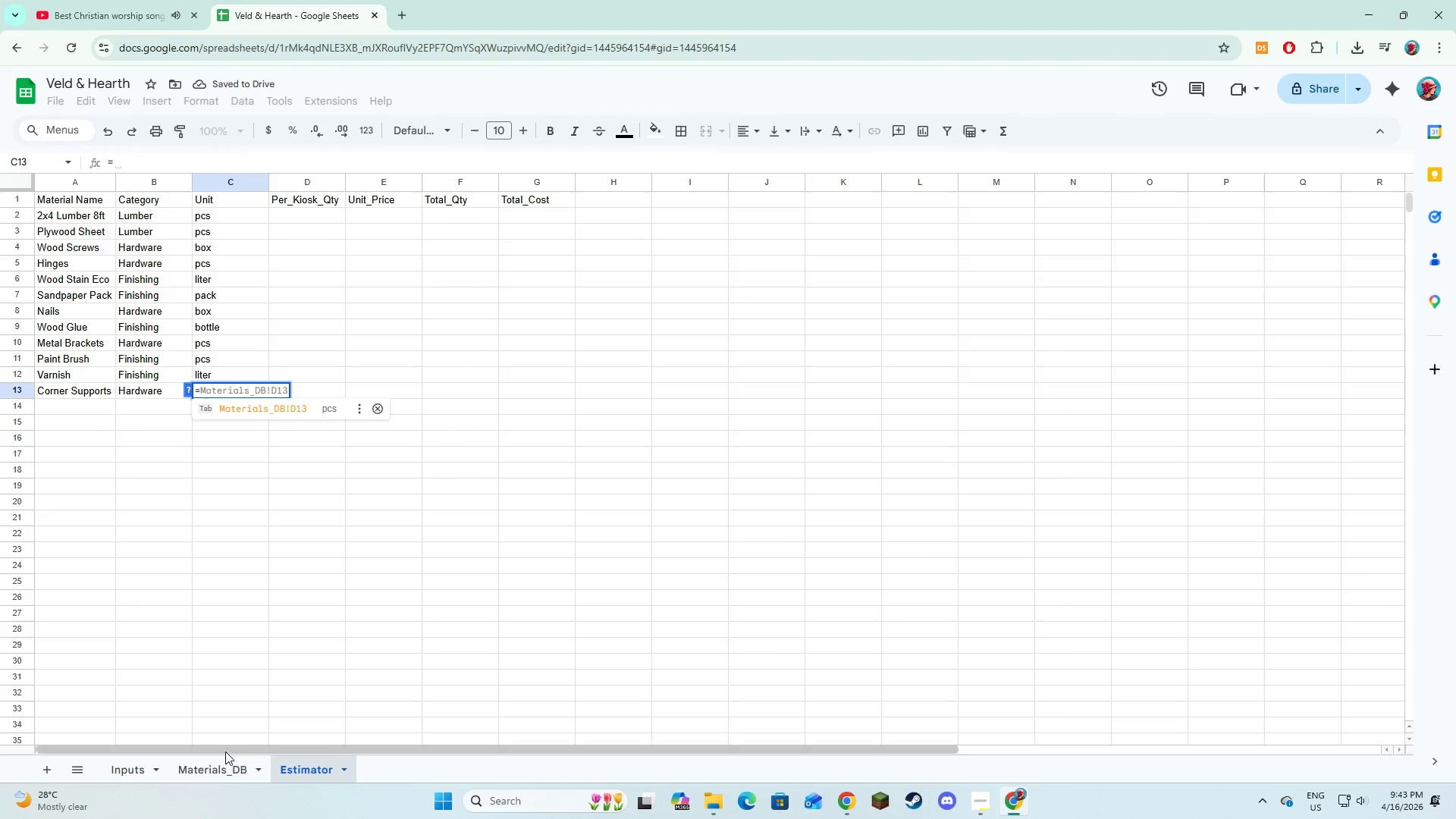 
left_click([225, 769])
 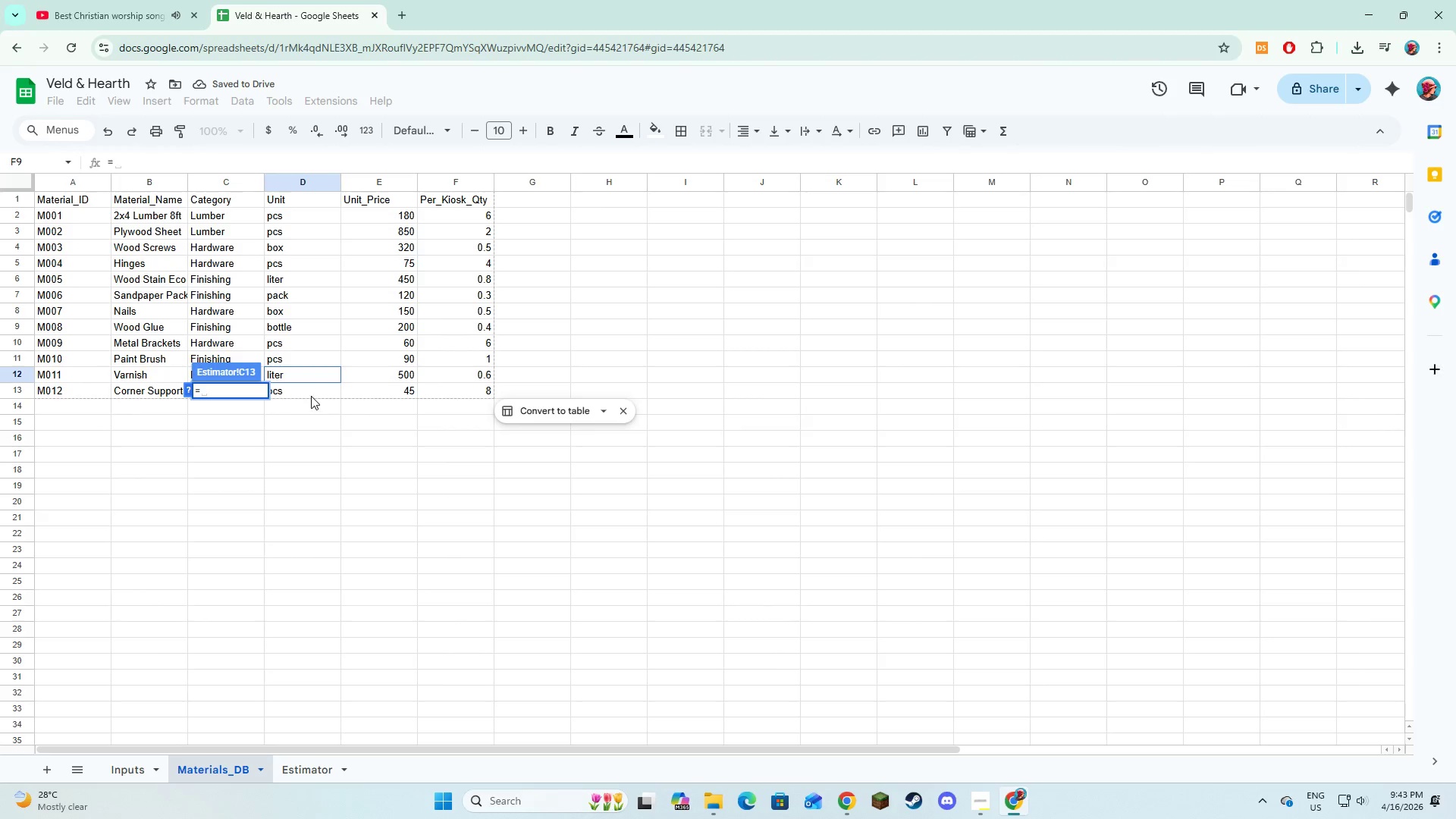 
left_click([311, 396])
 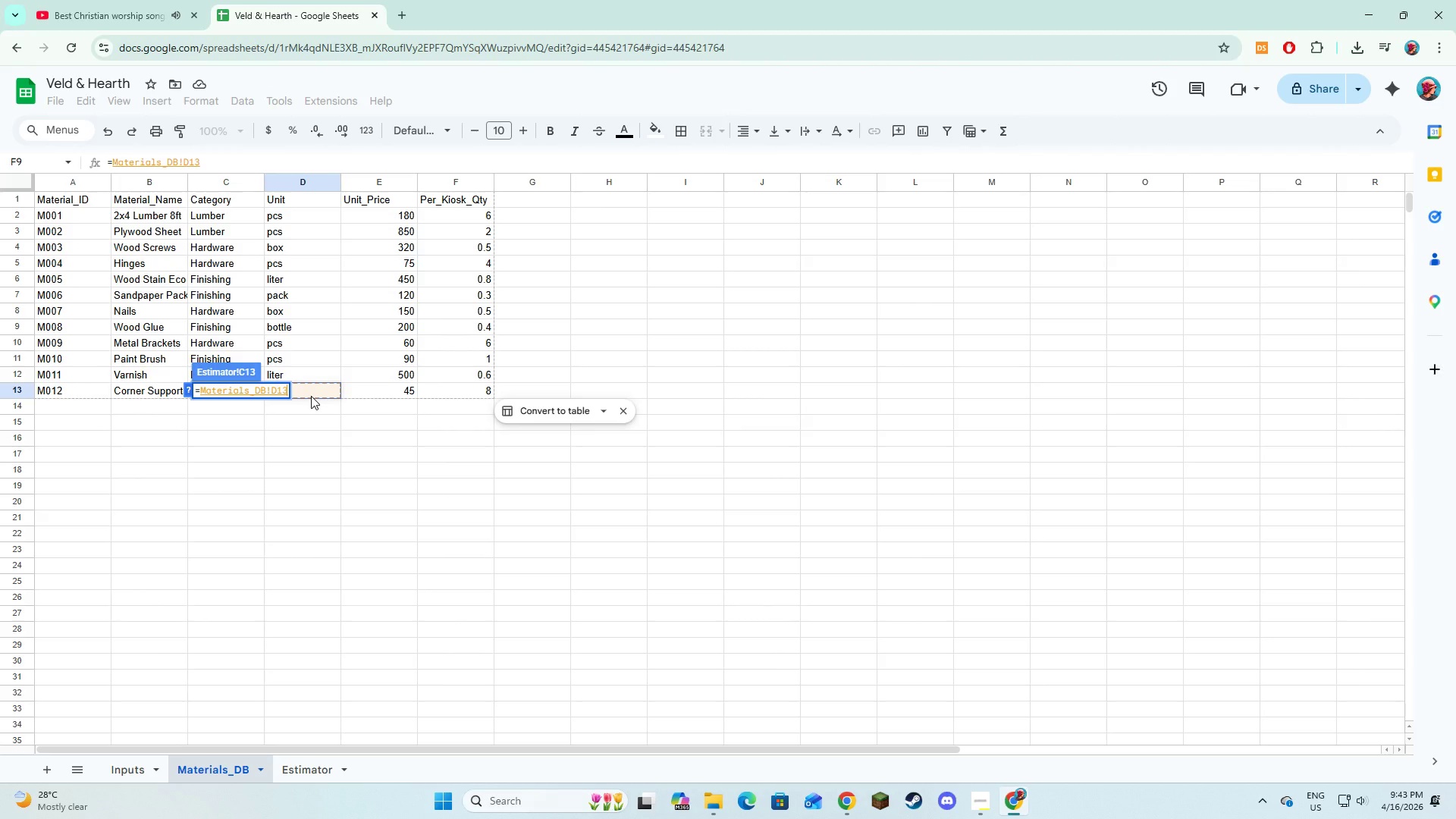 
key(NumpadEnter)
 